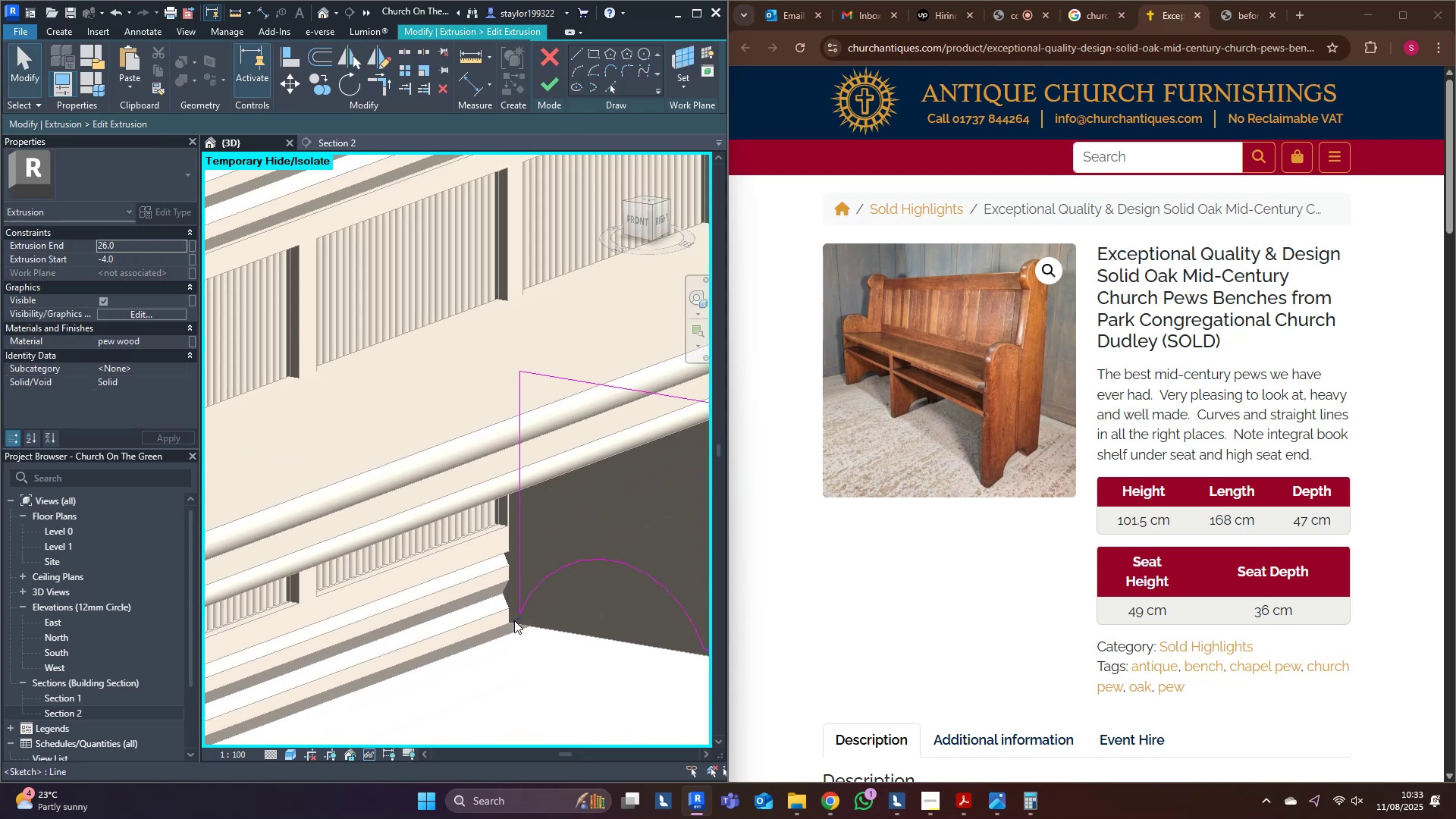 
left_click([514, 620])
 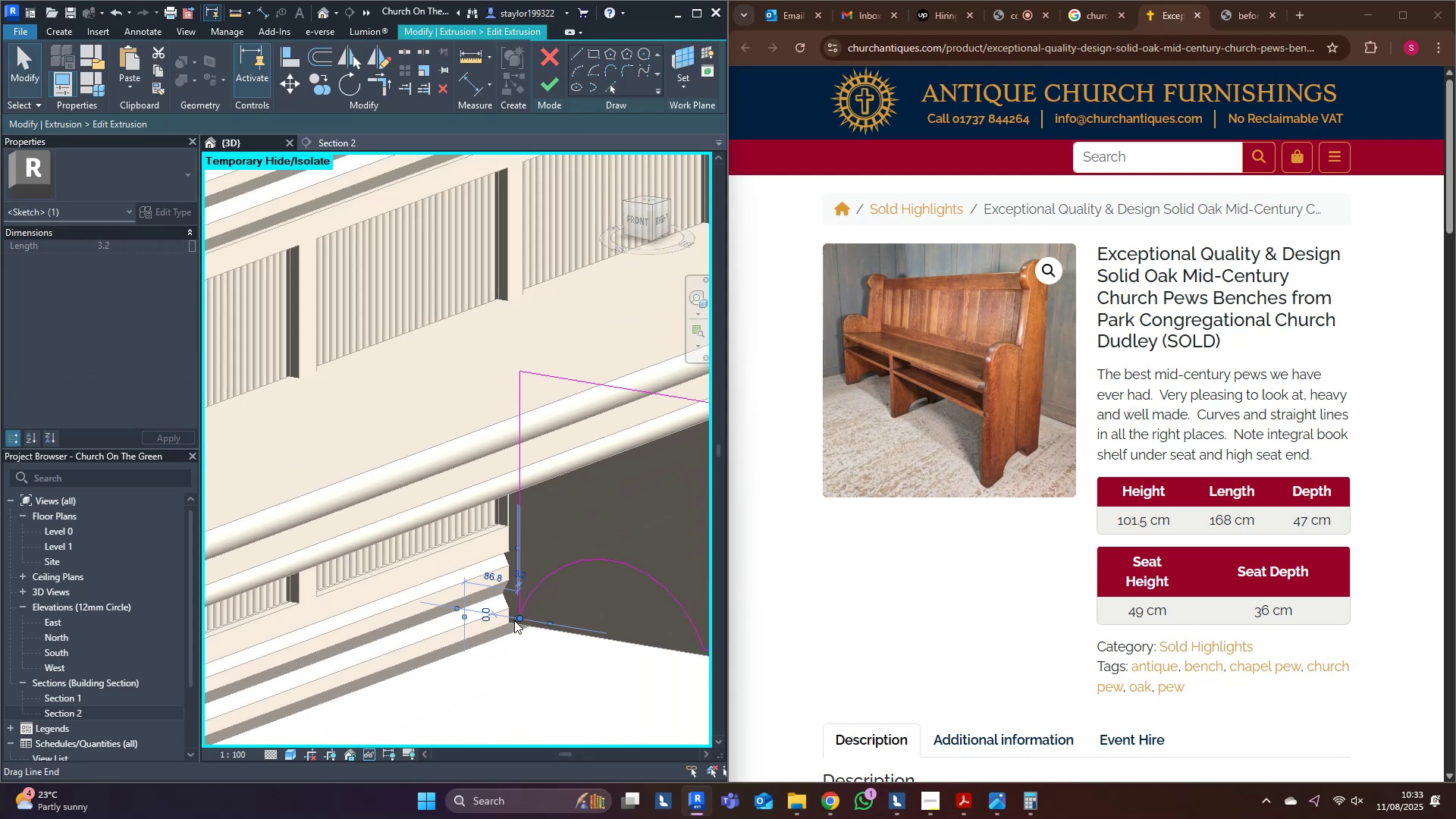 
key(Delete)
 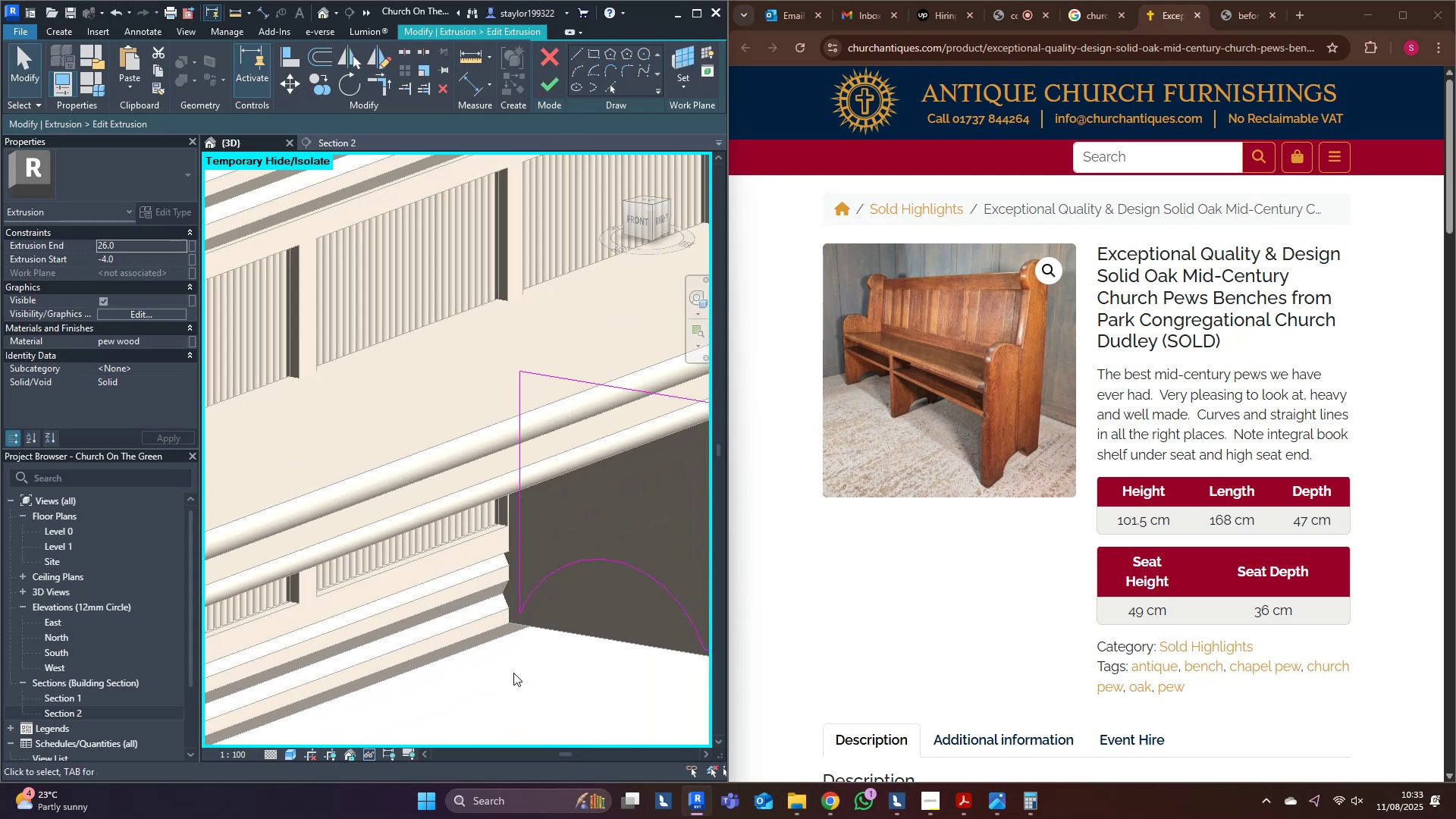 
scroll: coordinate [526, 660], scroll_direction: down, amount: 6.0
 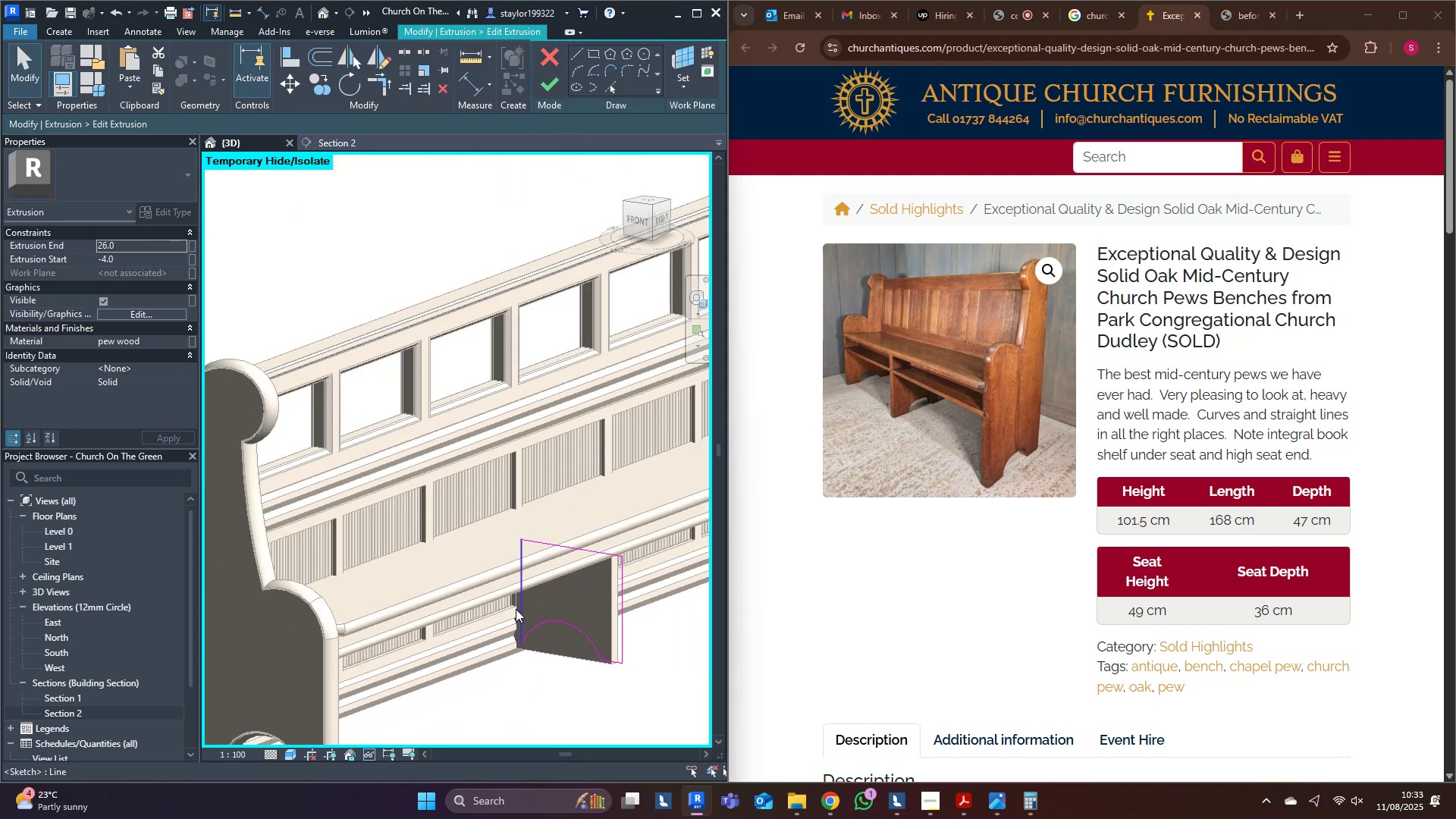 
key(Control+Z)
 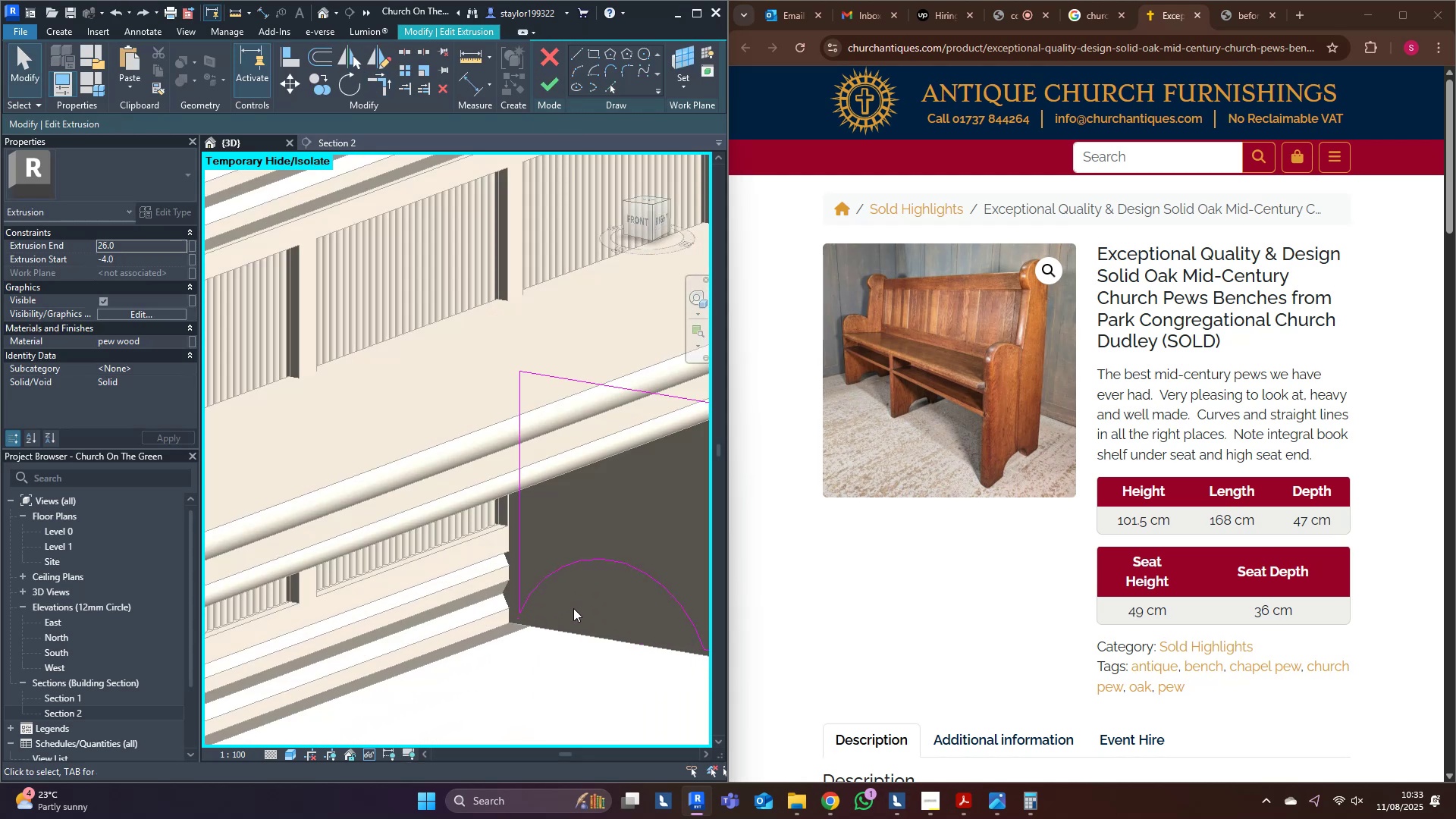 
hold_key(key=ControlLeft, duration=1.85)
 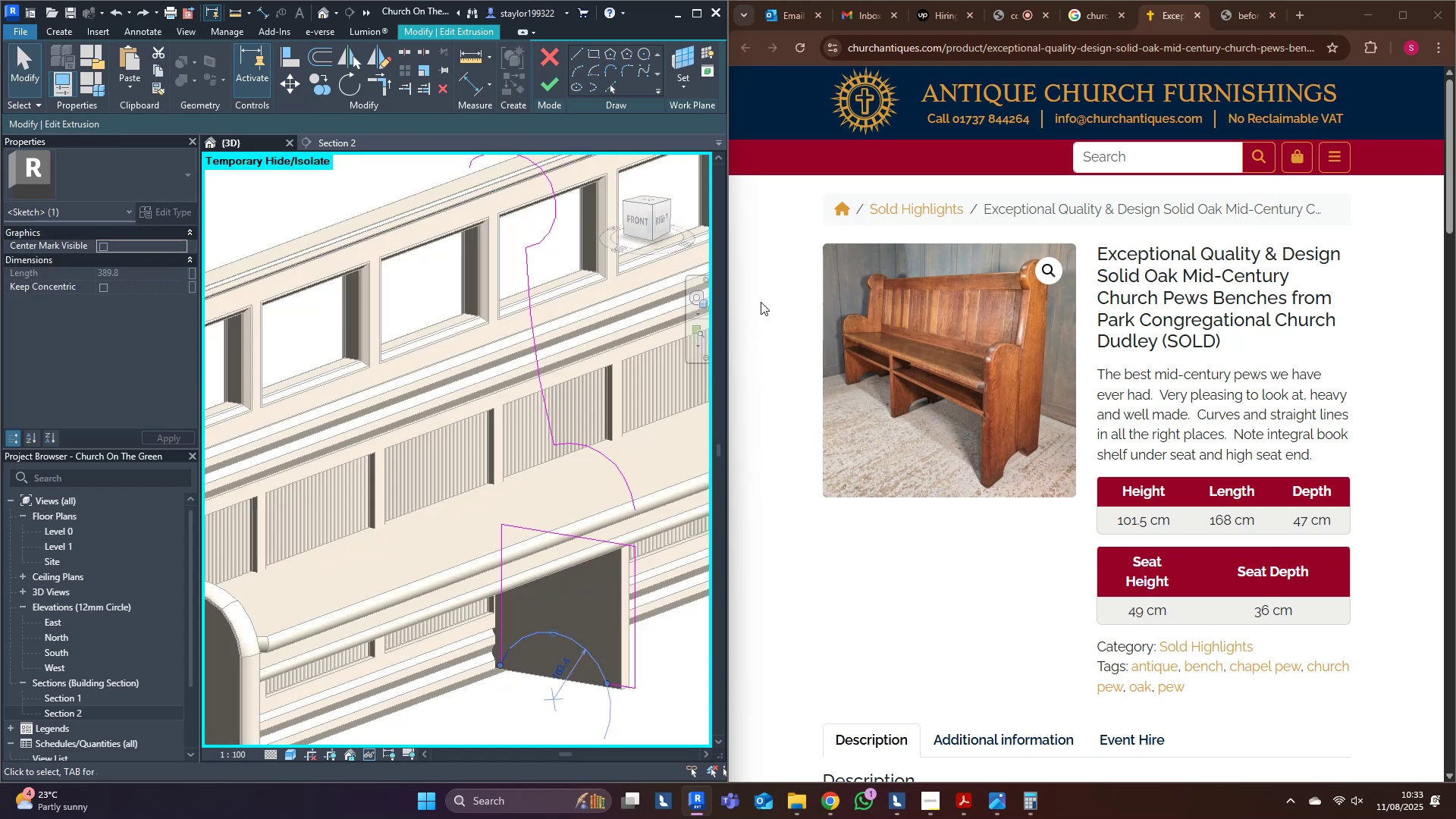 
left_click([573, 639])
 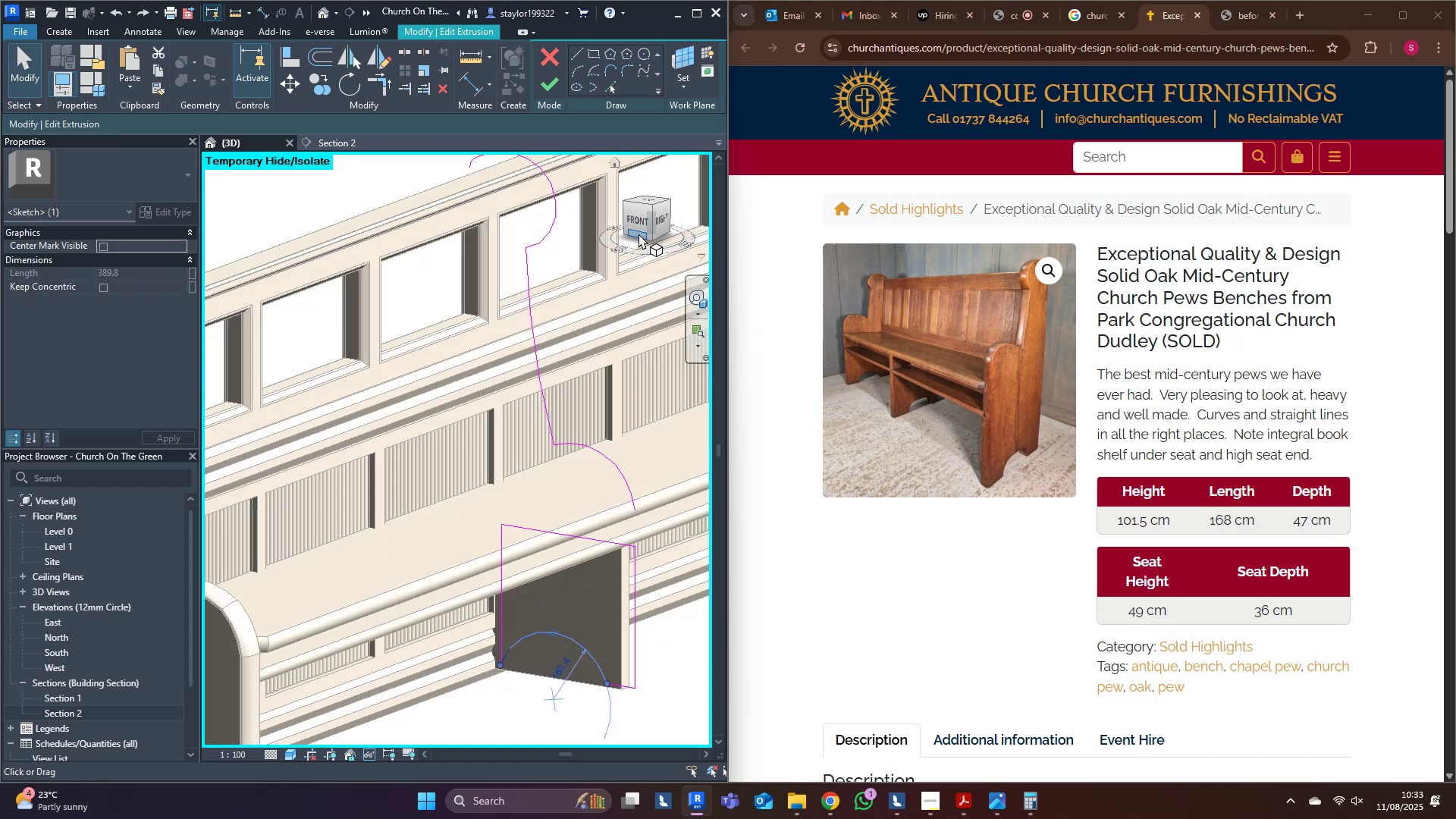 
left_click([639, 224])
 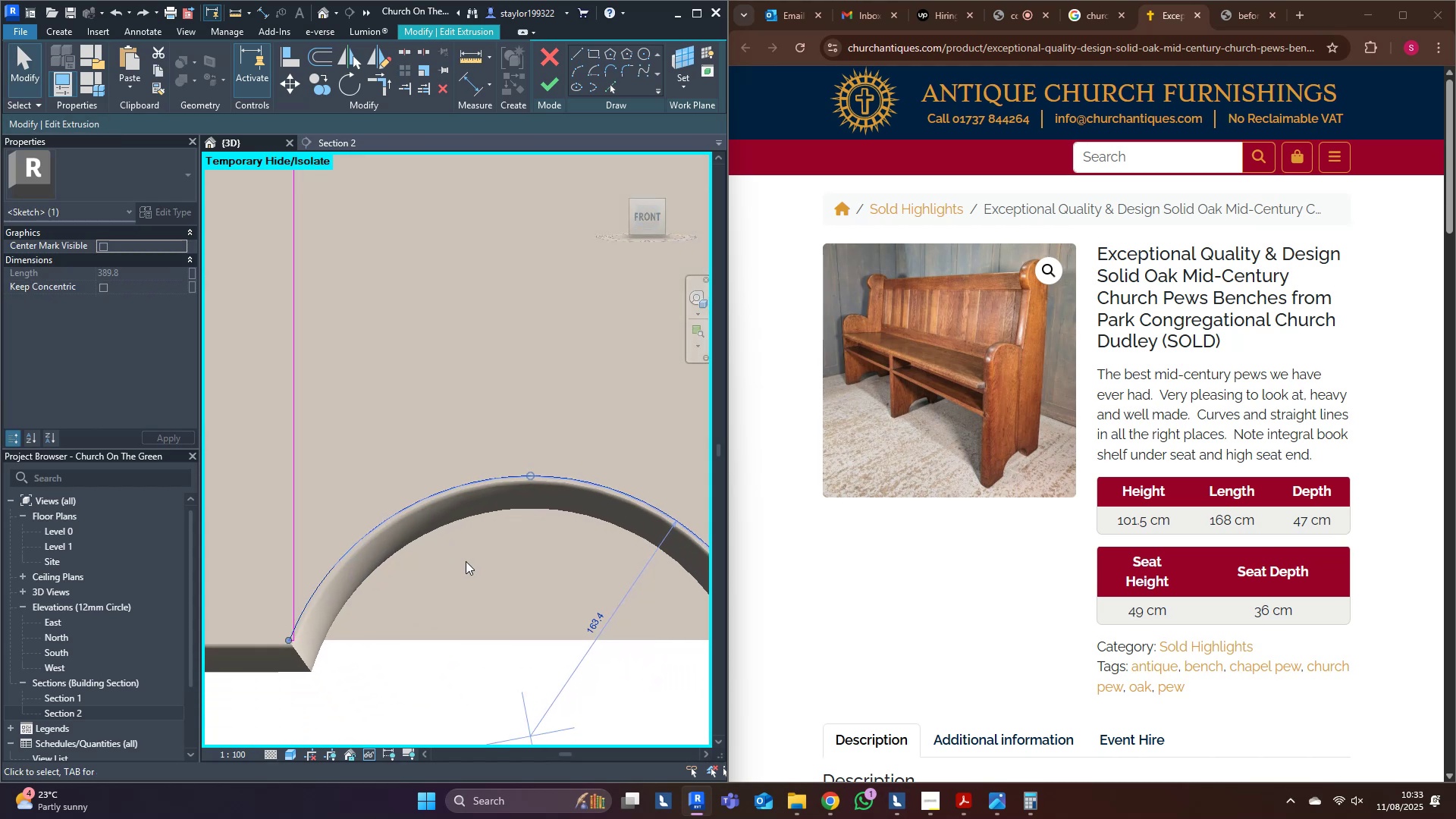 
scroll: coordinate [472, 567], scroll_direction: down, amount: 5.0
 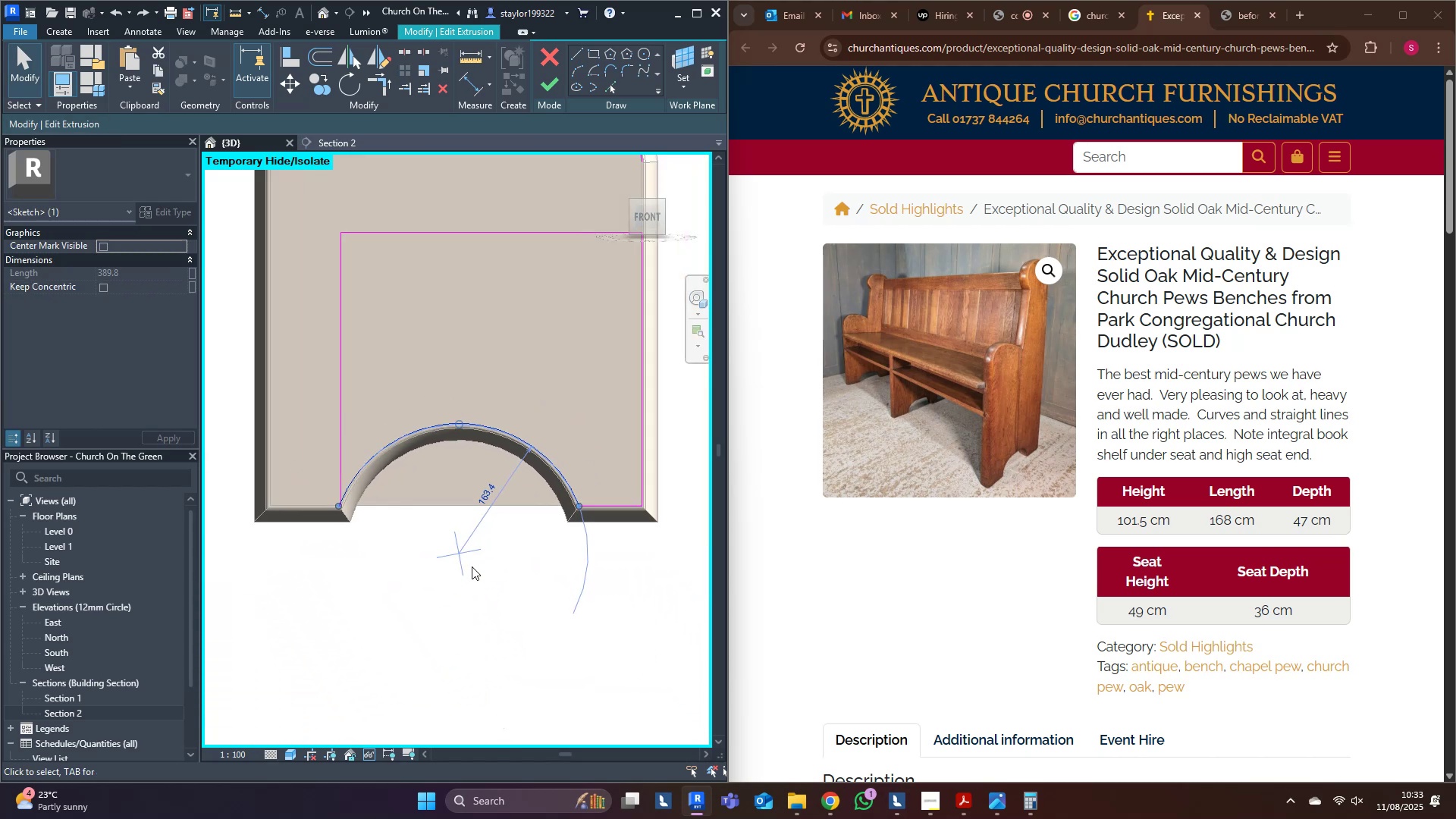 
key(Shift+ArrowRight)
 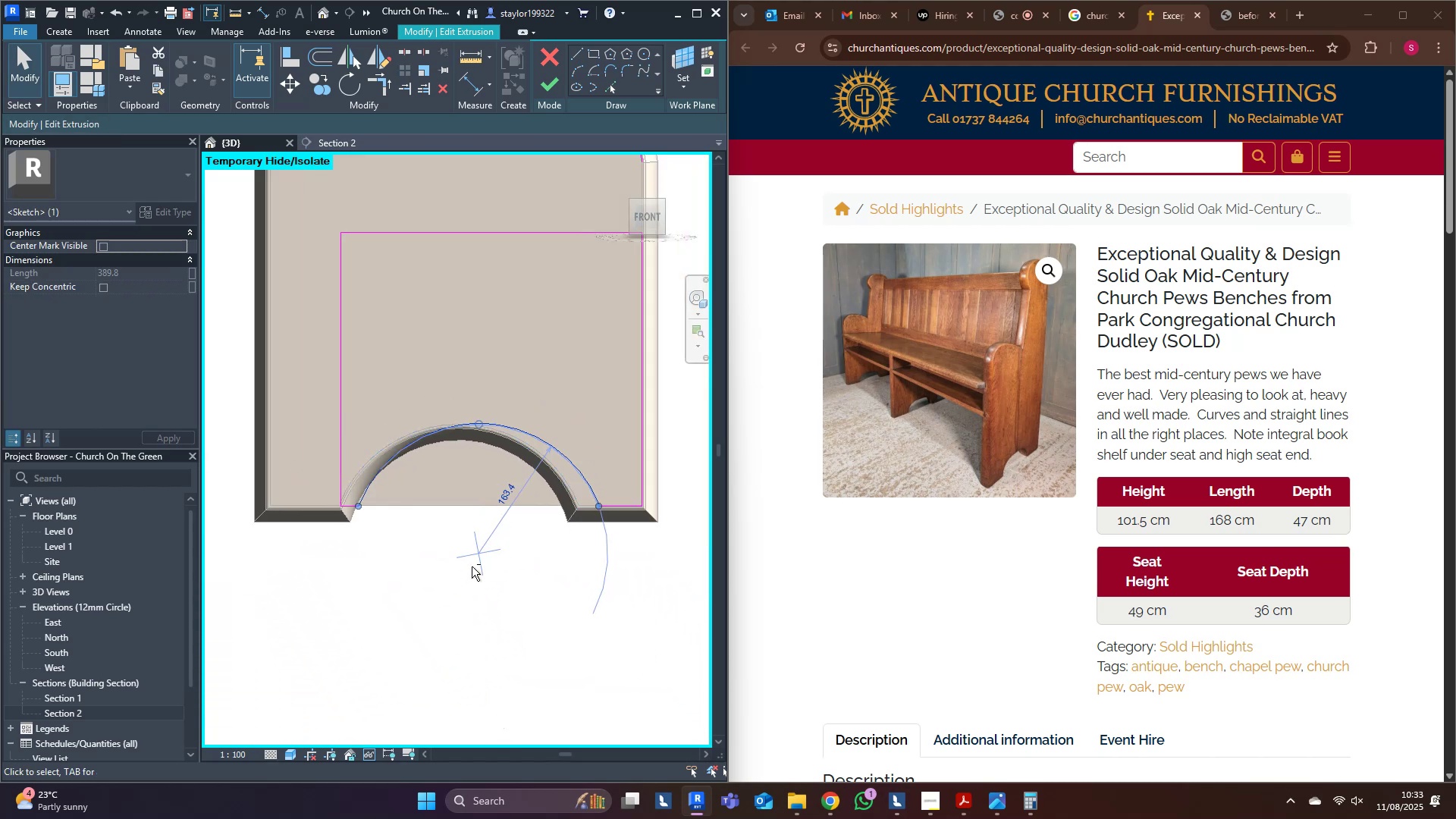 
key(Shift+ArrowRight)
 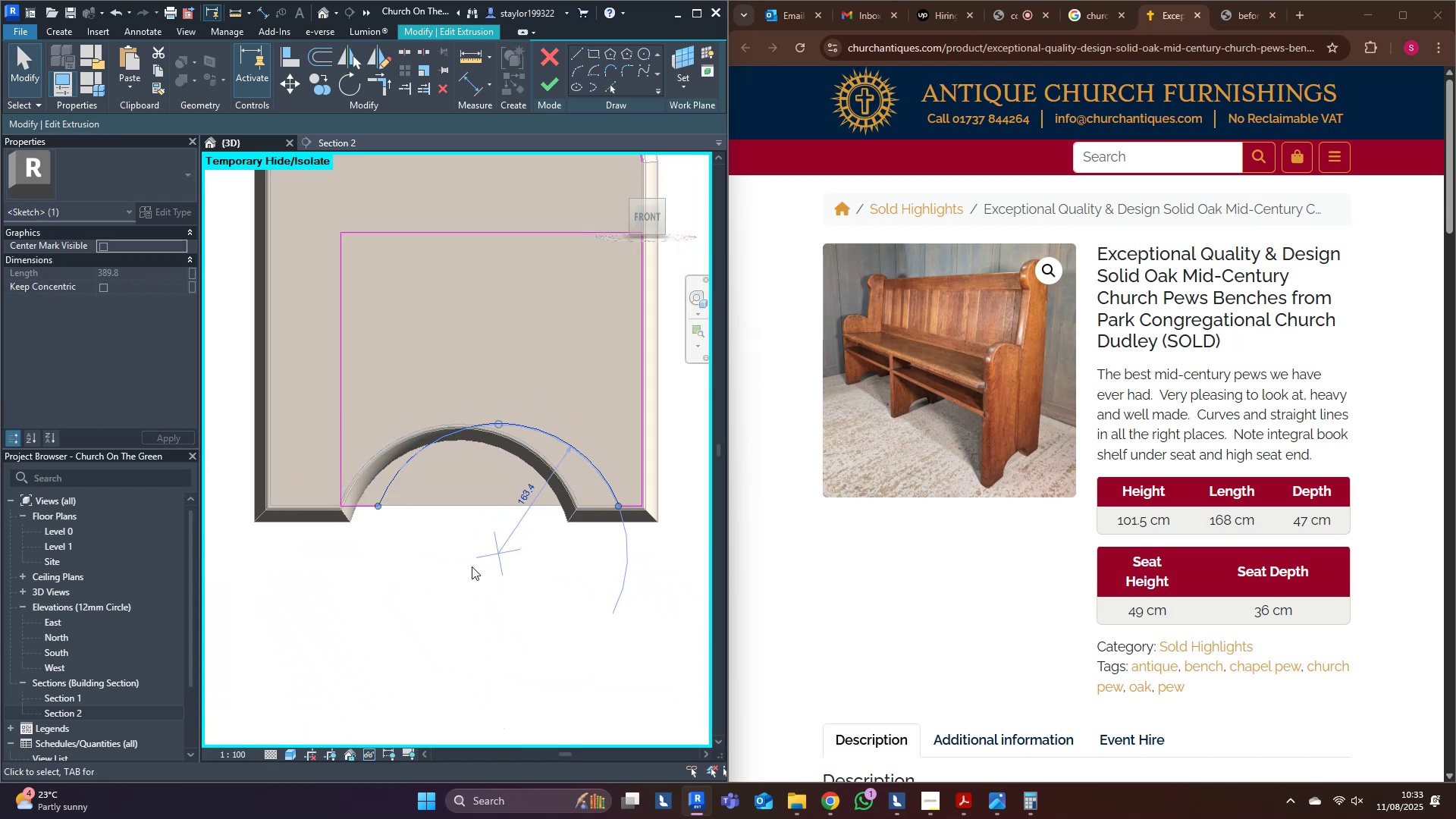 
key(ArrowRight)
 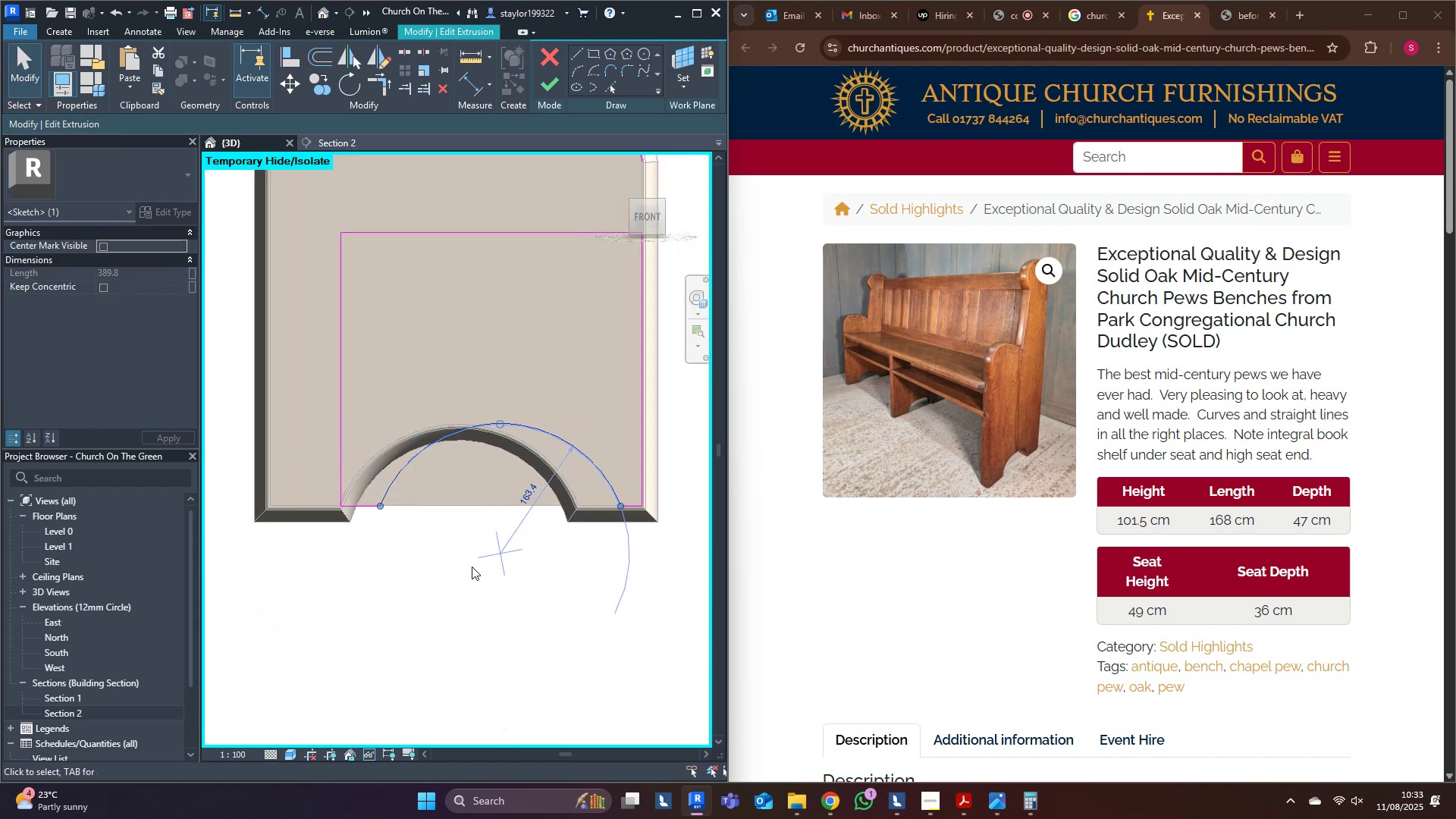 
key(ArrowRight)
 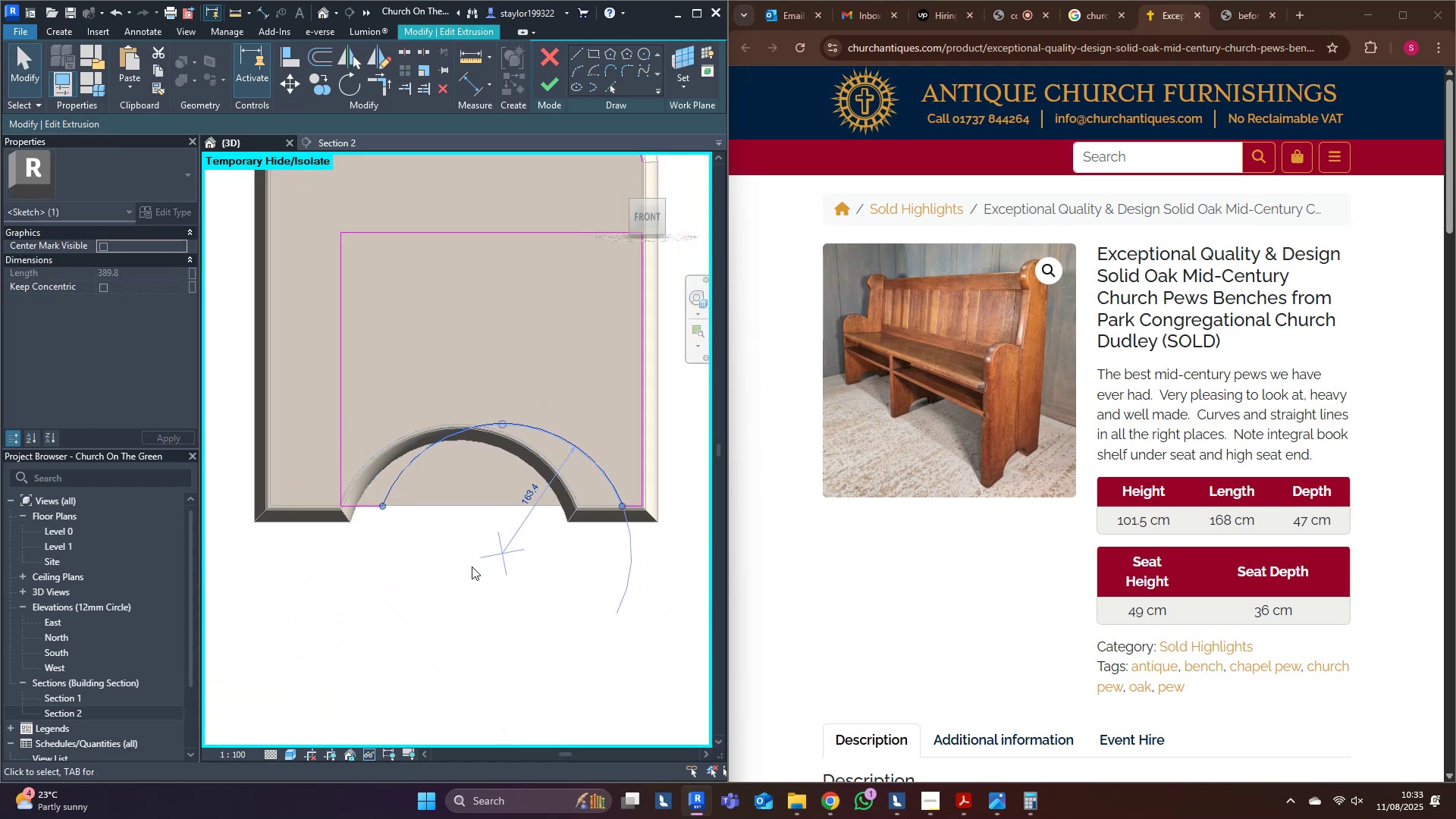 
key(ArrowLeft)
 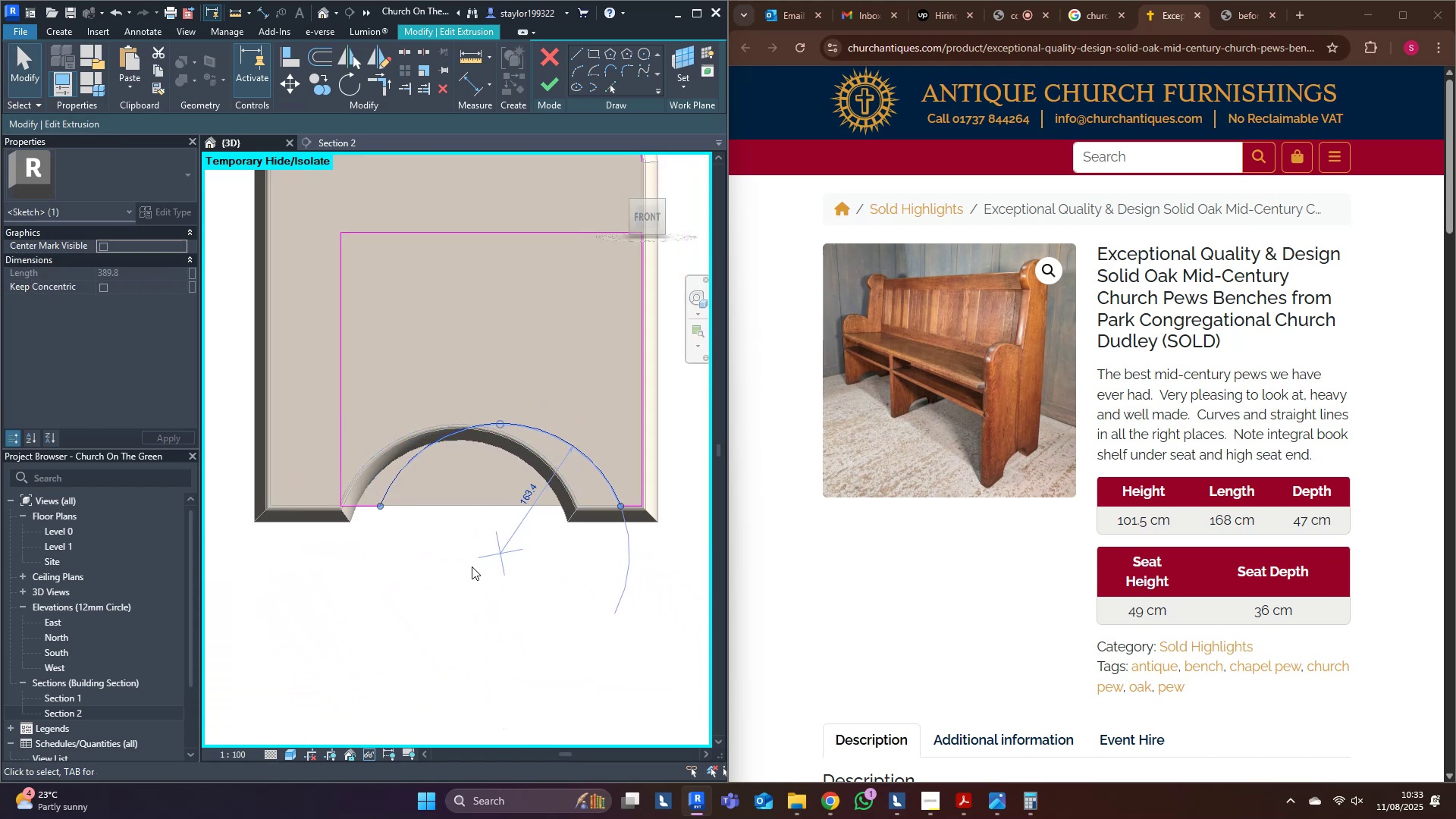 
type(re)
 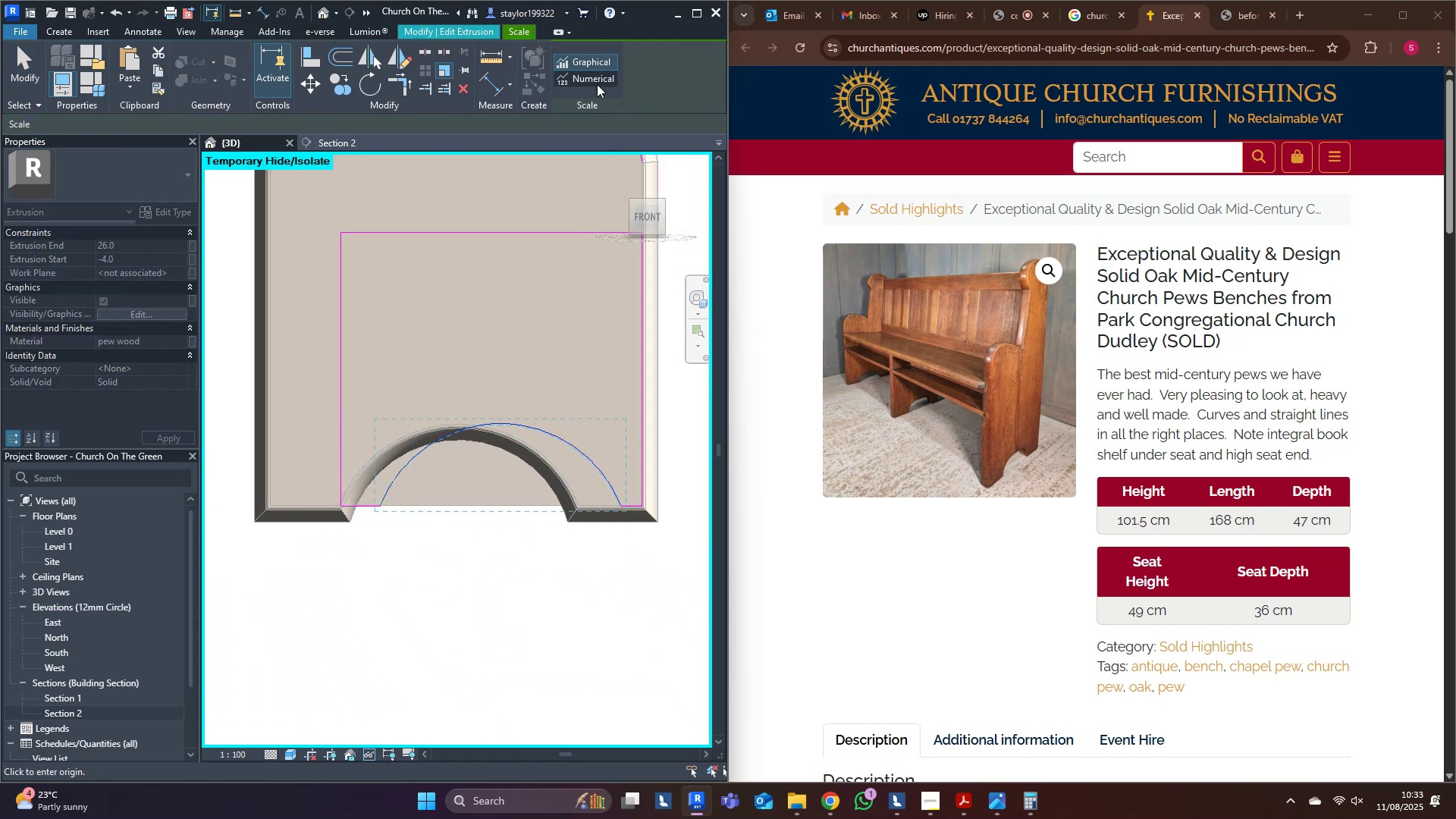 
left_click([597, 83])
 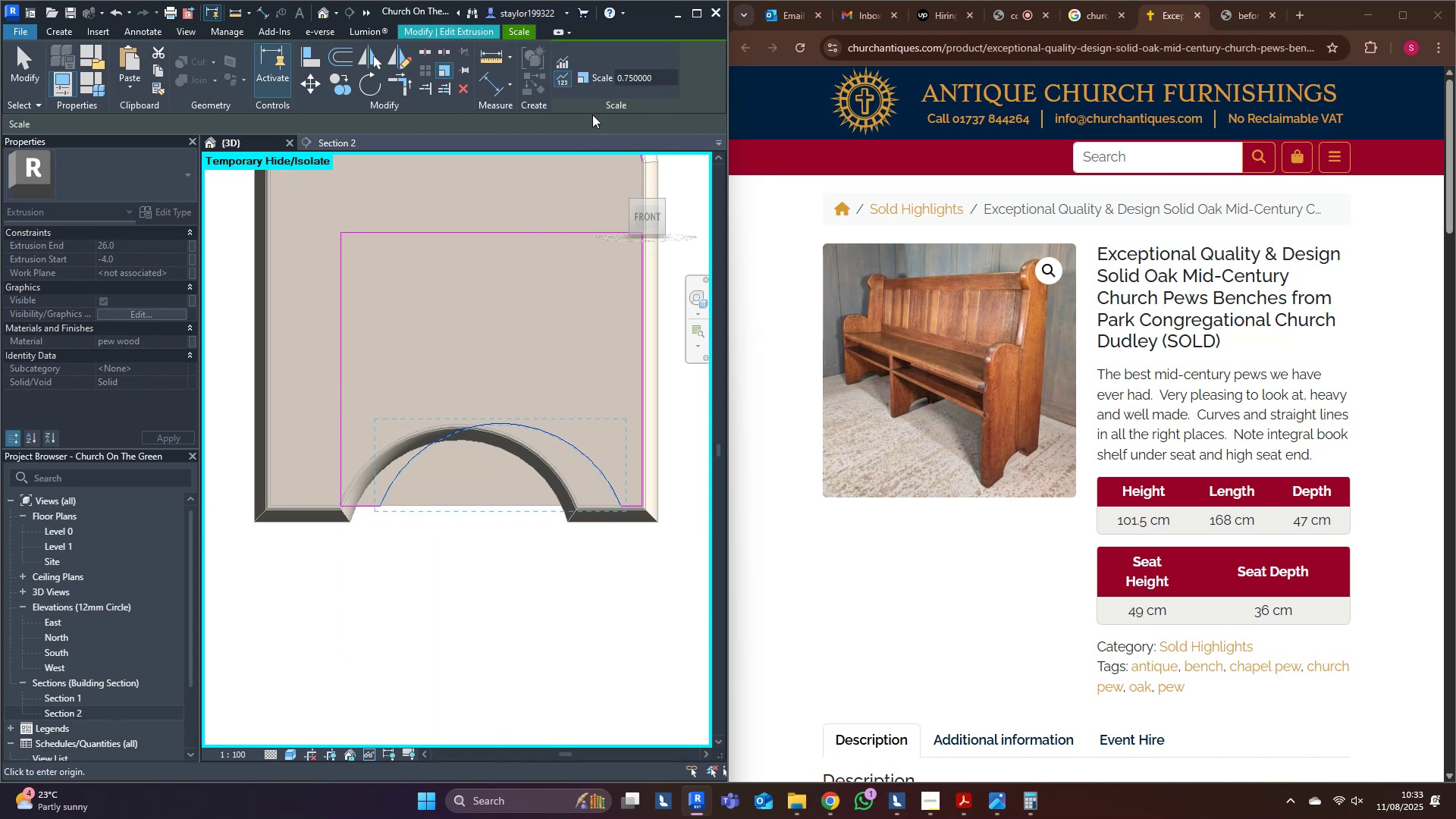 
left_click([559, 59])
 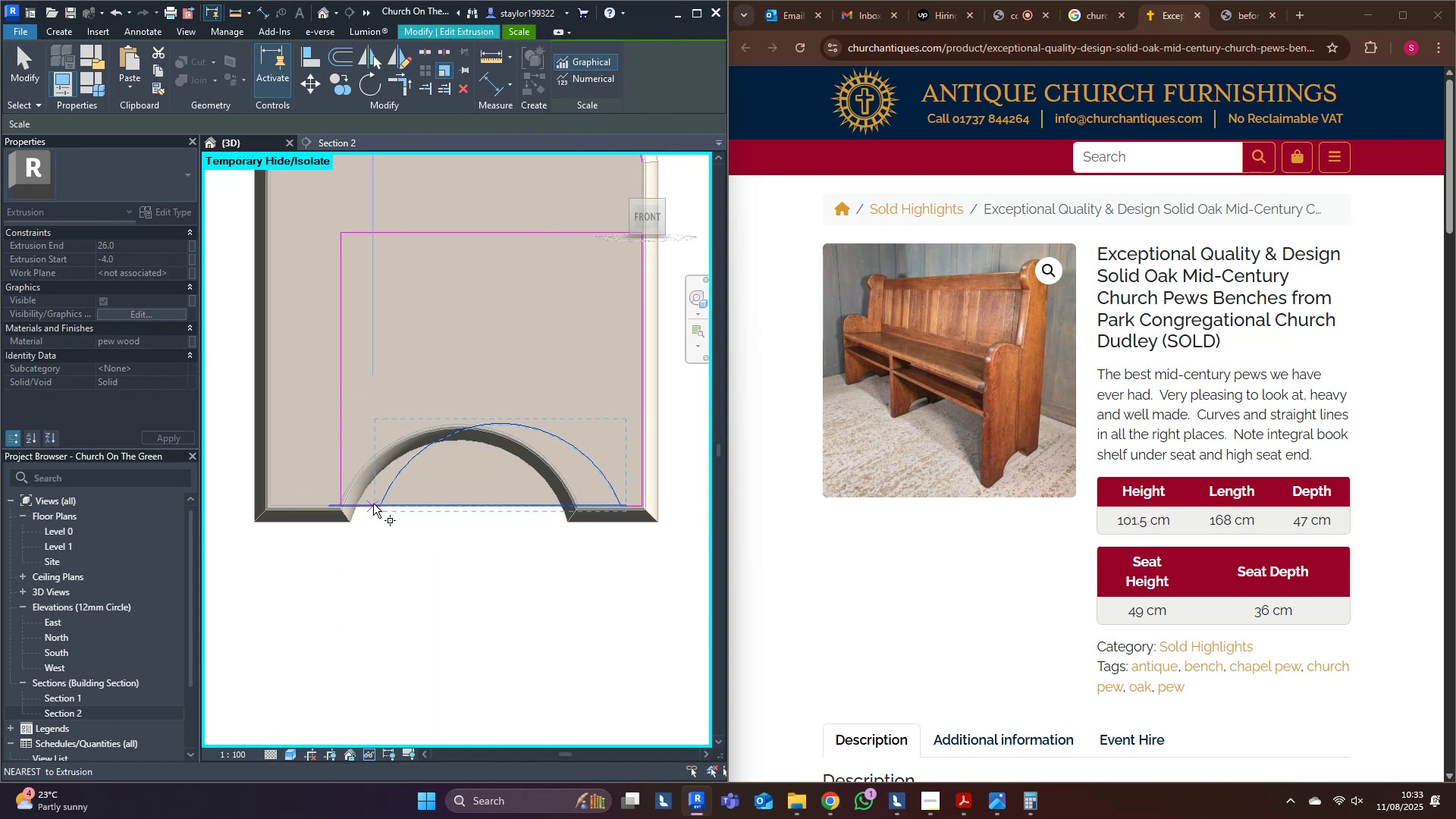 
left_click([380, 503])
 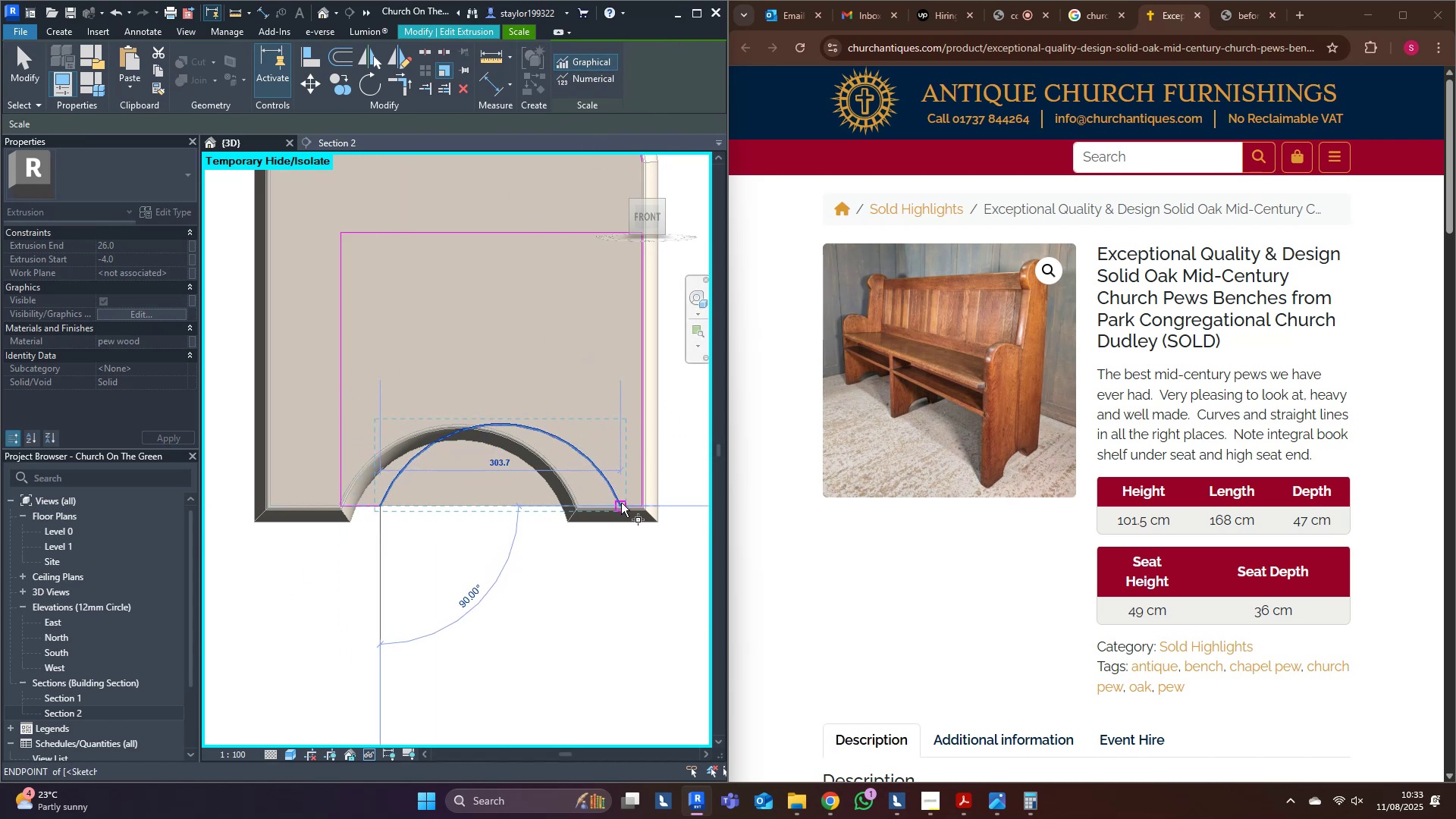 
left_click([621, 503])
 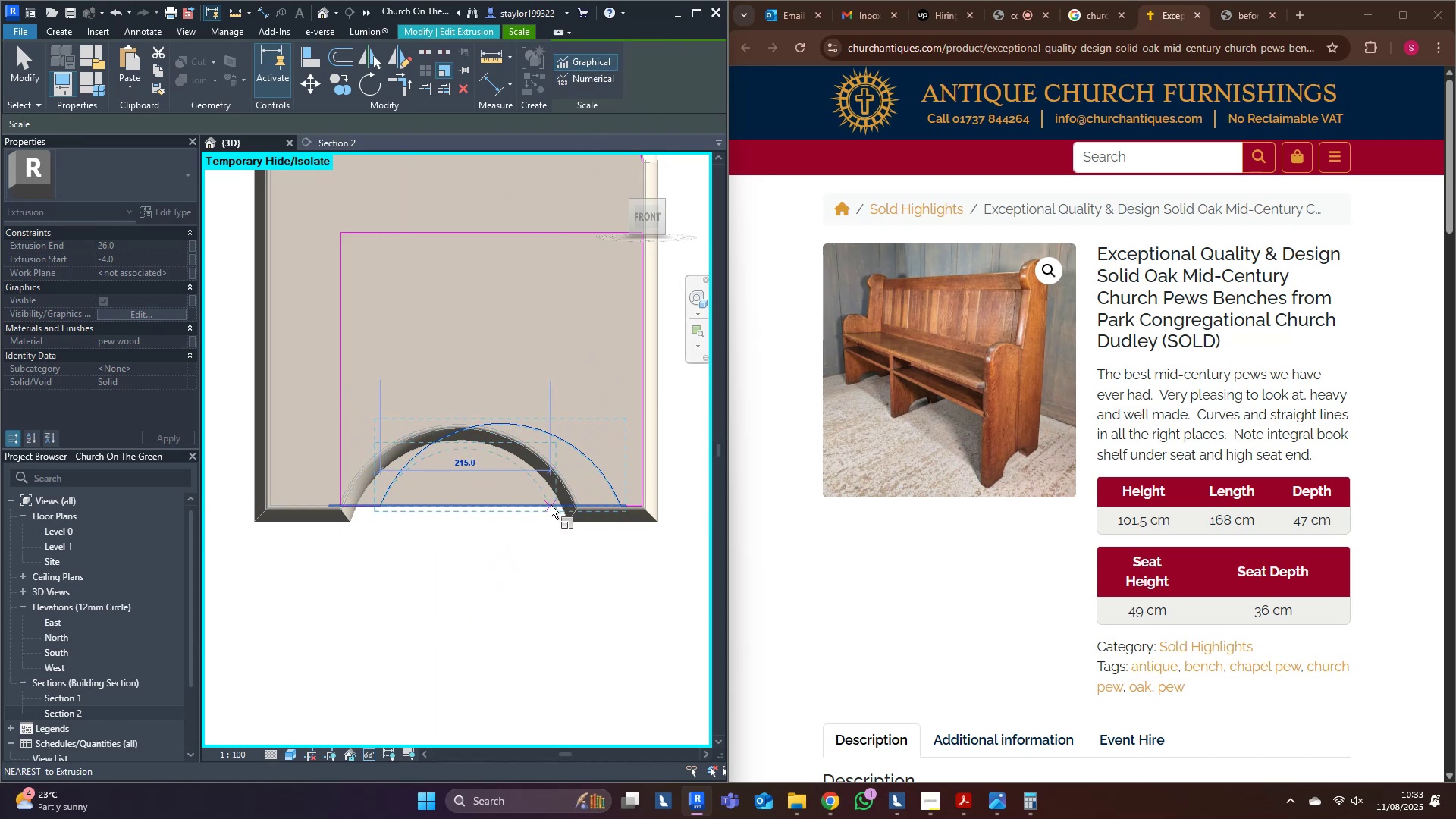 
left_click([551, 505])
 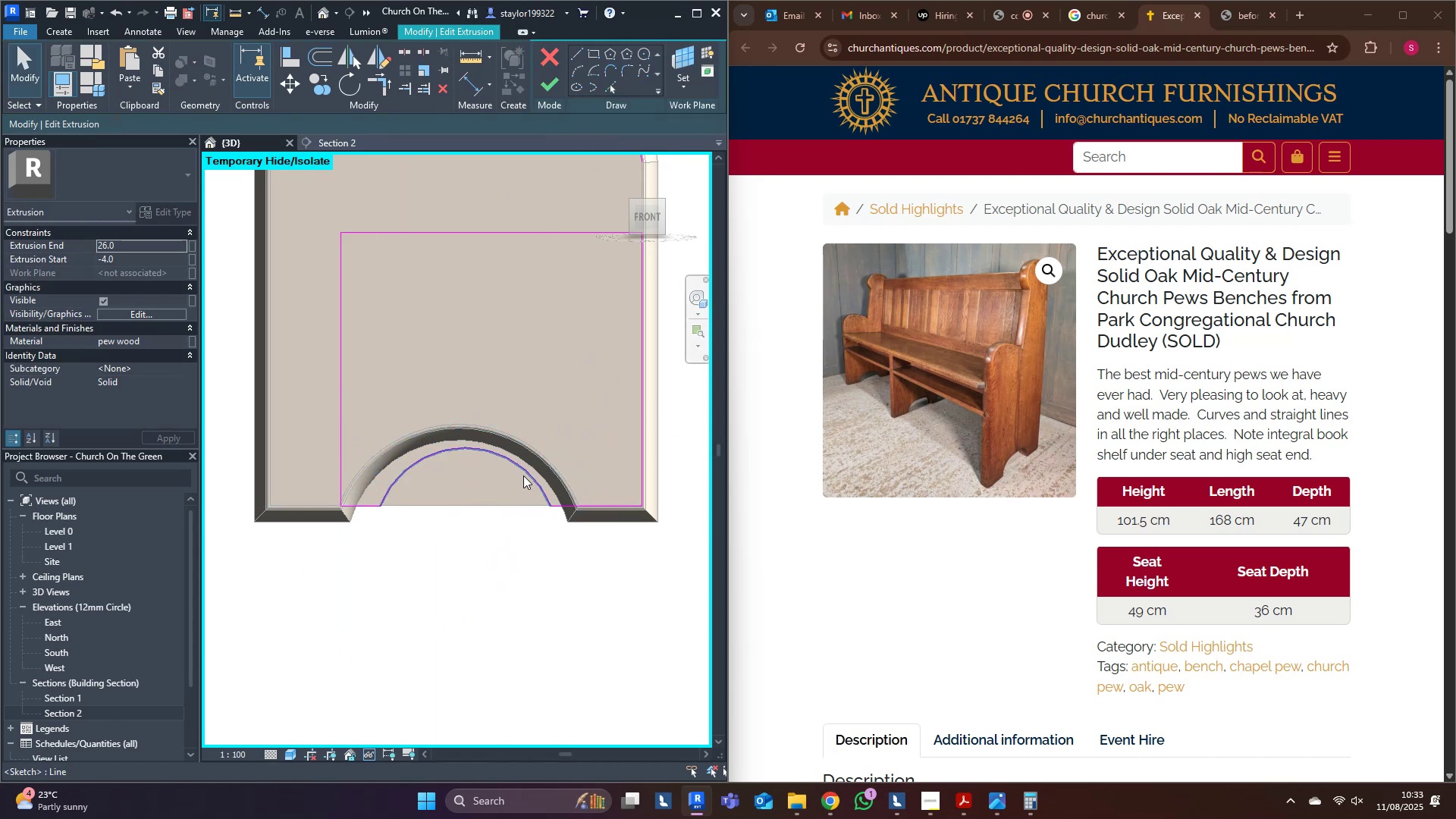 
triple_click([531, 469])
 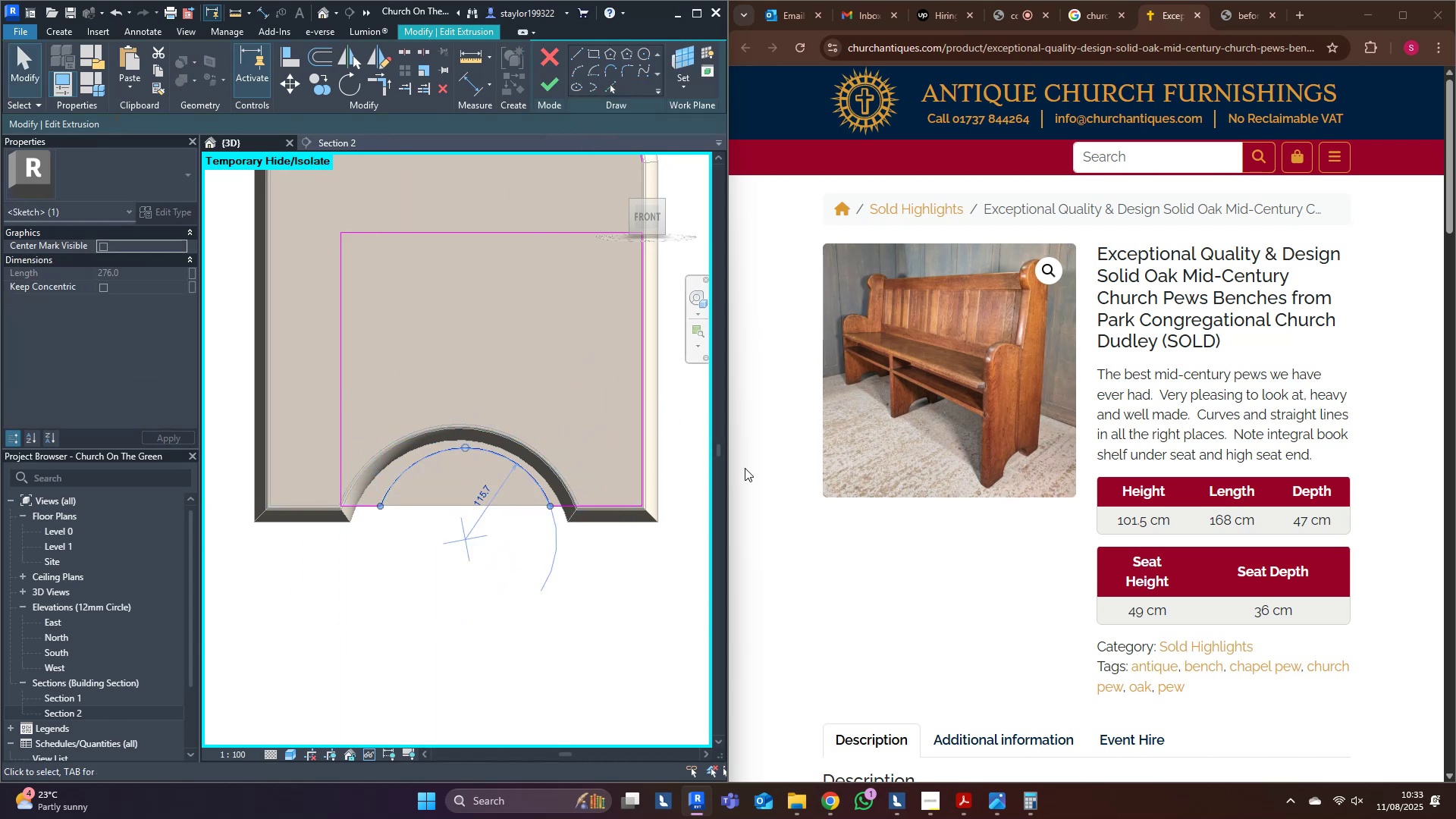 
key(Shift+ArrowRight)
 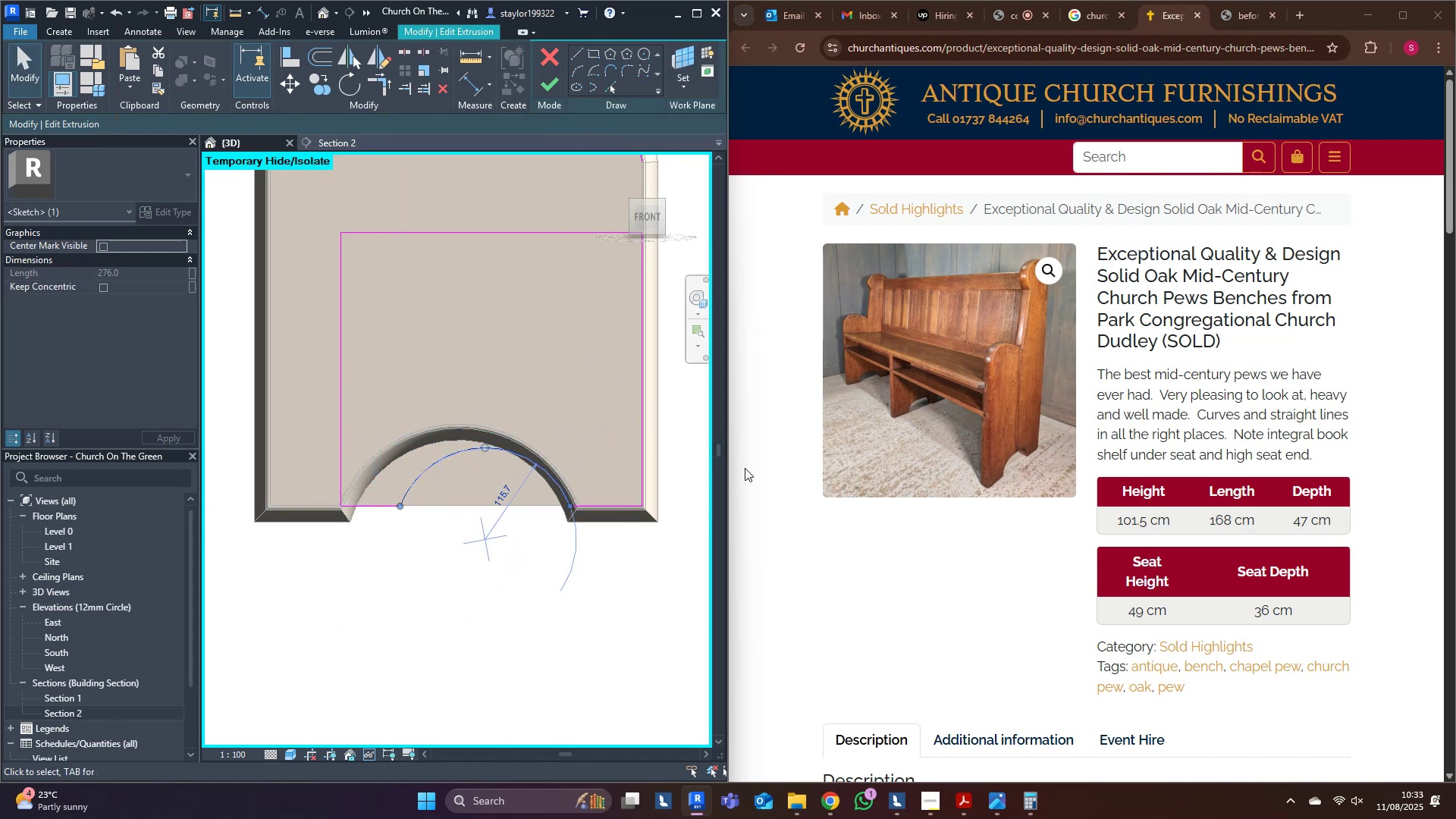 
key(Shift+ArrowRight)
 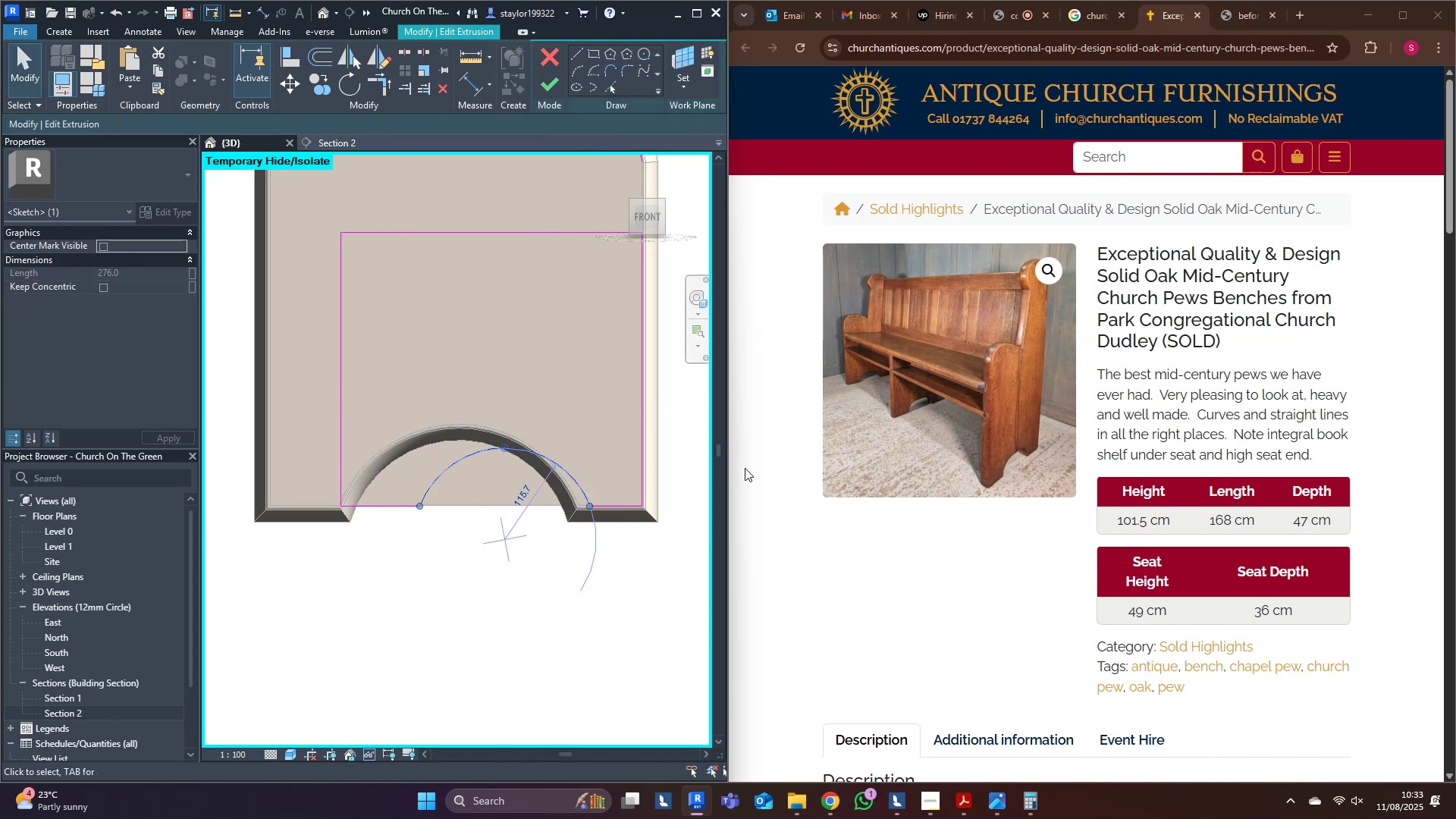 
key(ArrowLeft)
 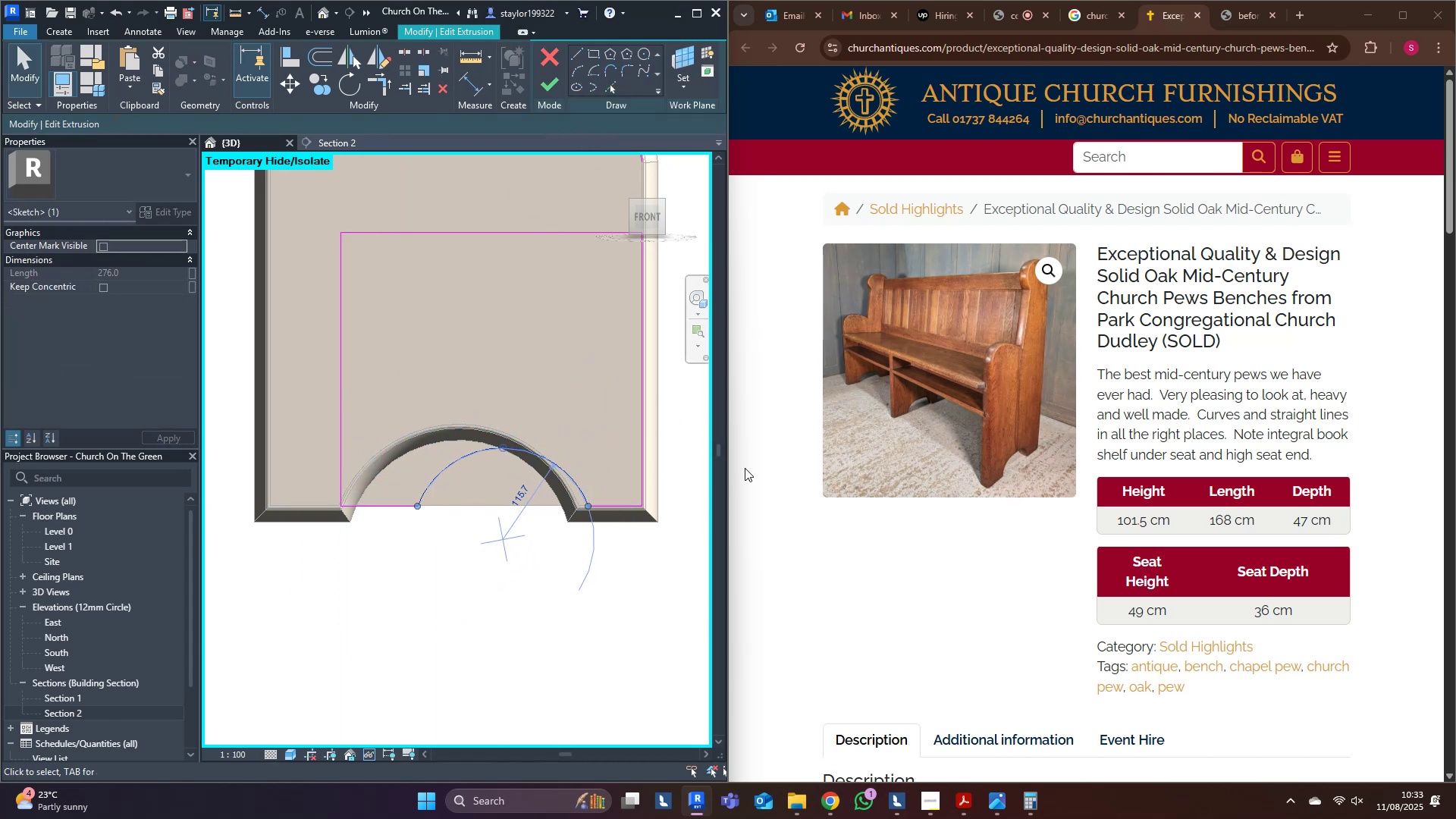 
key(ArrowLeft)
 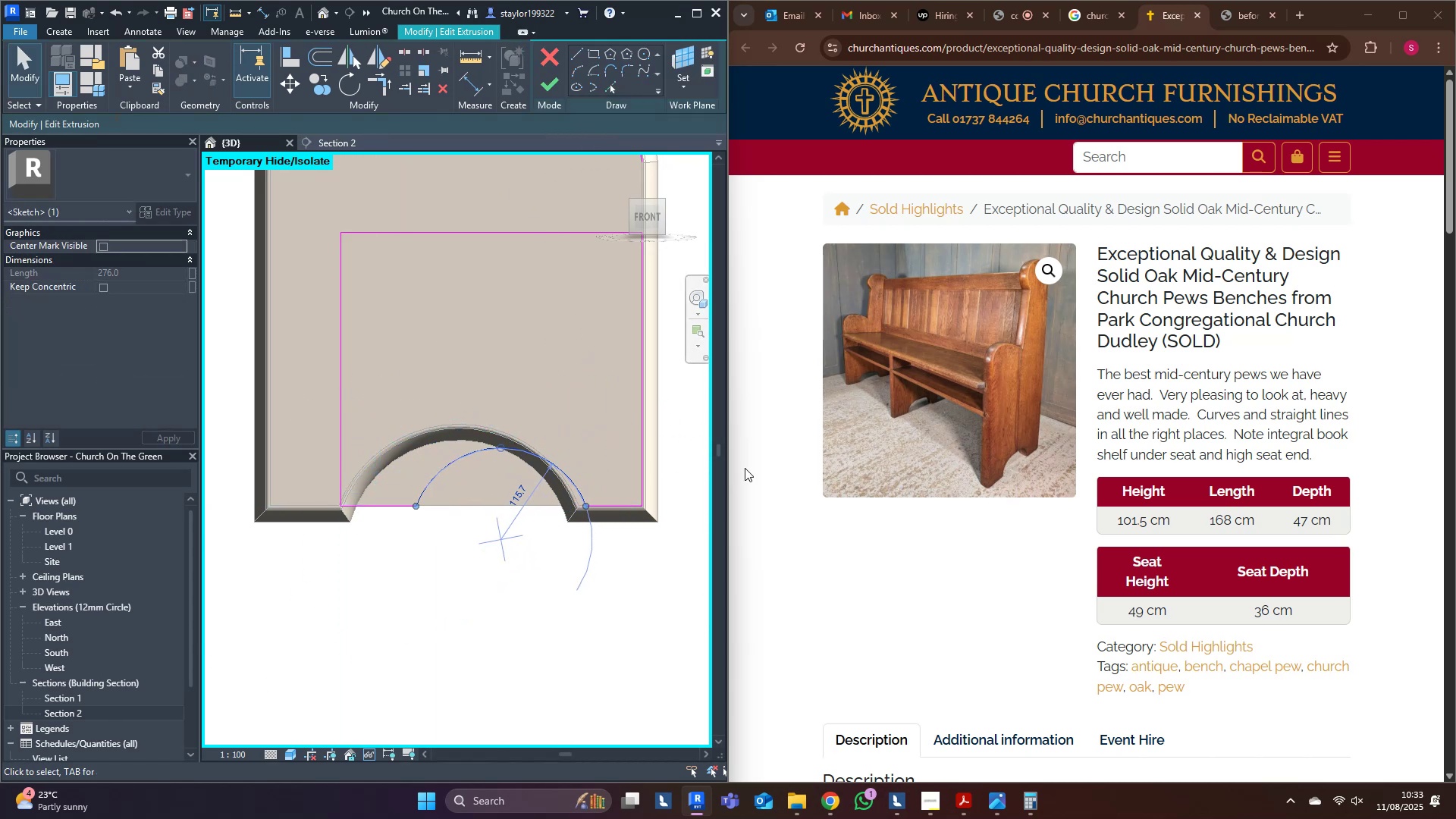 
key(ArrowLeft)
 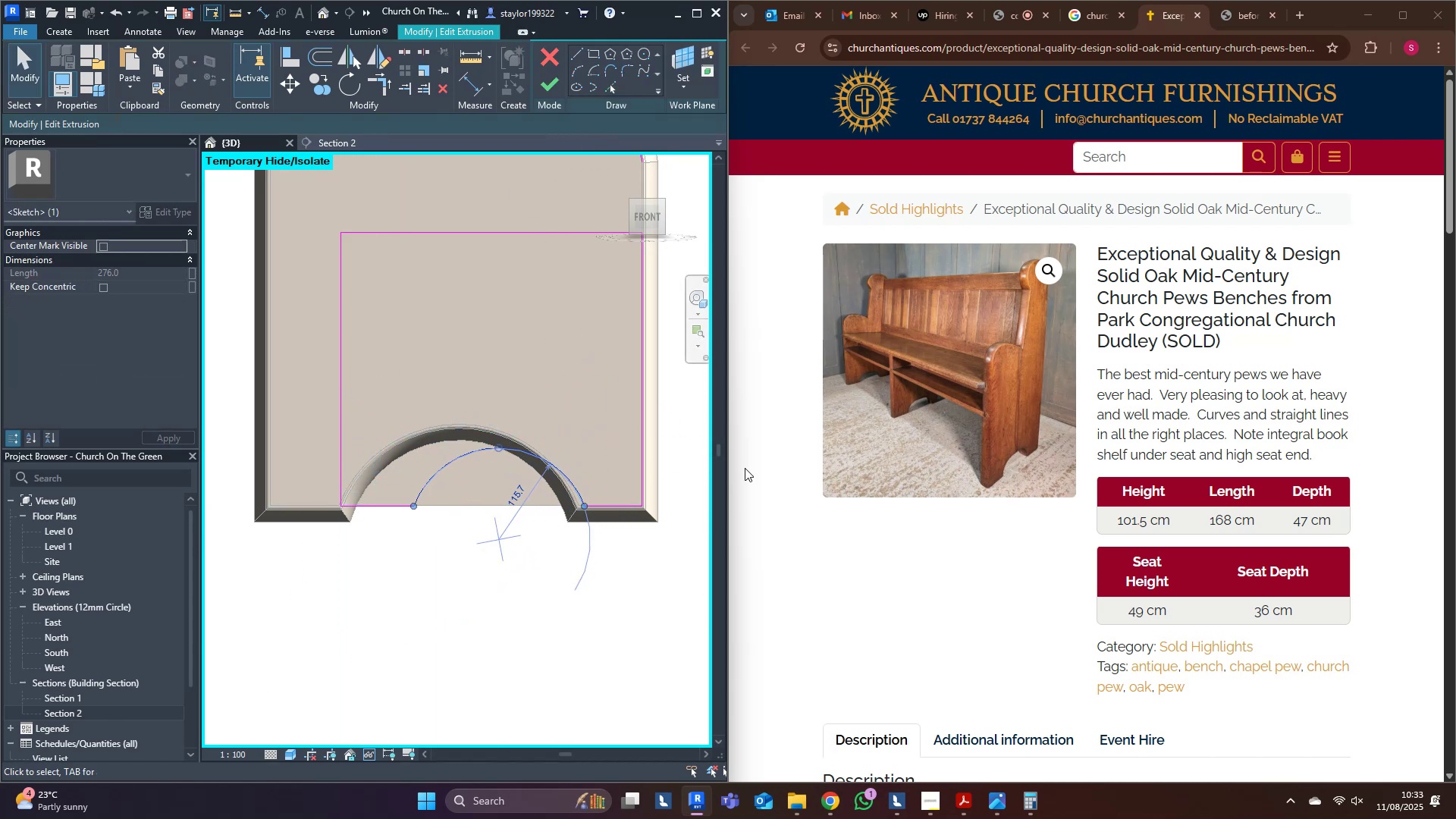 
key(ArrowLeft)
 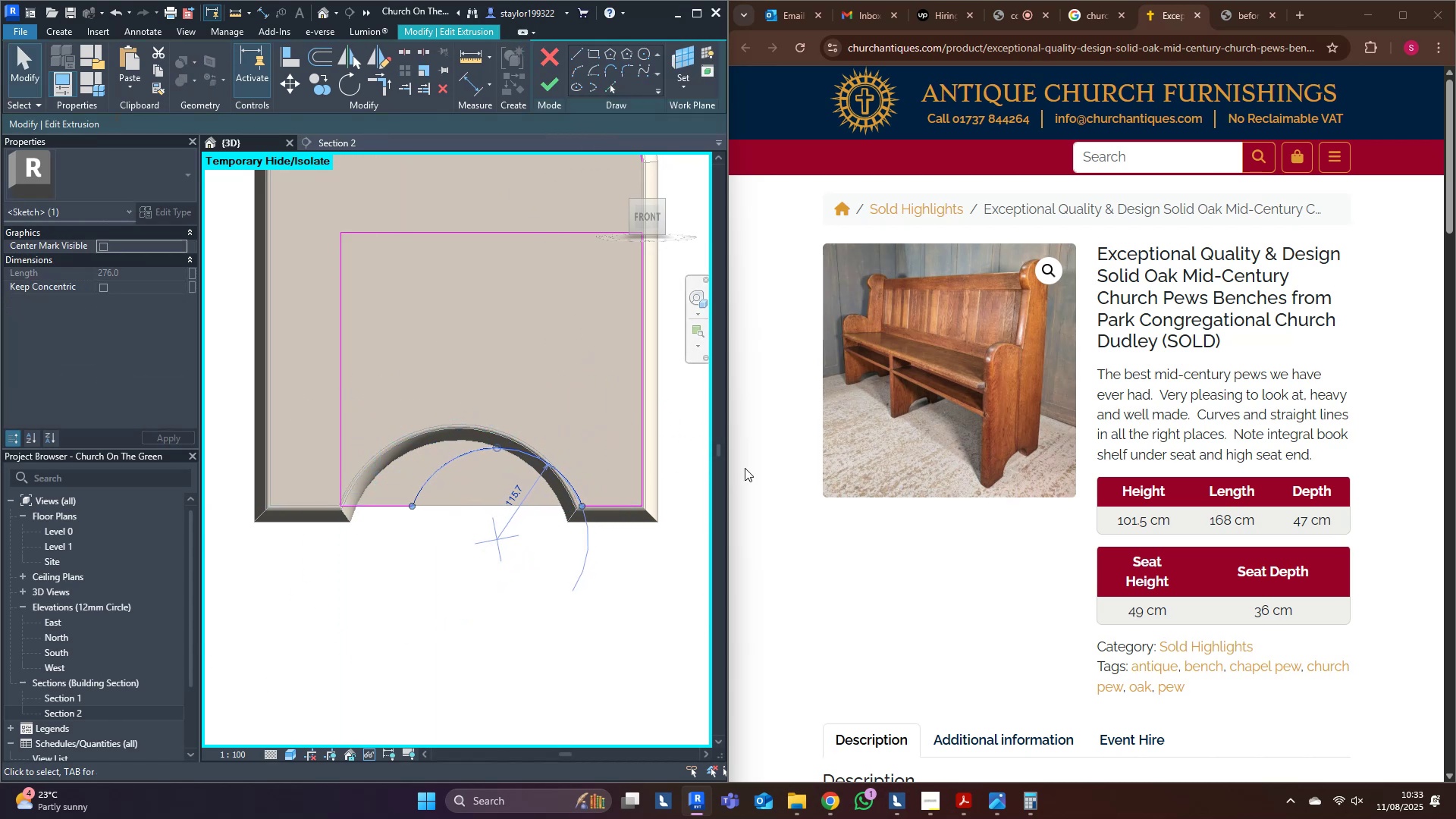 
key(ArrowLeft)
 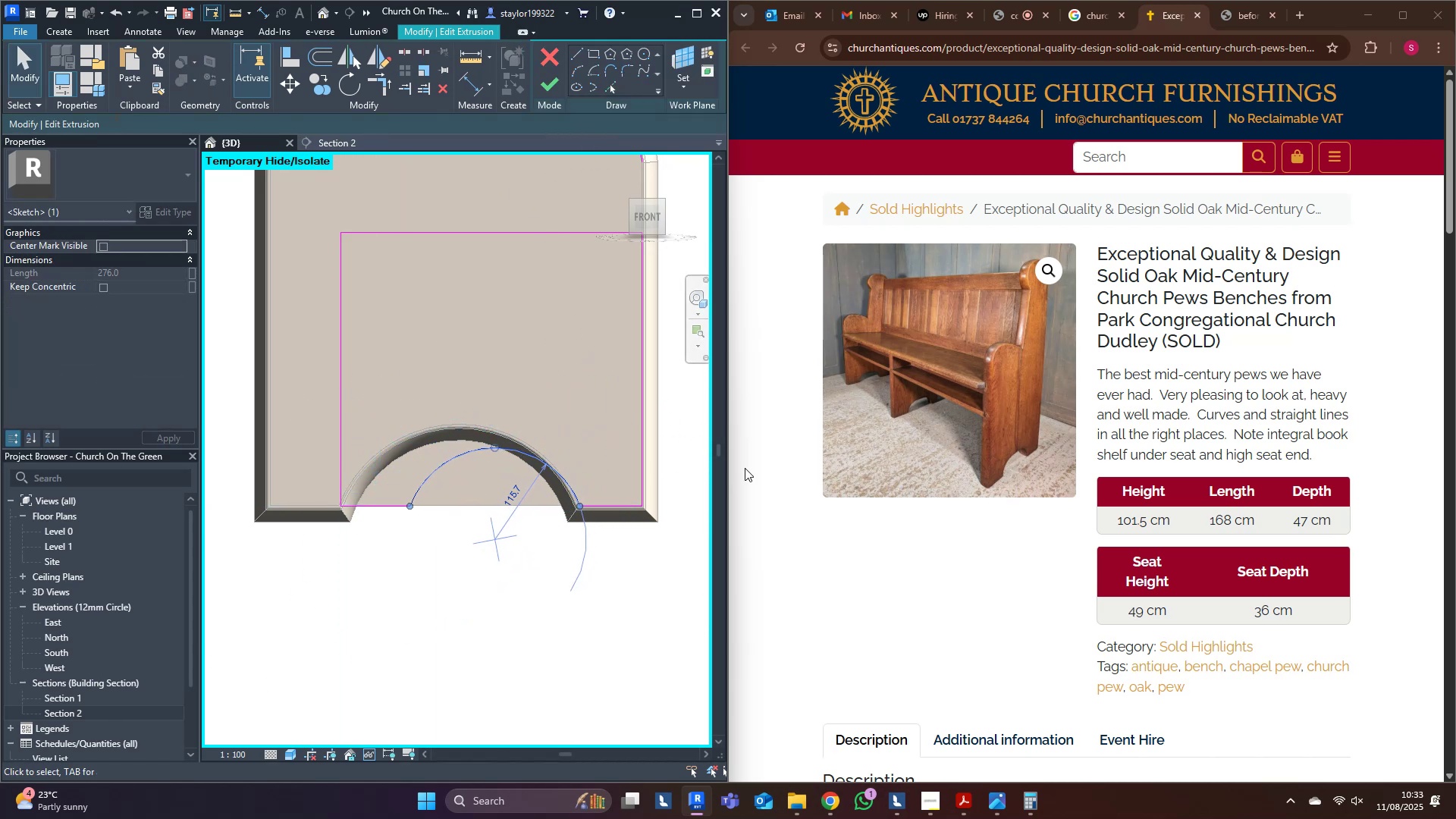 
key(ArrowLeft)
 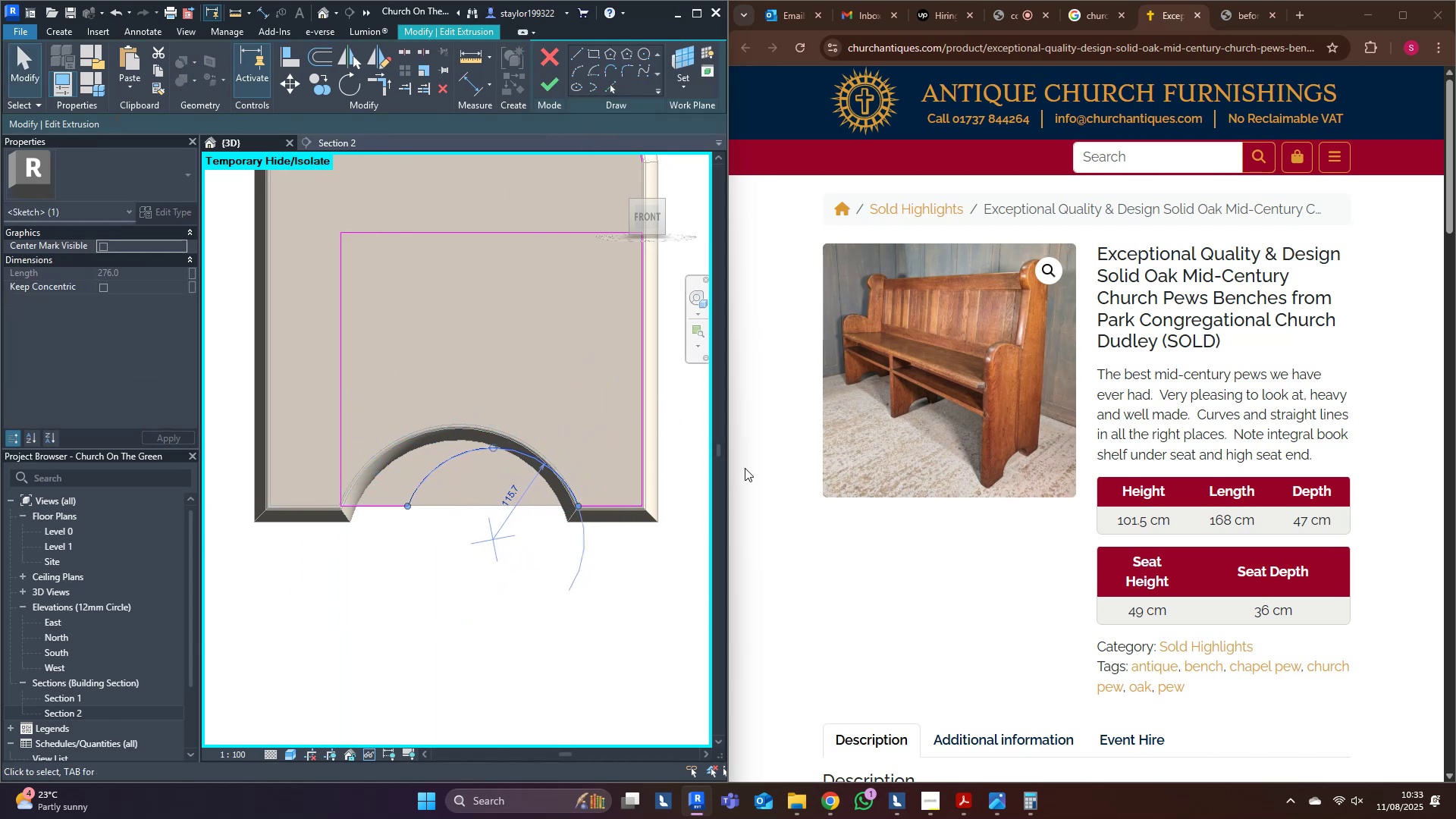 
key(ArrowLeft)
 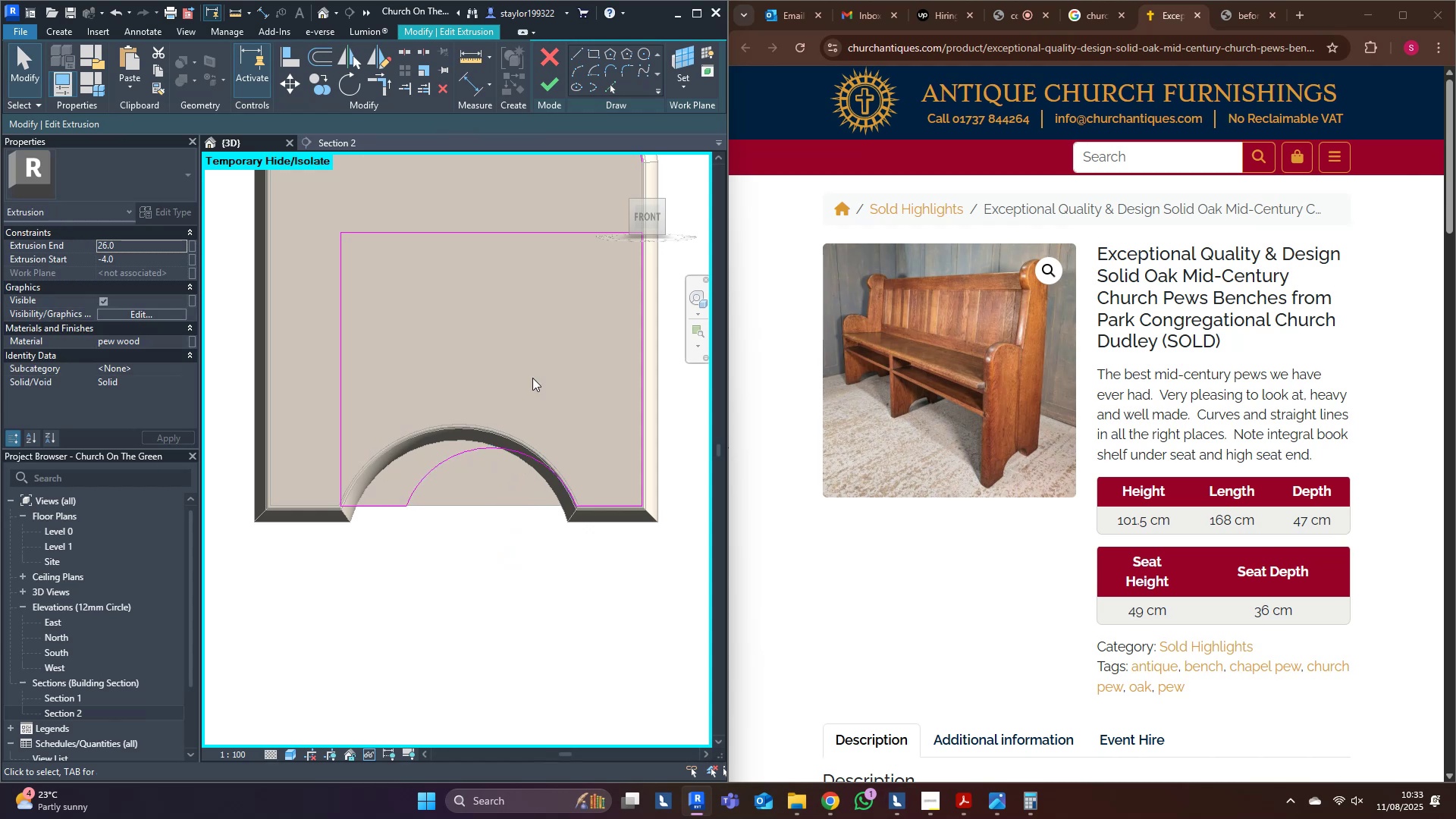 
left_click([556, 72])
 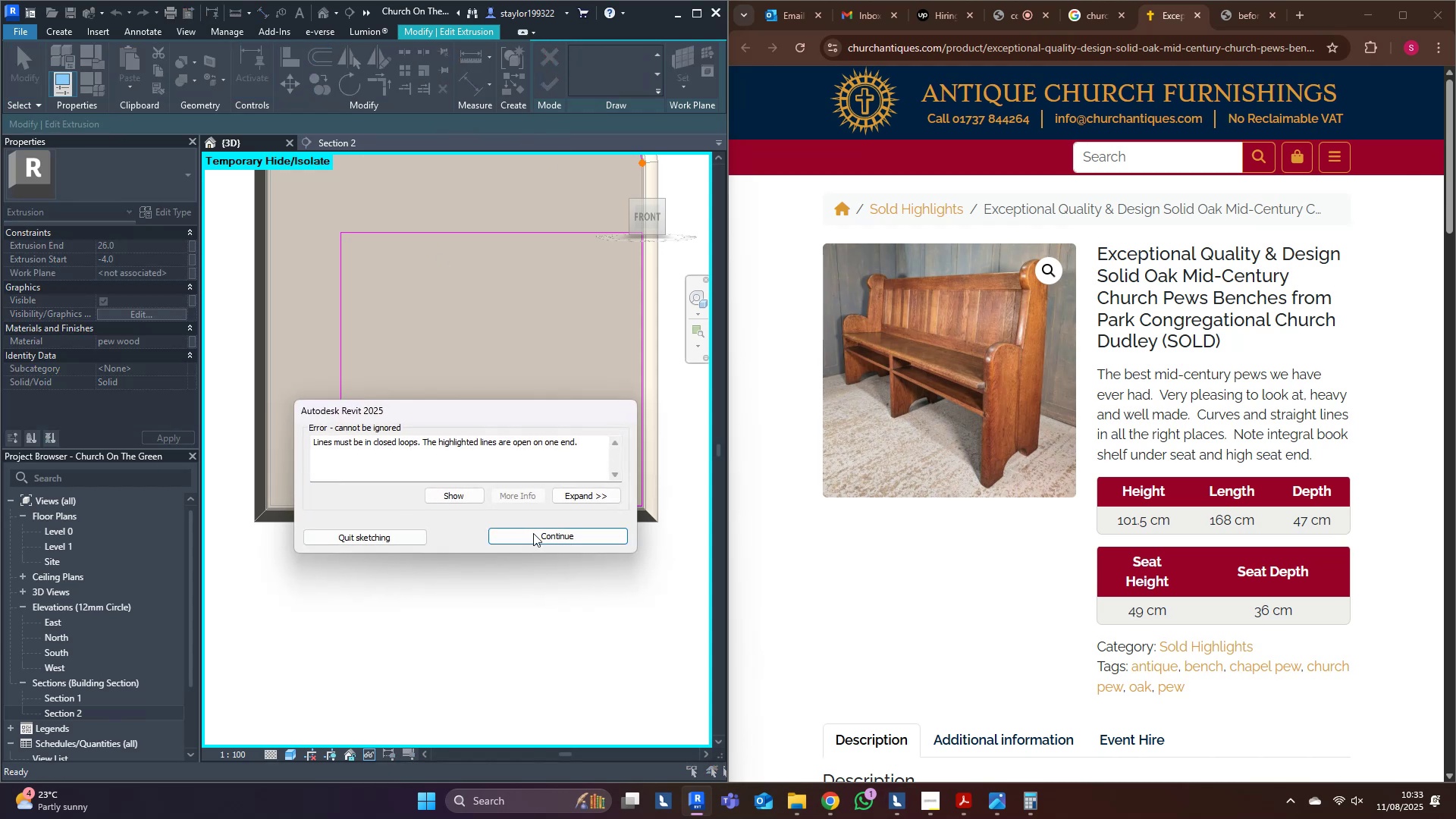 
left_click([553, 533])
 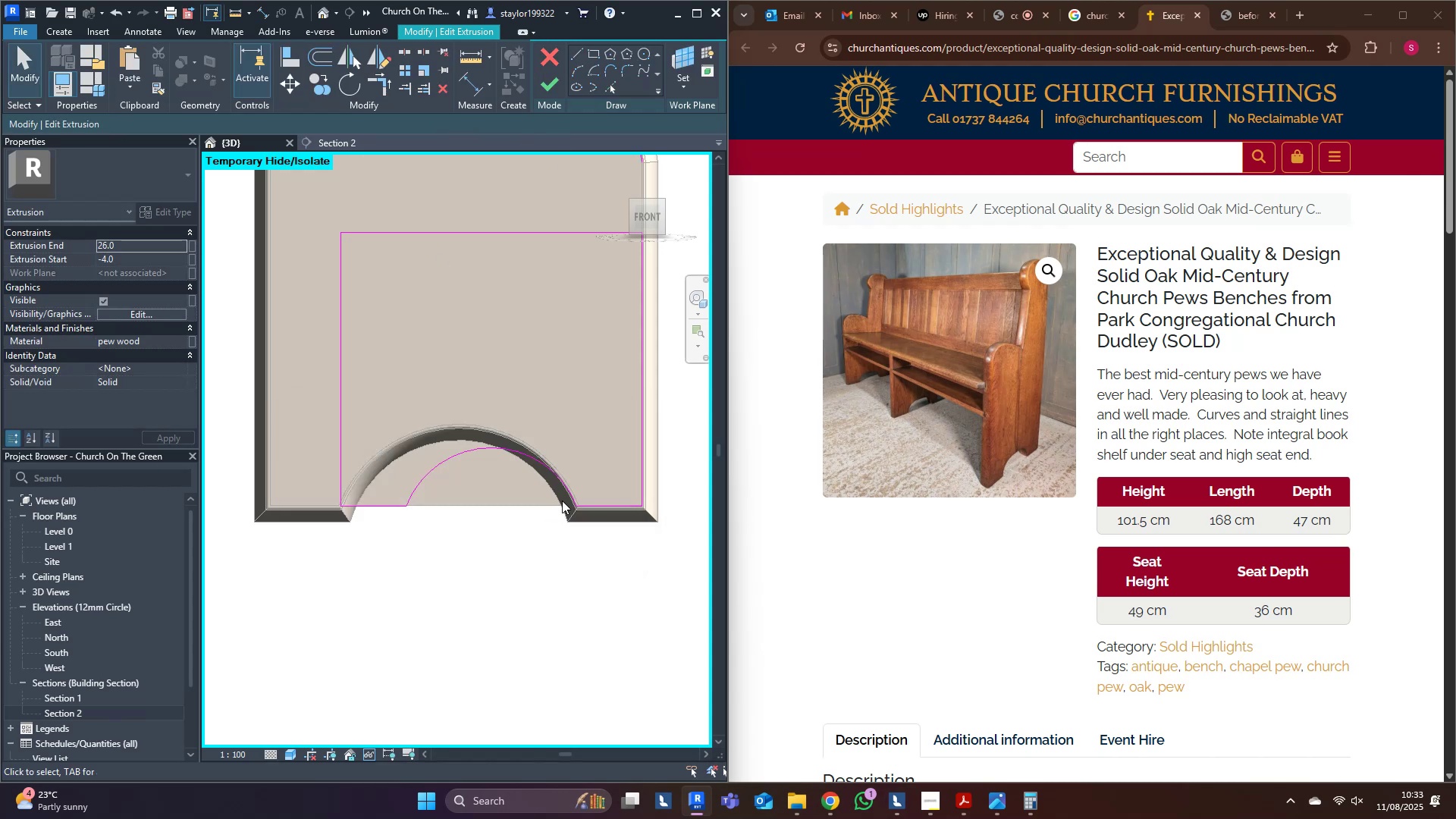 
scroll: coordinate [600, 425], scroll_direction: down, amount: 4.0
 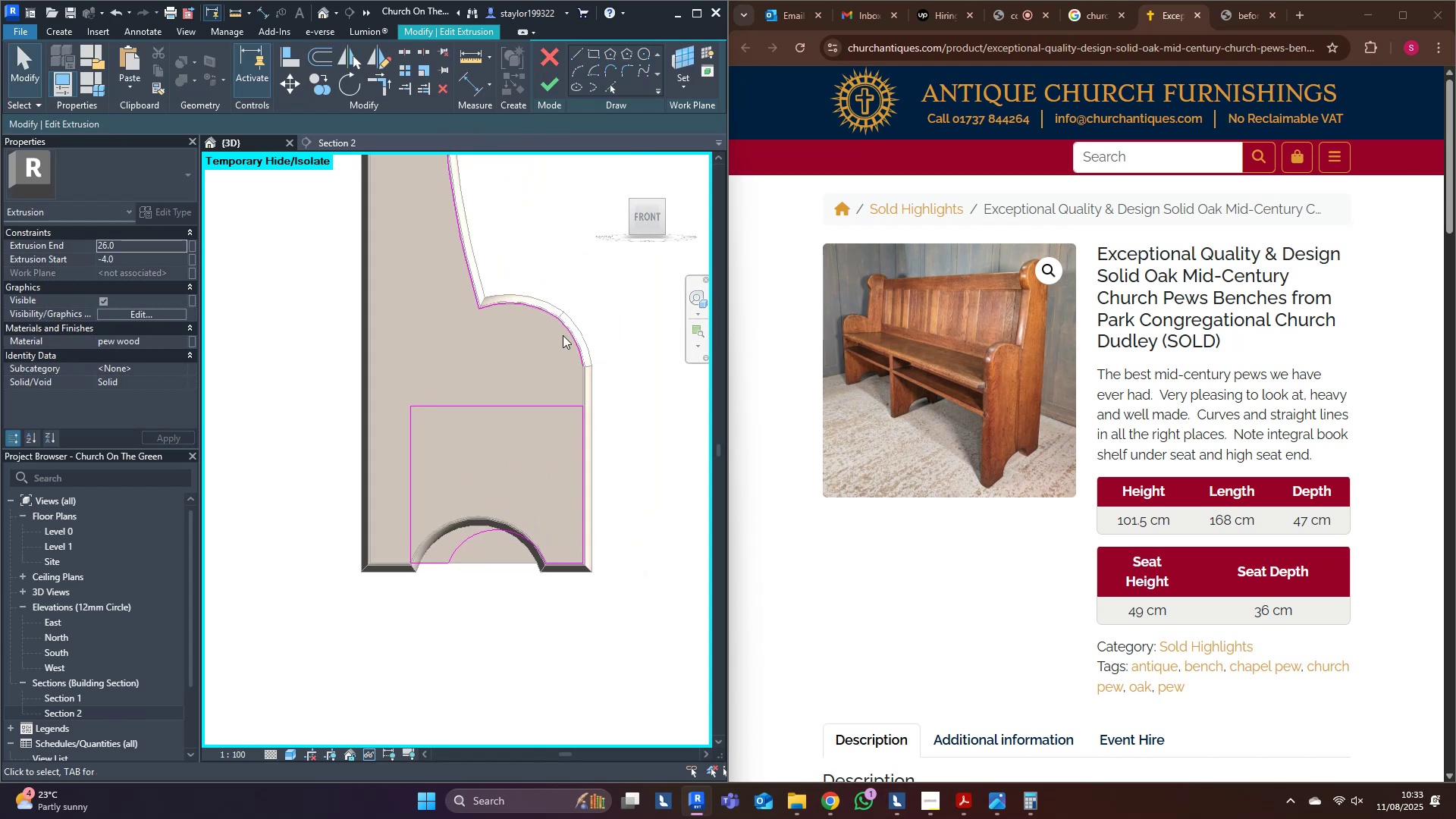 
key(Tab)
 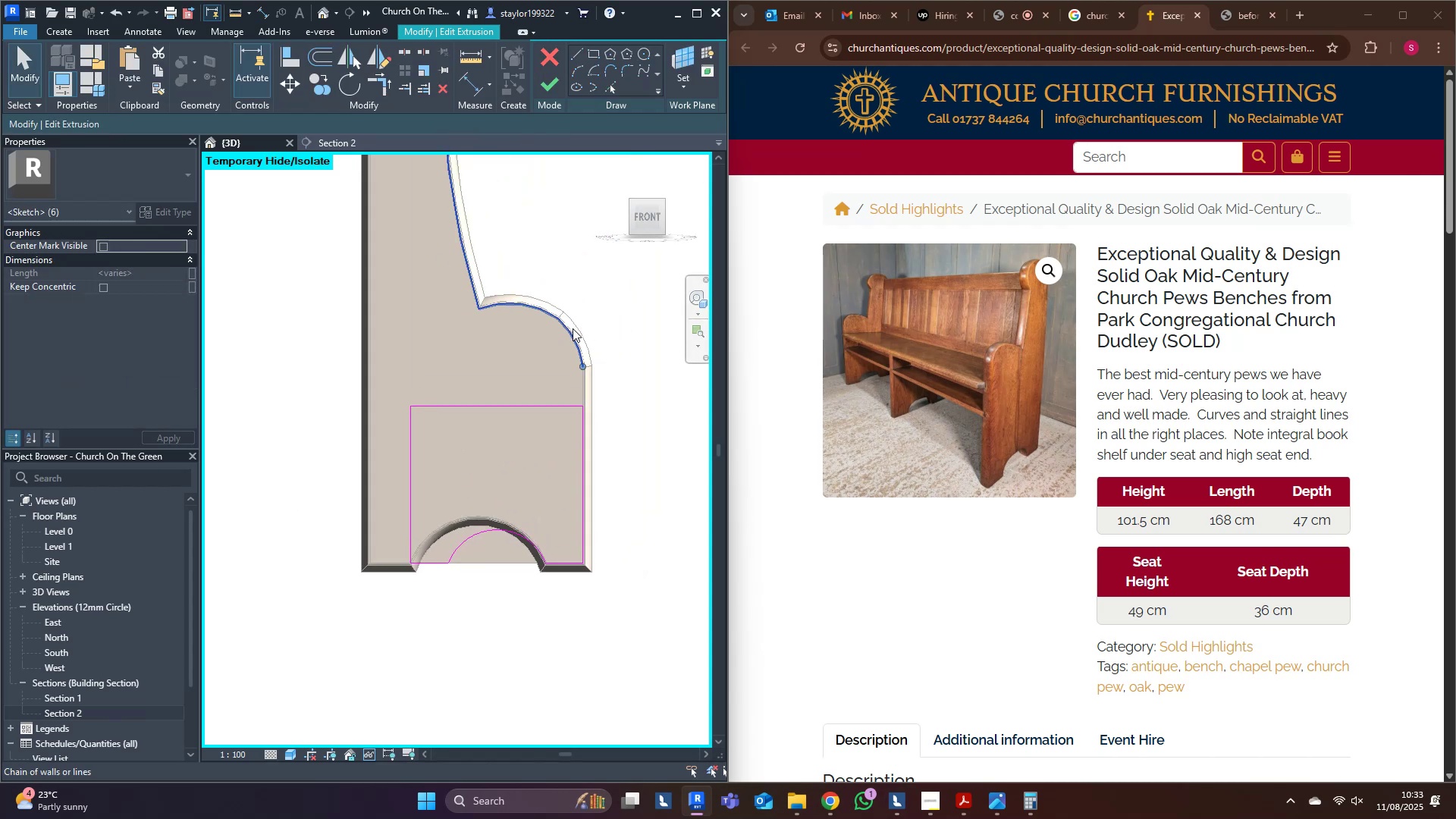 
left_click([573, 328])
 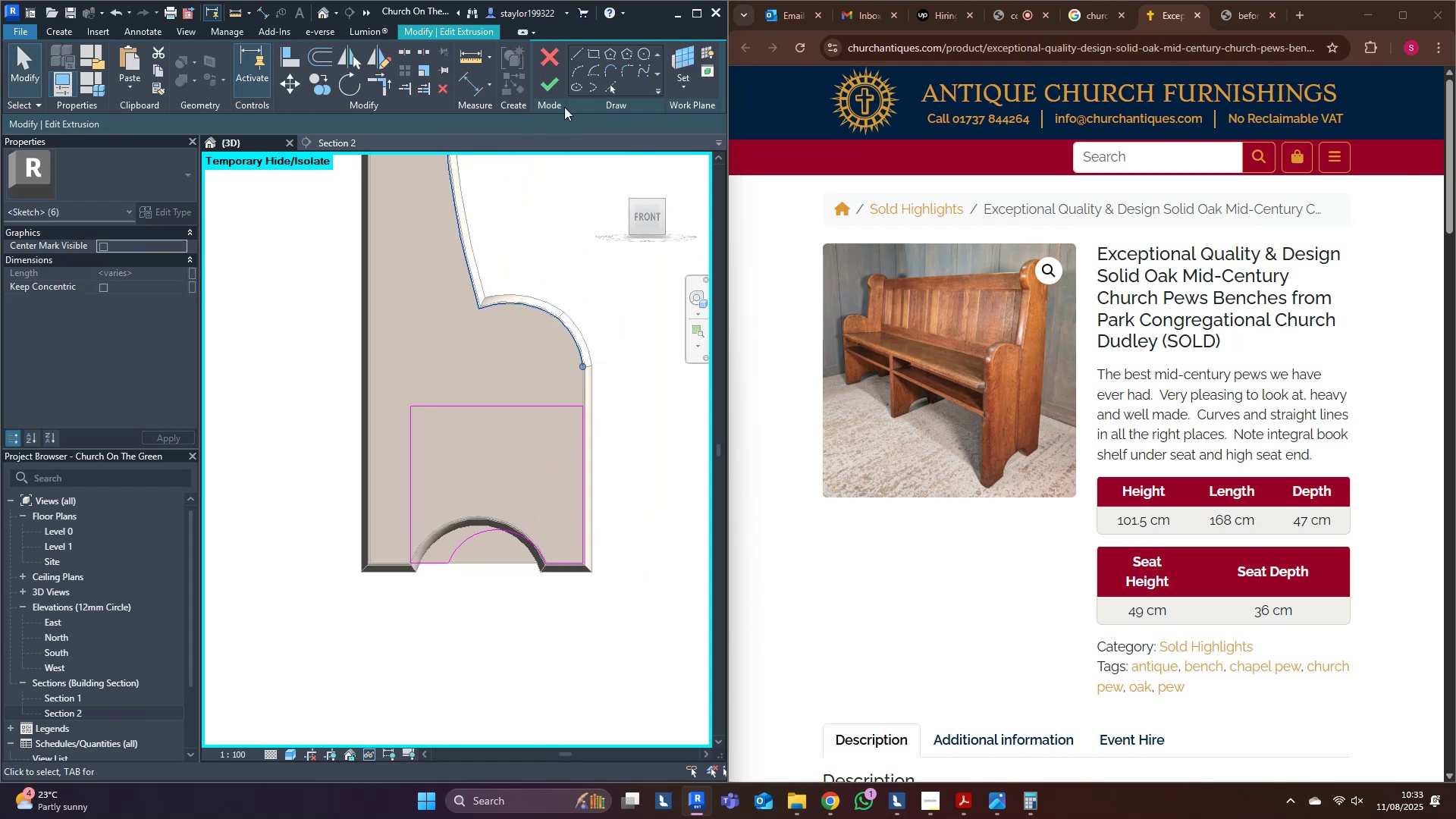 
key(Delete)
 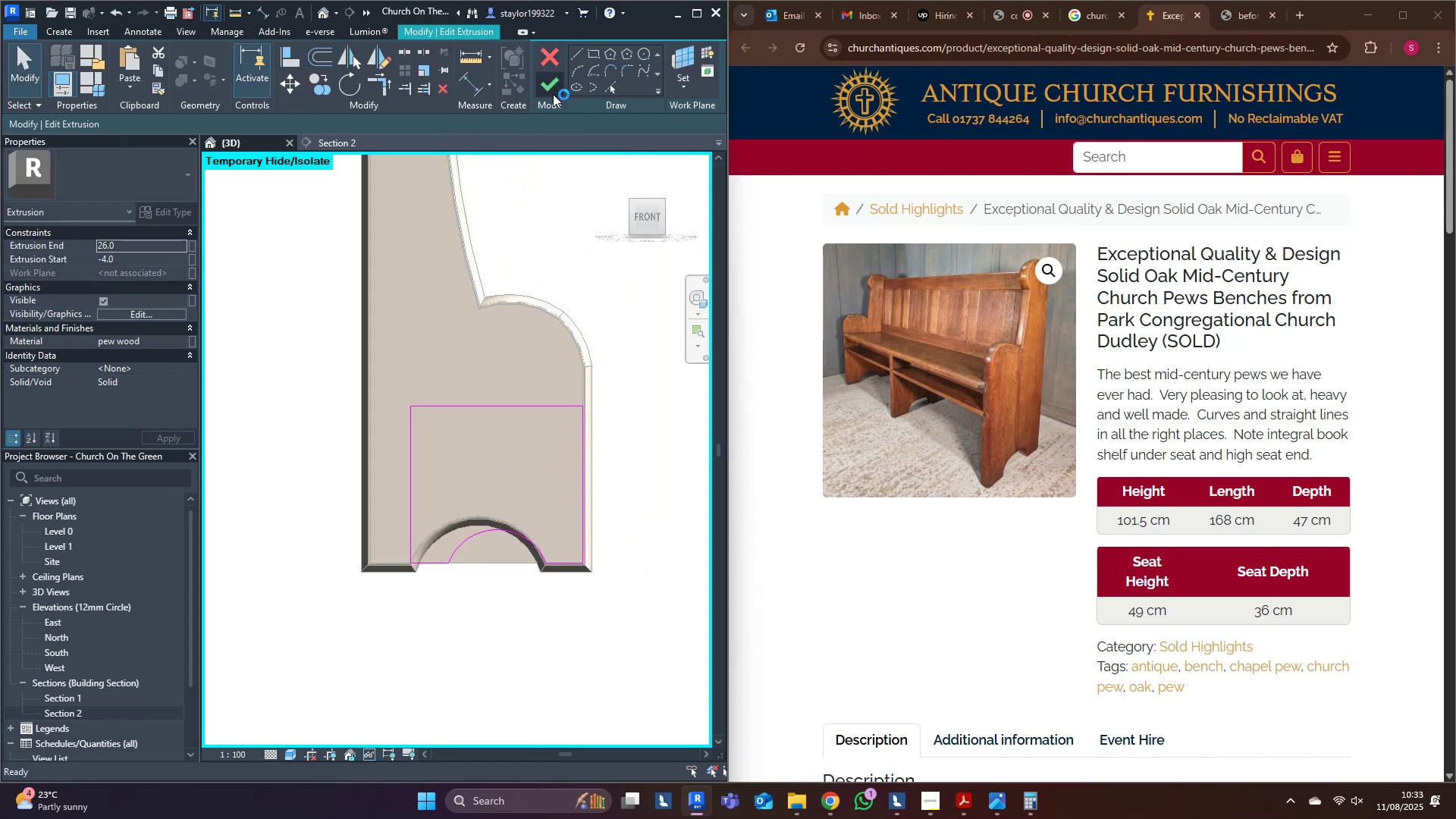 
left_click([553, 94])
 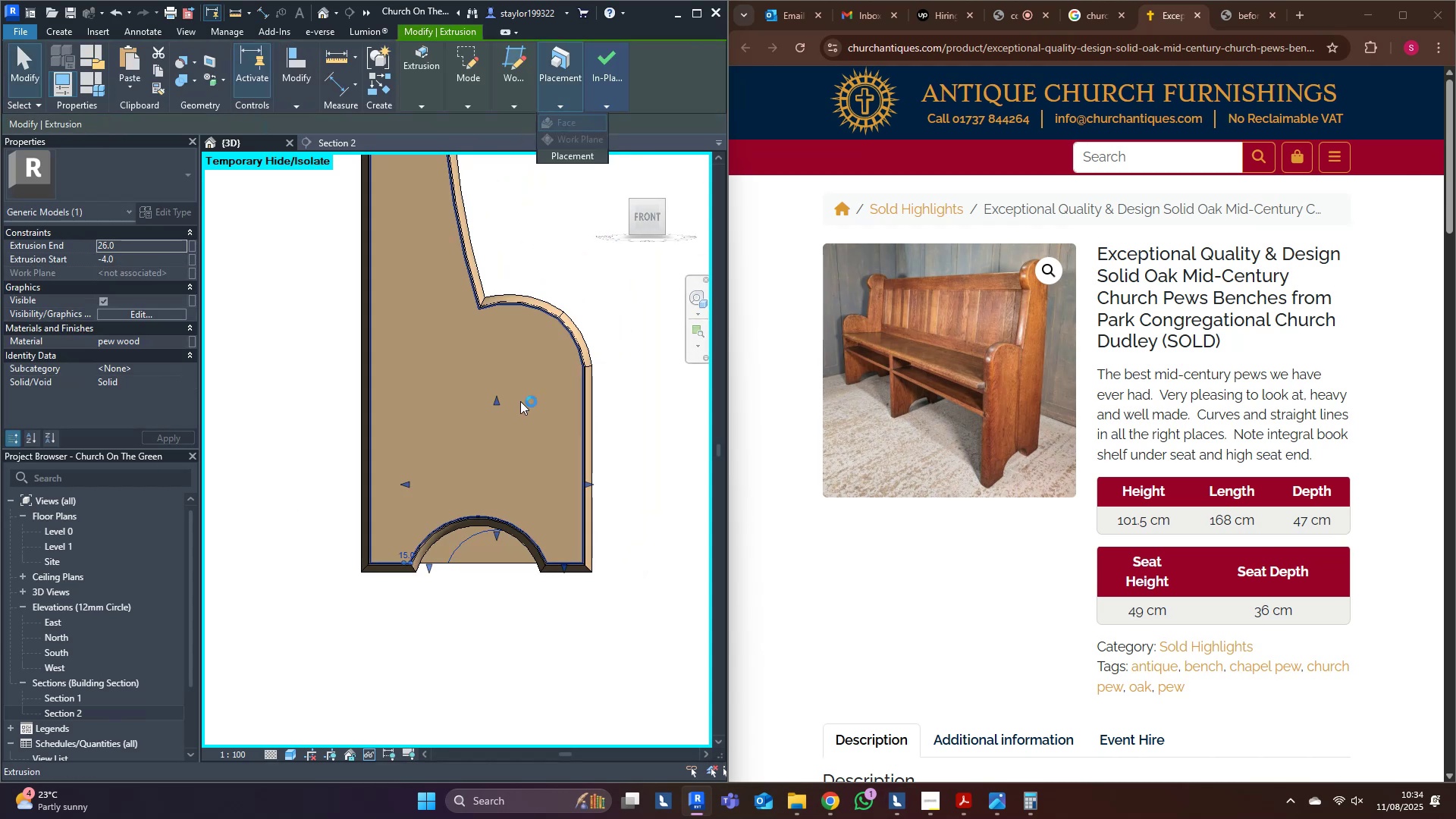 
hold_key(key=ShiftLeft, duration=0.52)
 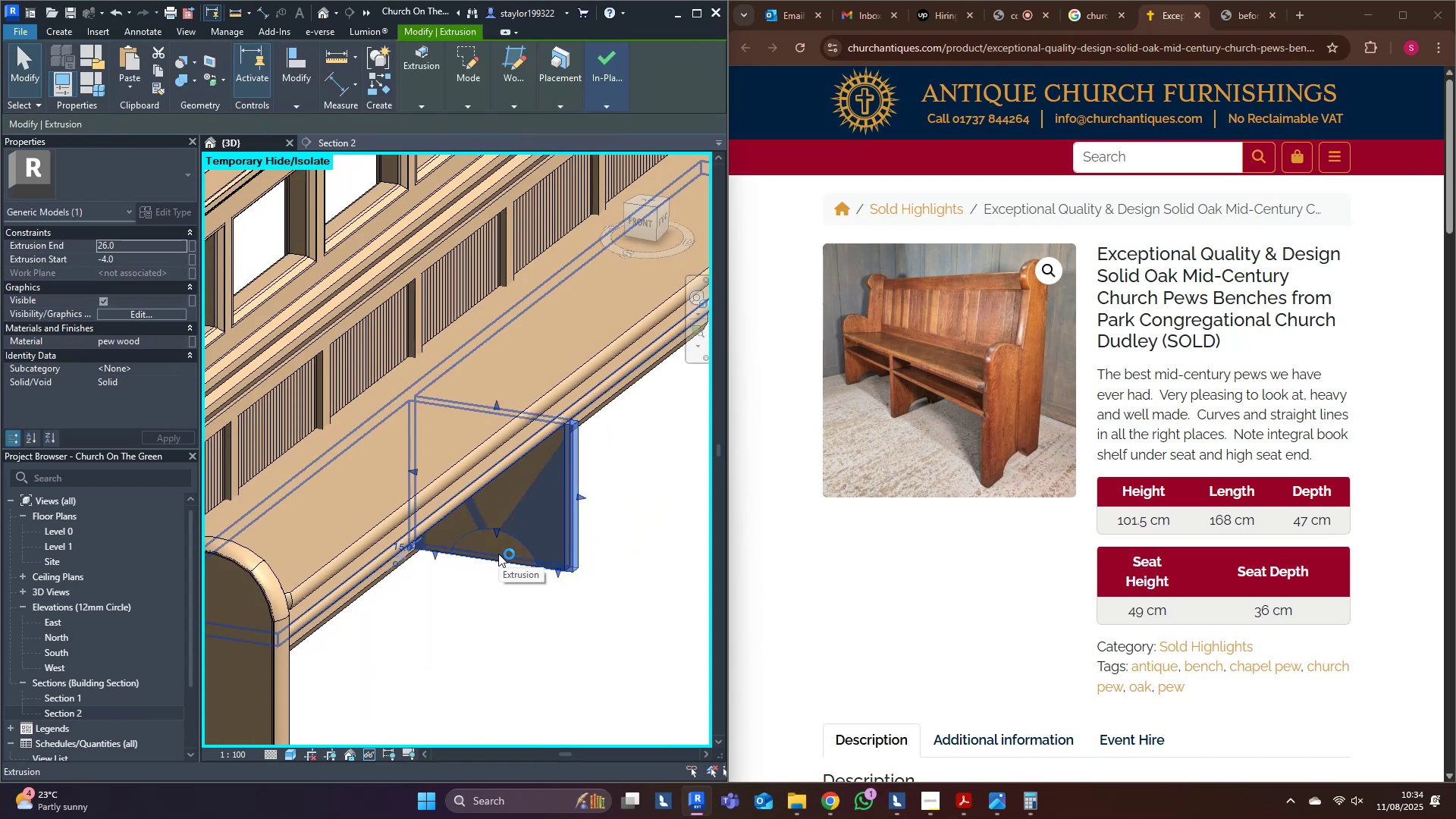 
left_click([498, 554])
 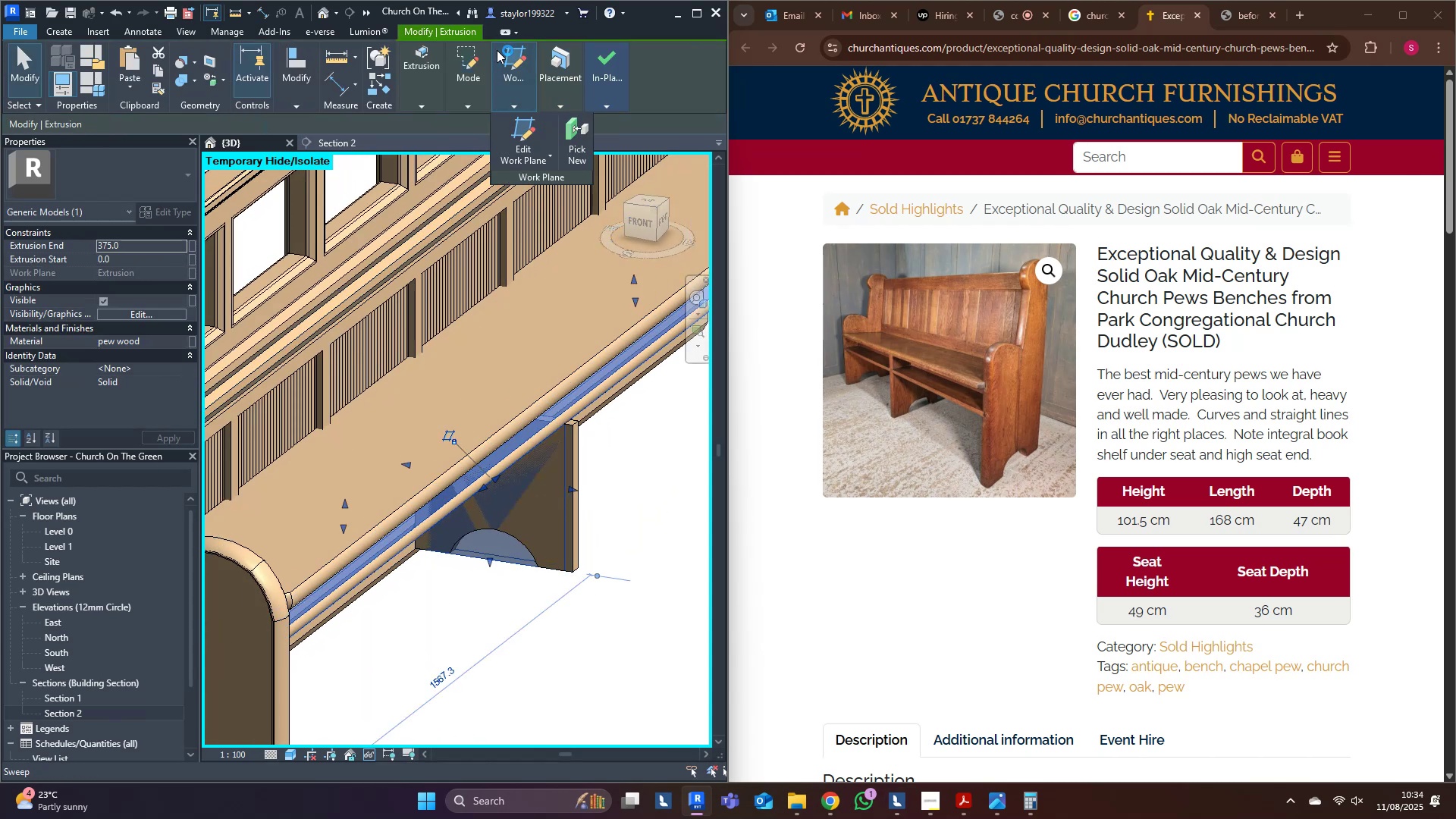 
double_click([464, 58])
 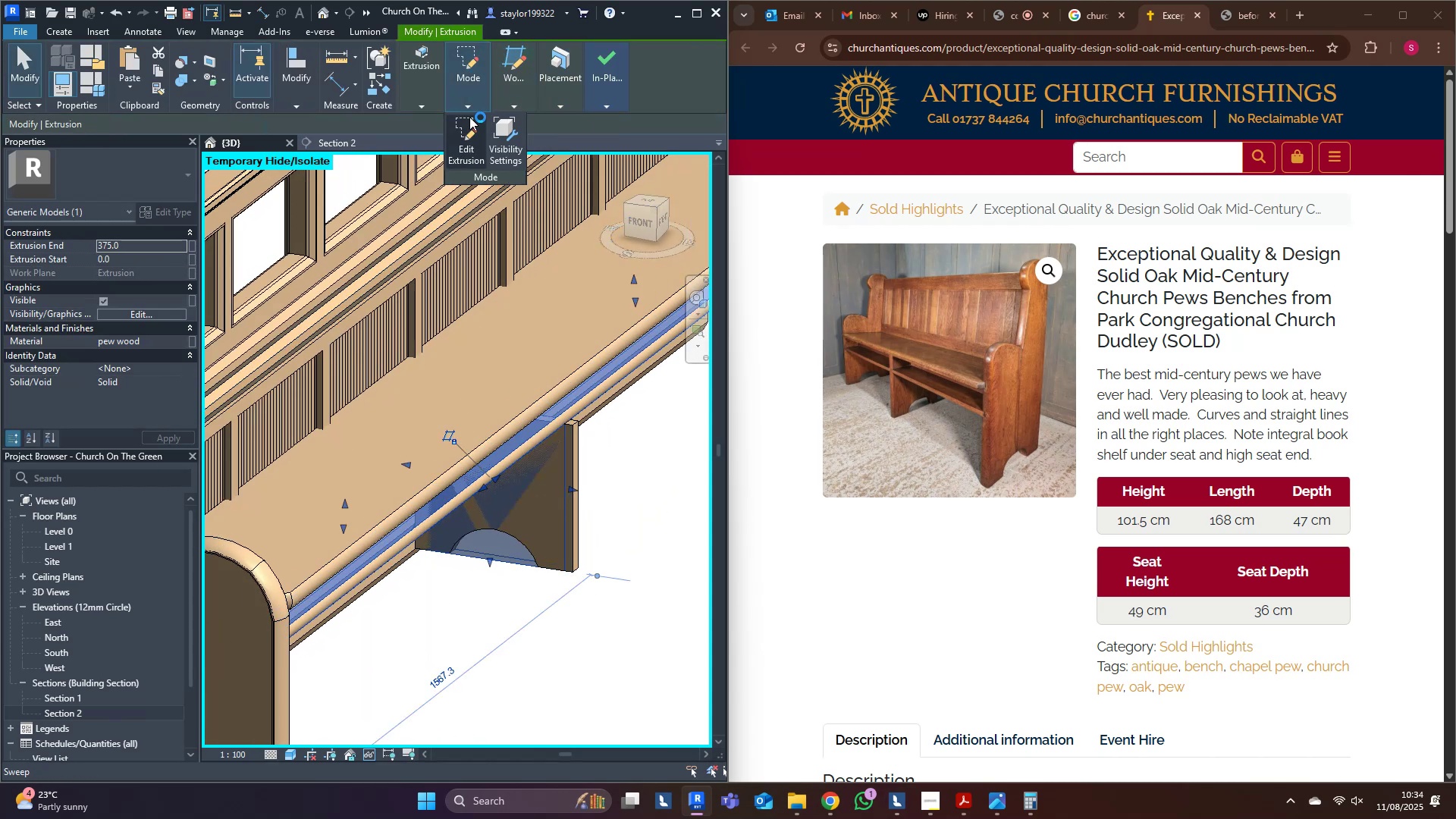 
left_click([472, 123])
 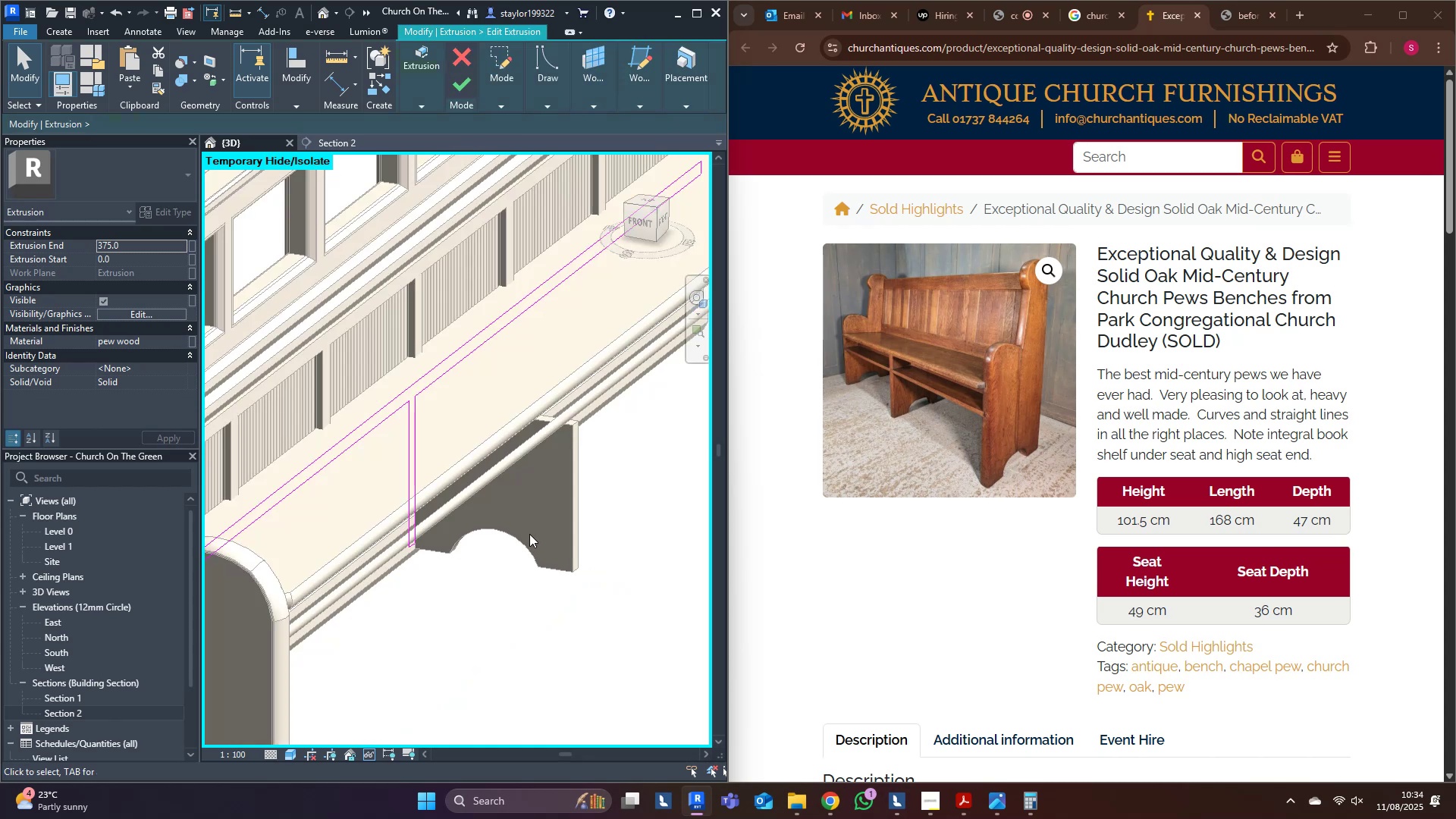 
hold_key(key=ShiftLeft, duration=0.31)
 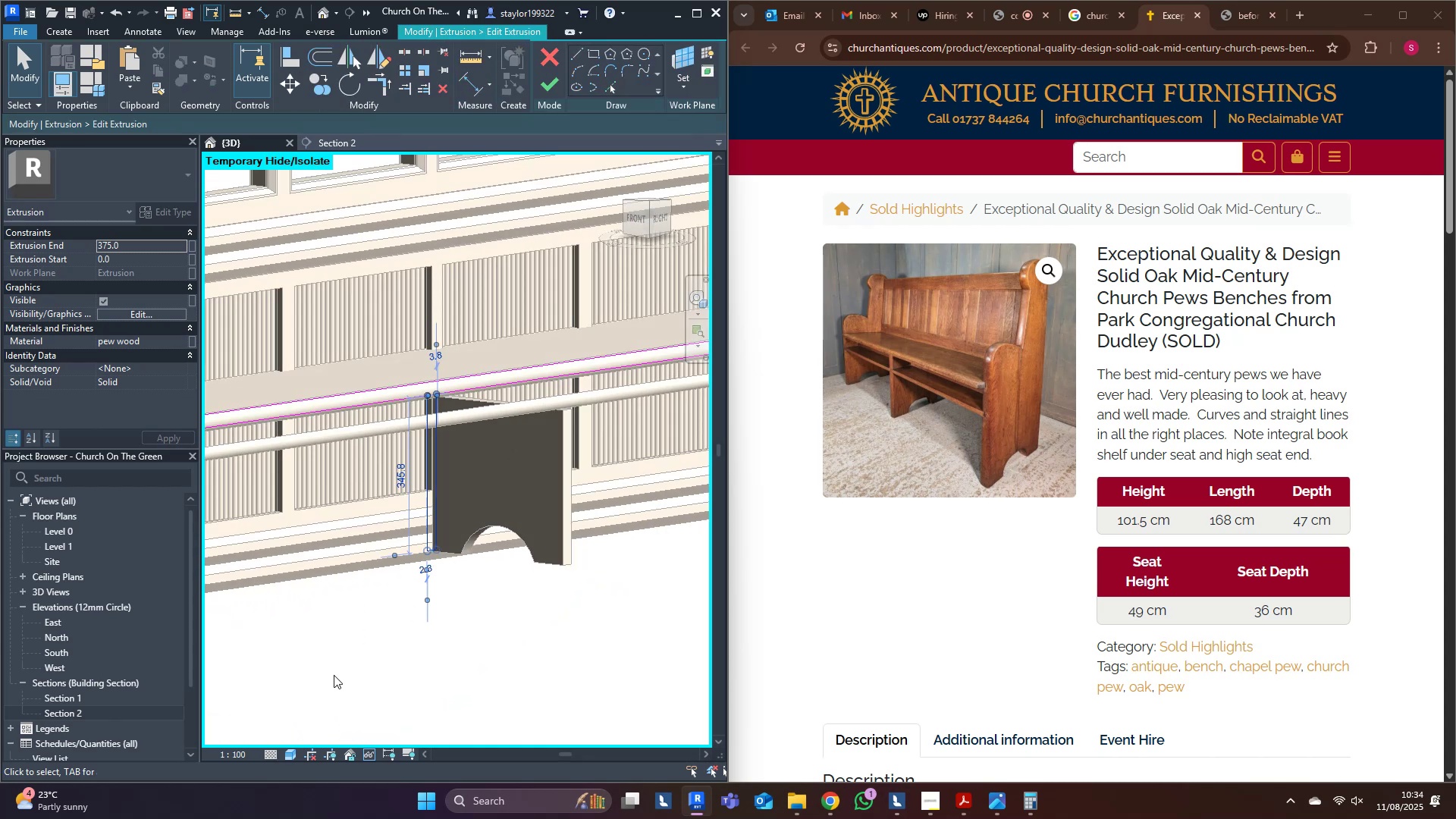 
key(Delete)
 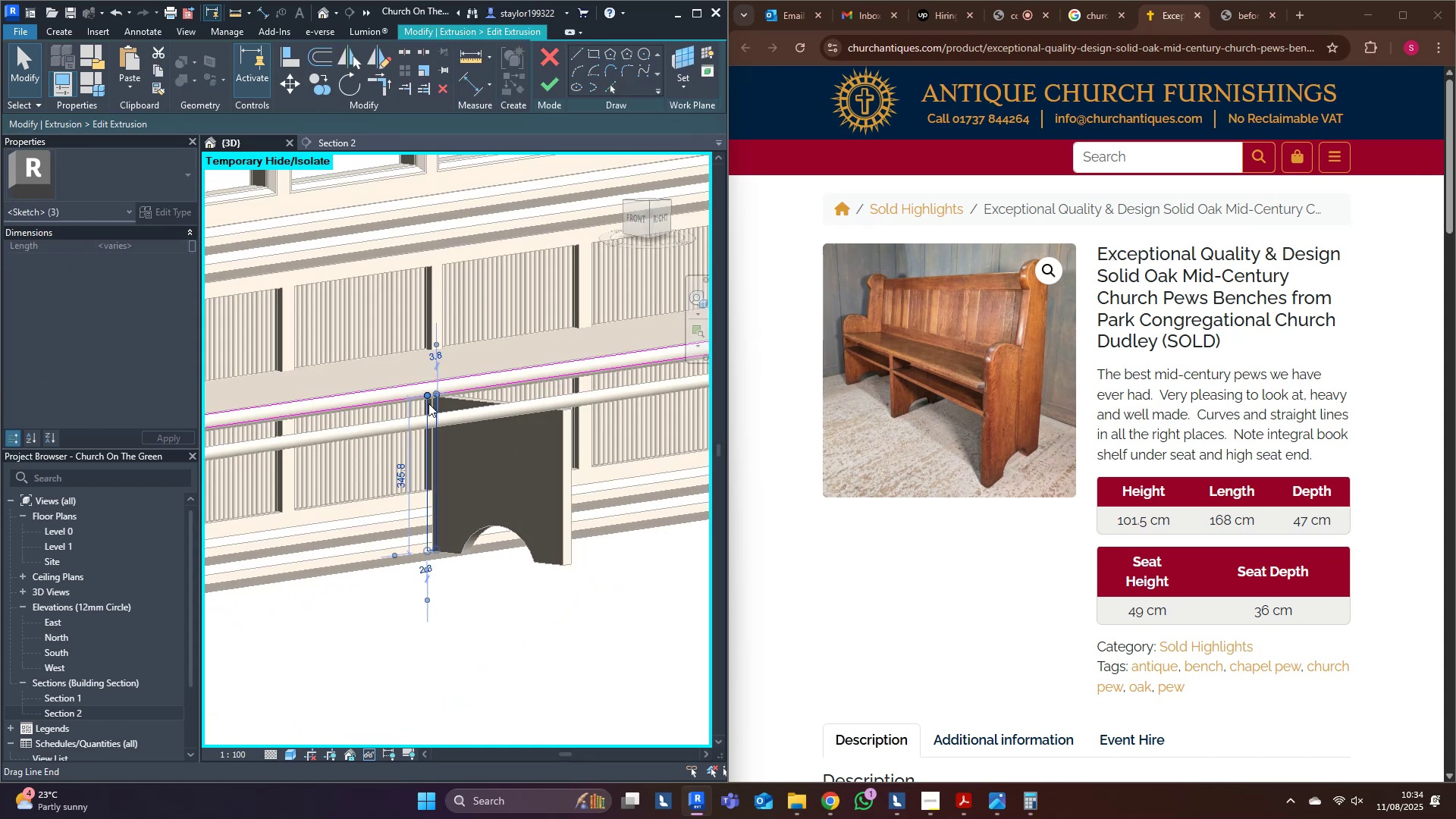 
scroll: coordinate [429, 403], scroll_direction: up, amount: 5.0
 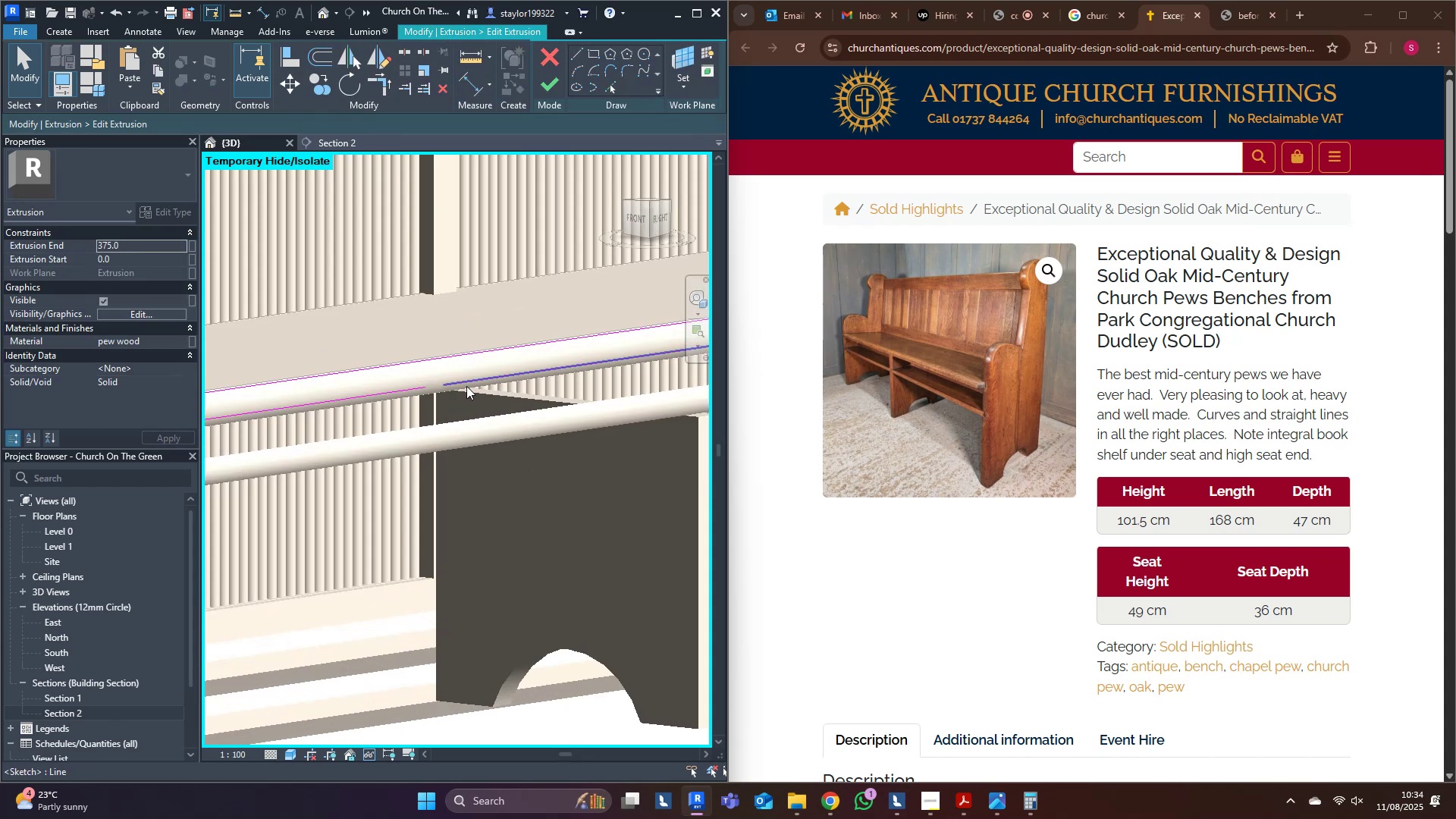 
left_click([466, 383])
 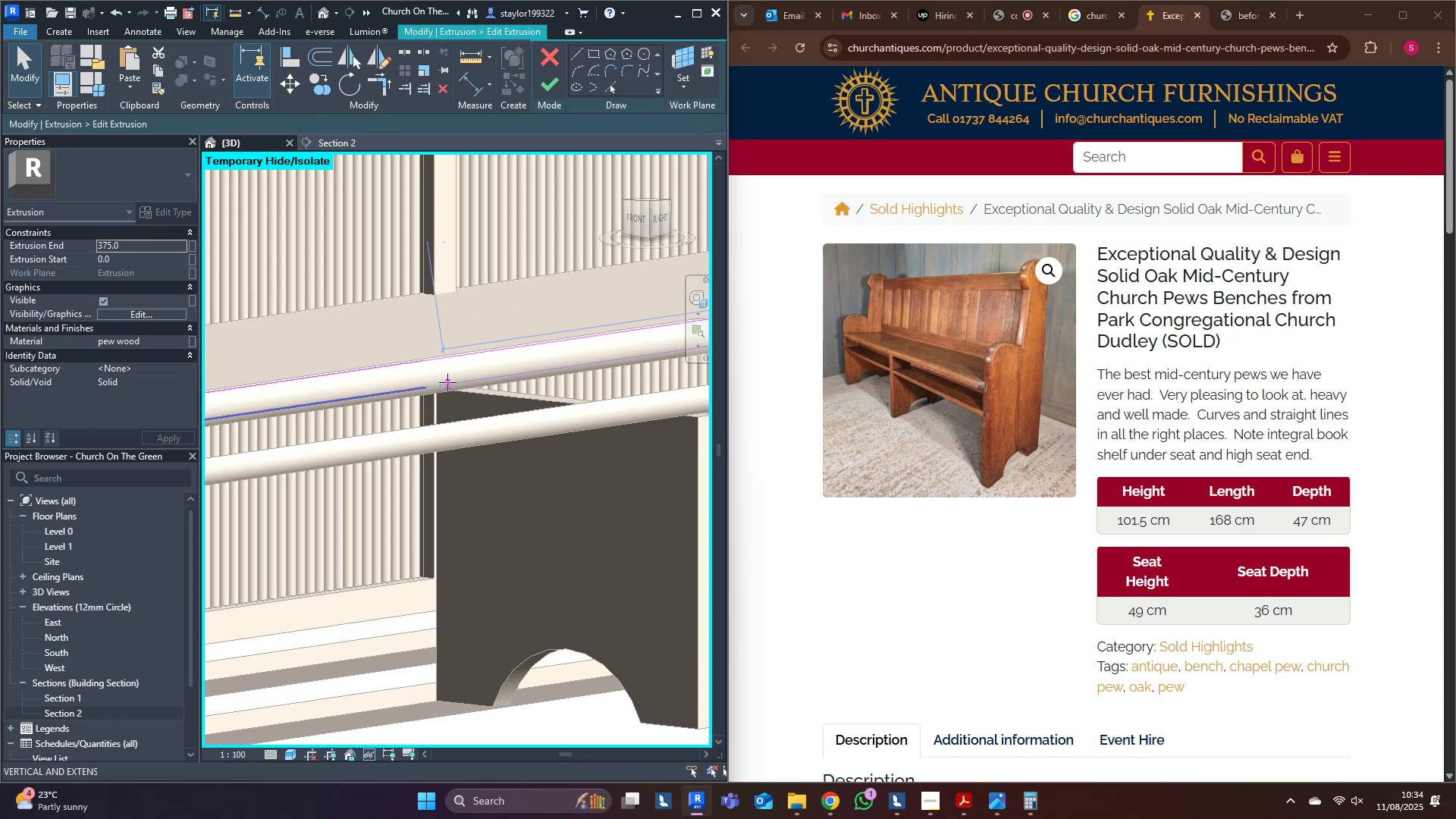 
hold_key(key=ShiftLeft, duration=0.51)
 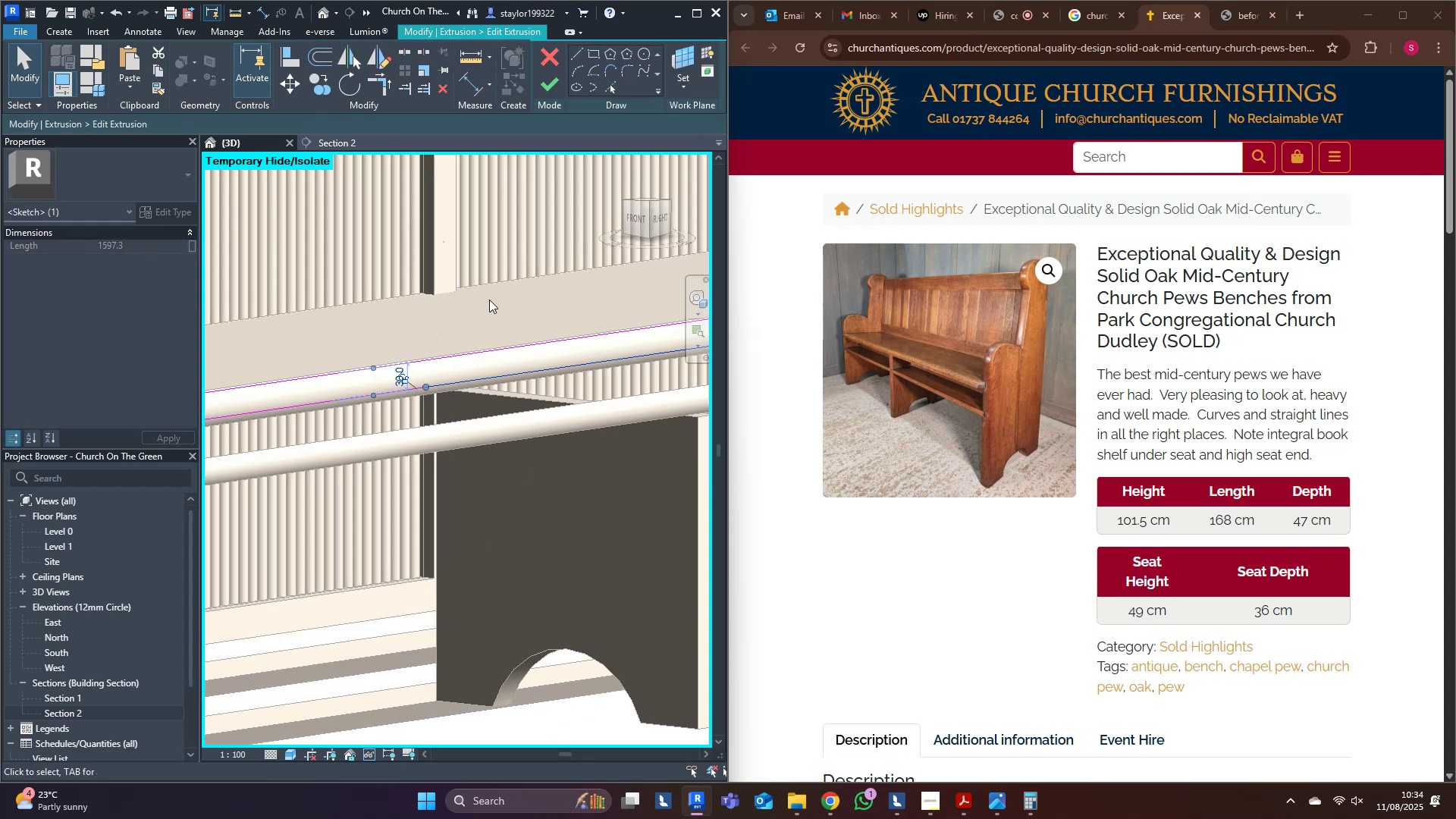 
left_click([489, 300])
 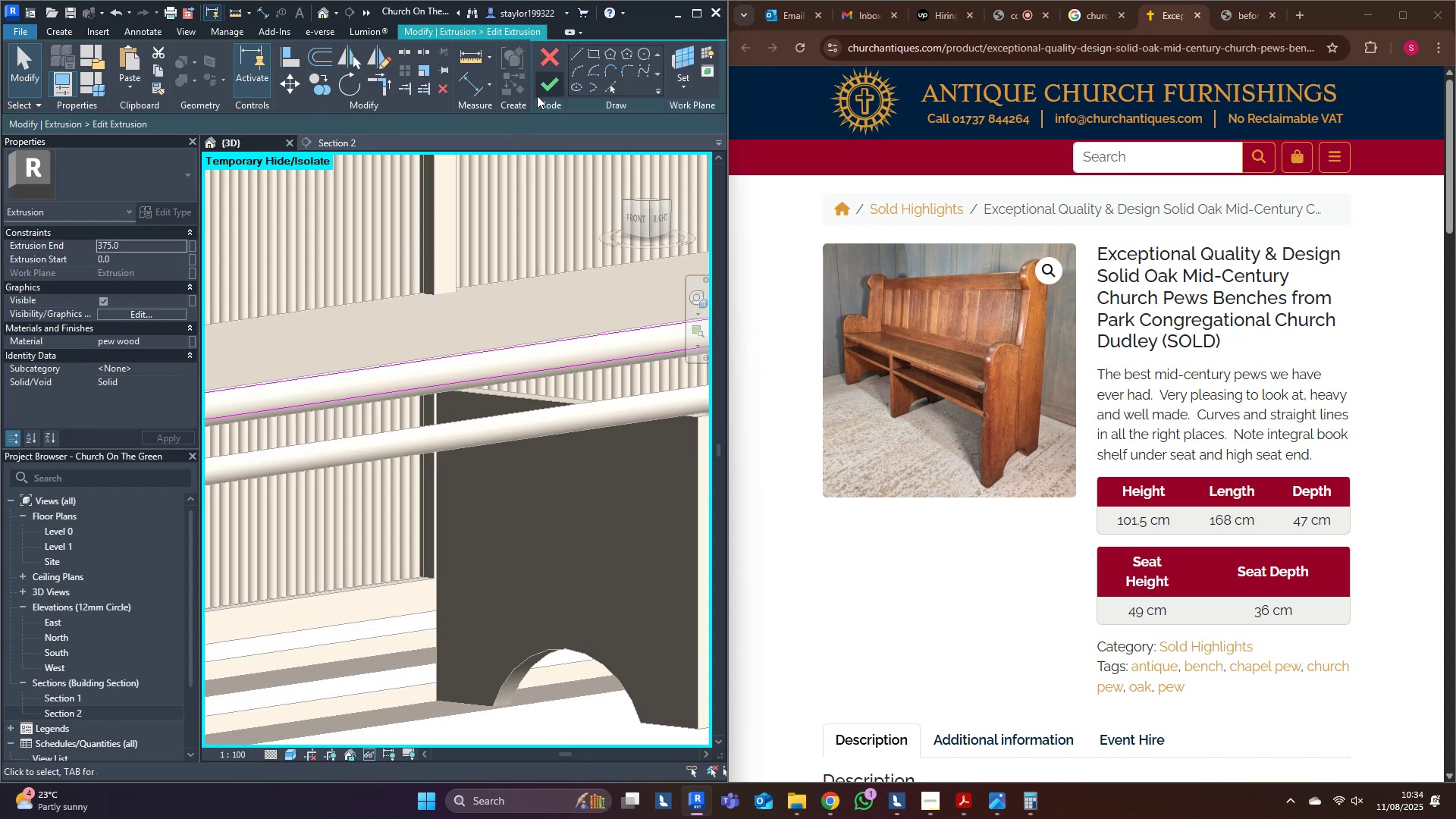 
left_click([549, 89])
 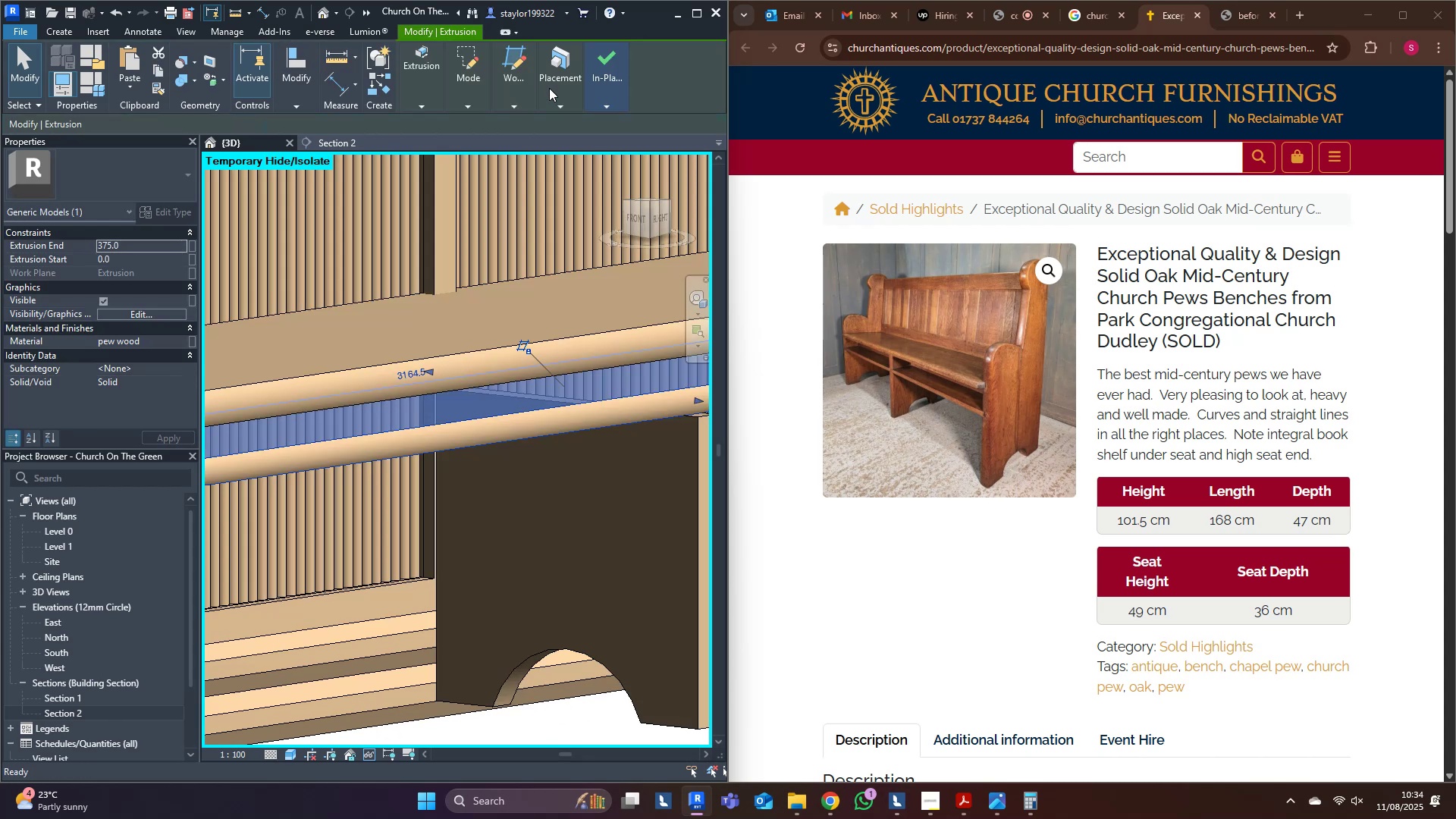 
key(Escape)
 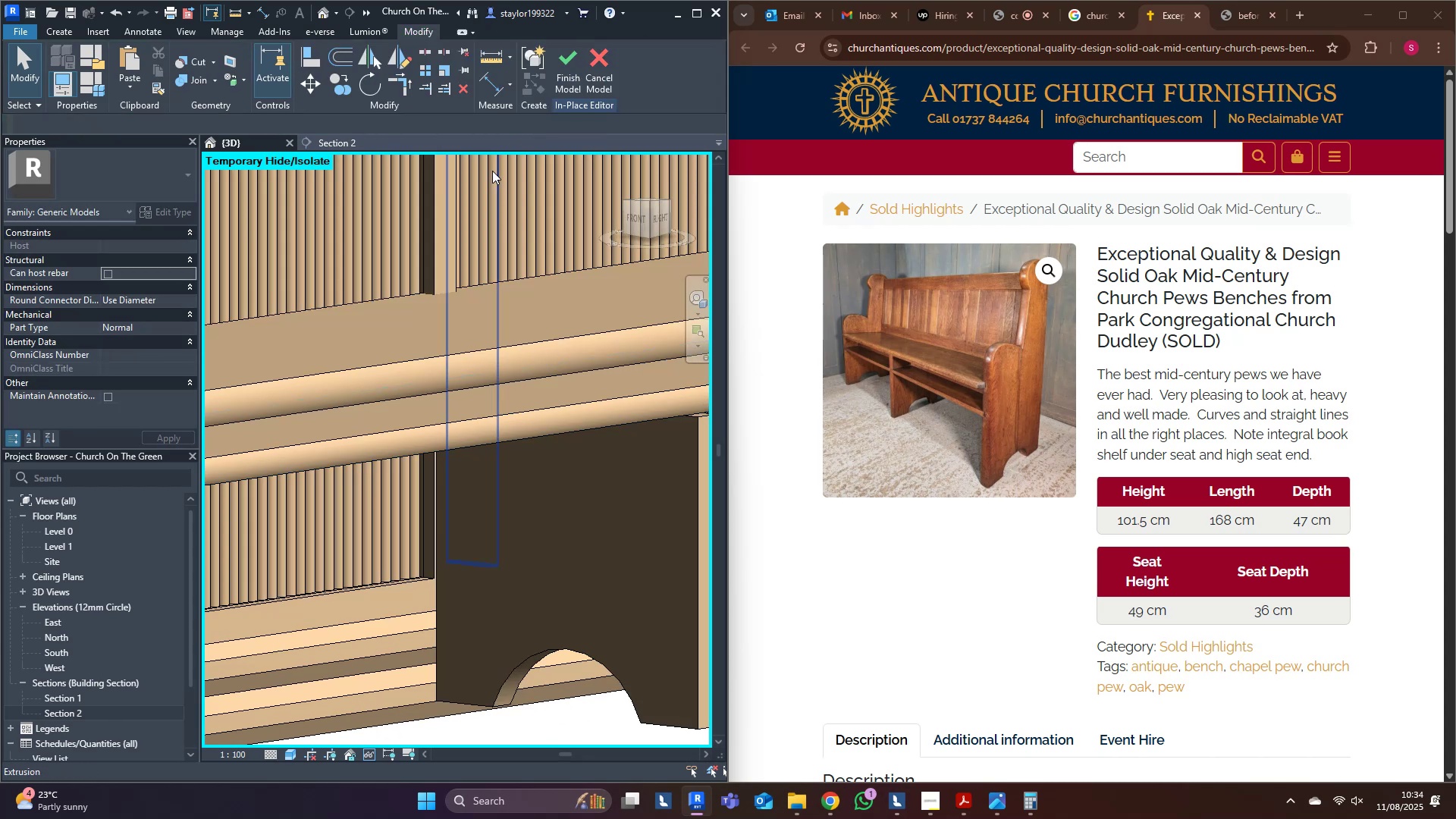 
scroll: coordinate [373, 498], scroll_direction: down, amount: 5.0
 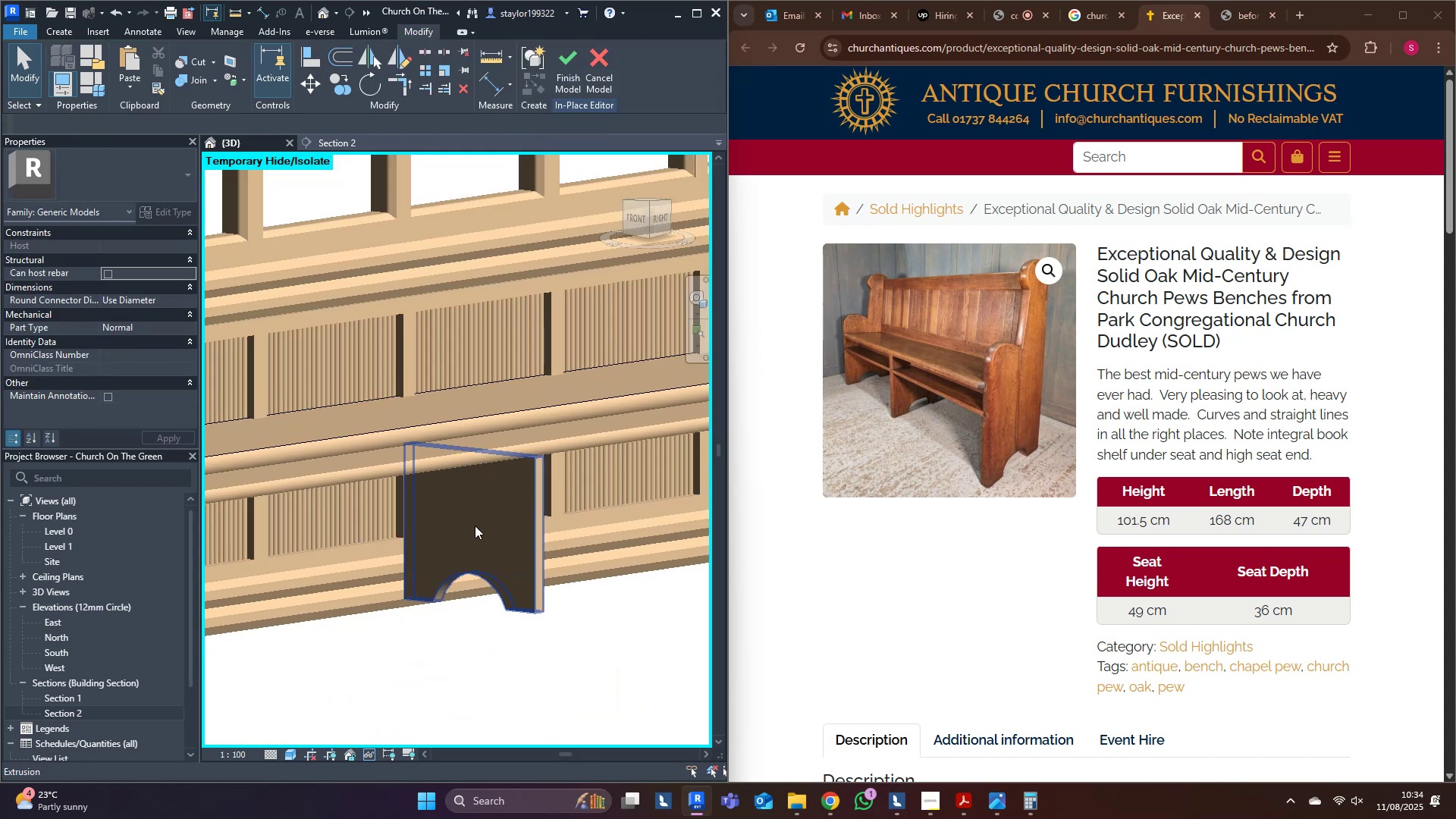 
left_click([475, 526])
 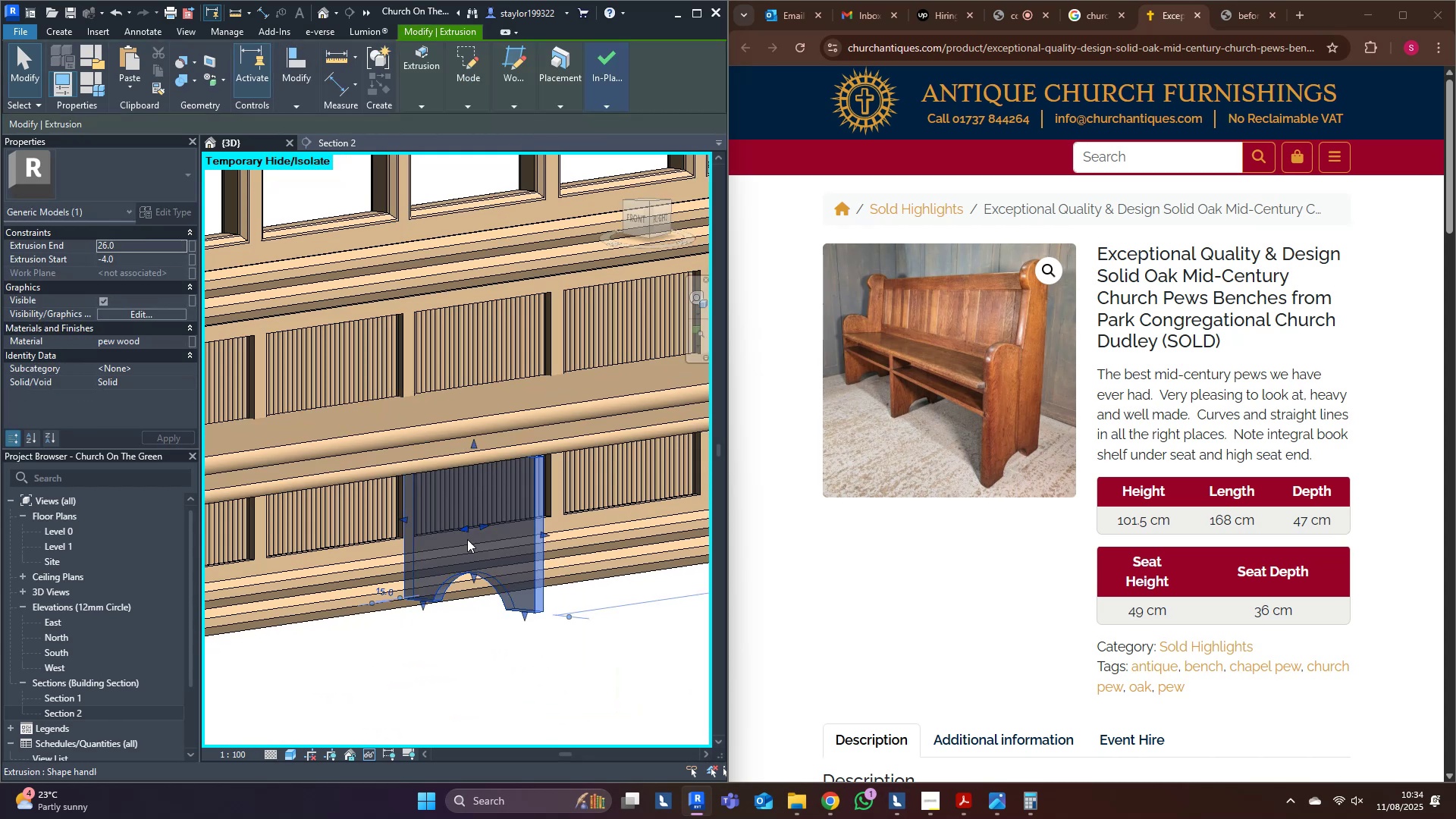 
scroll: coordinate [446, 571], scroll_direction: down, amount: 4.0
 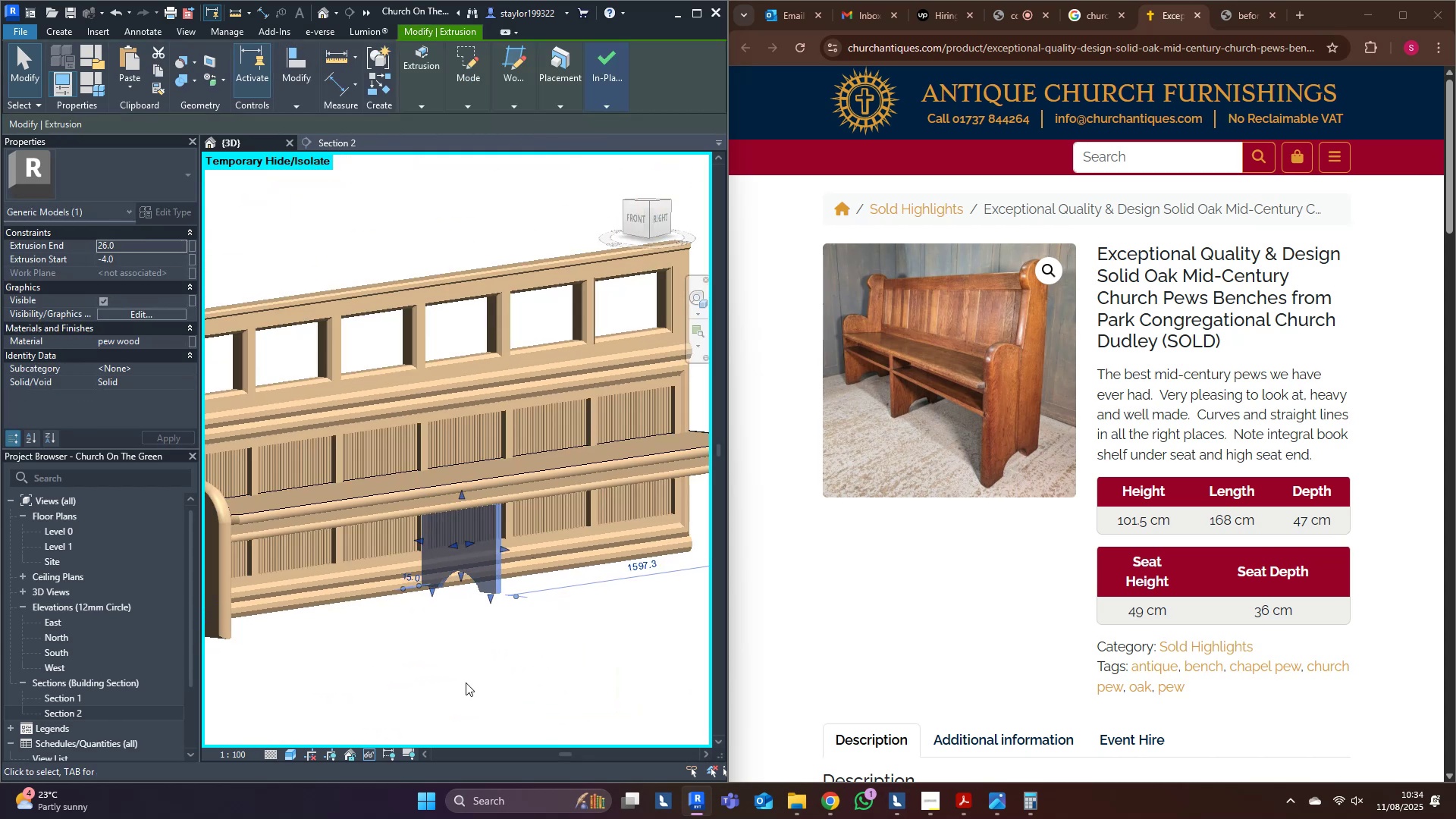 
key(Shift+ShiftLeft)
 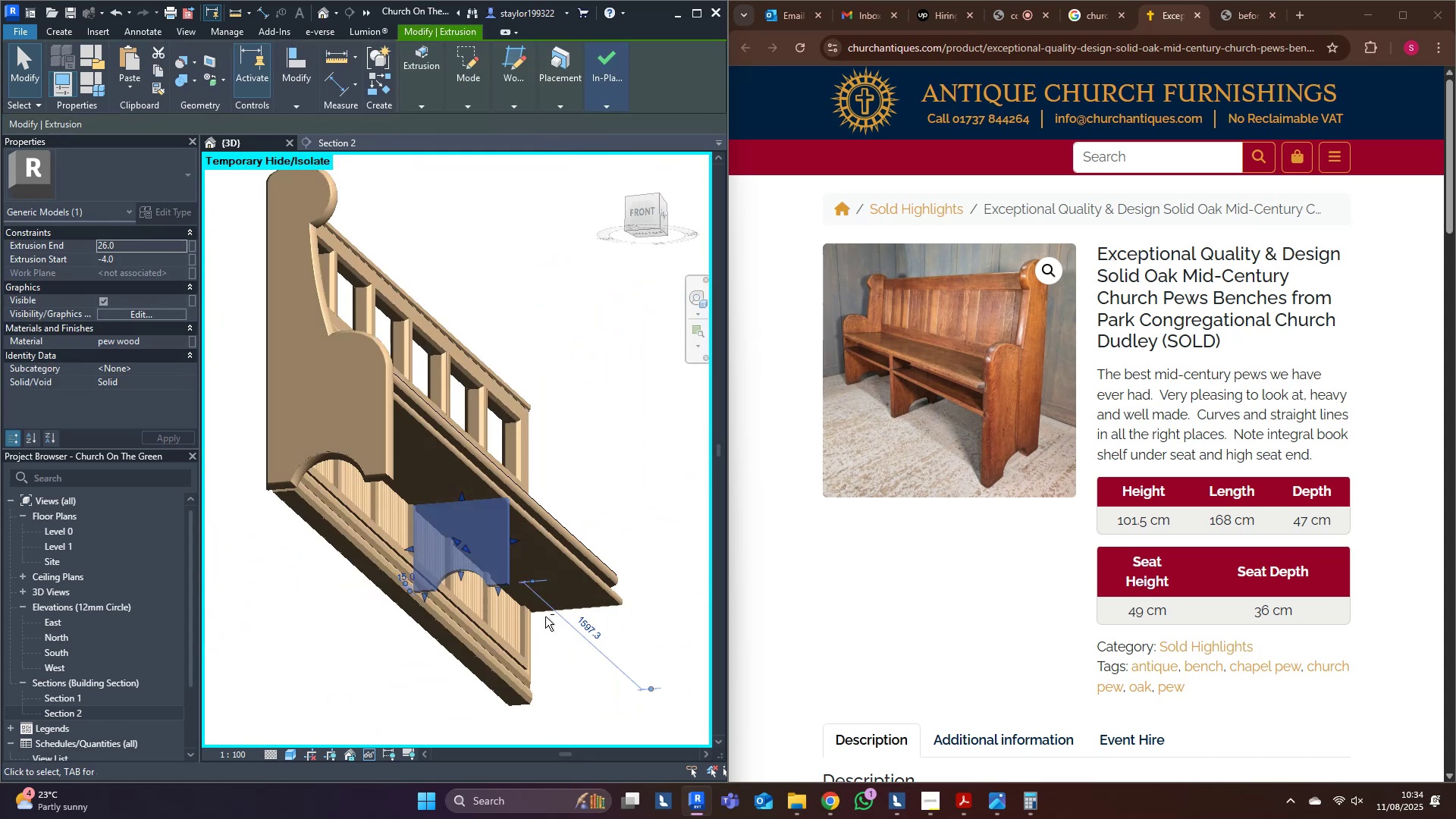 
scroll: coordinate [515, 655], scroll_direction: none, amount: 0.0
 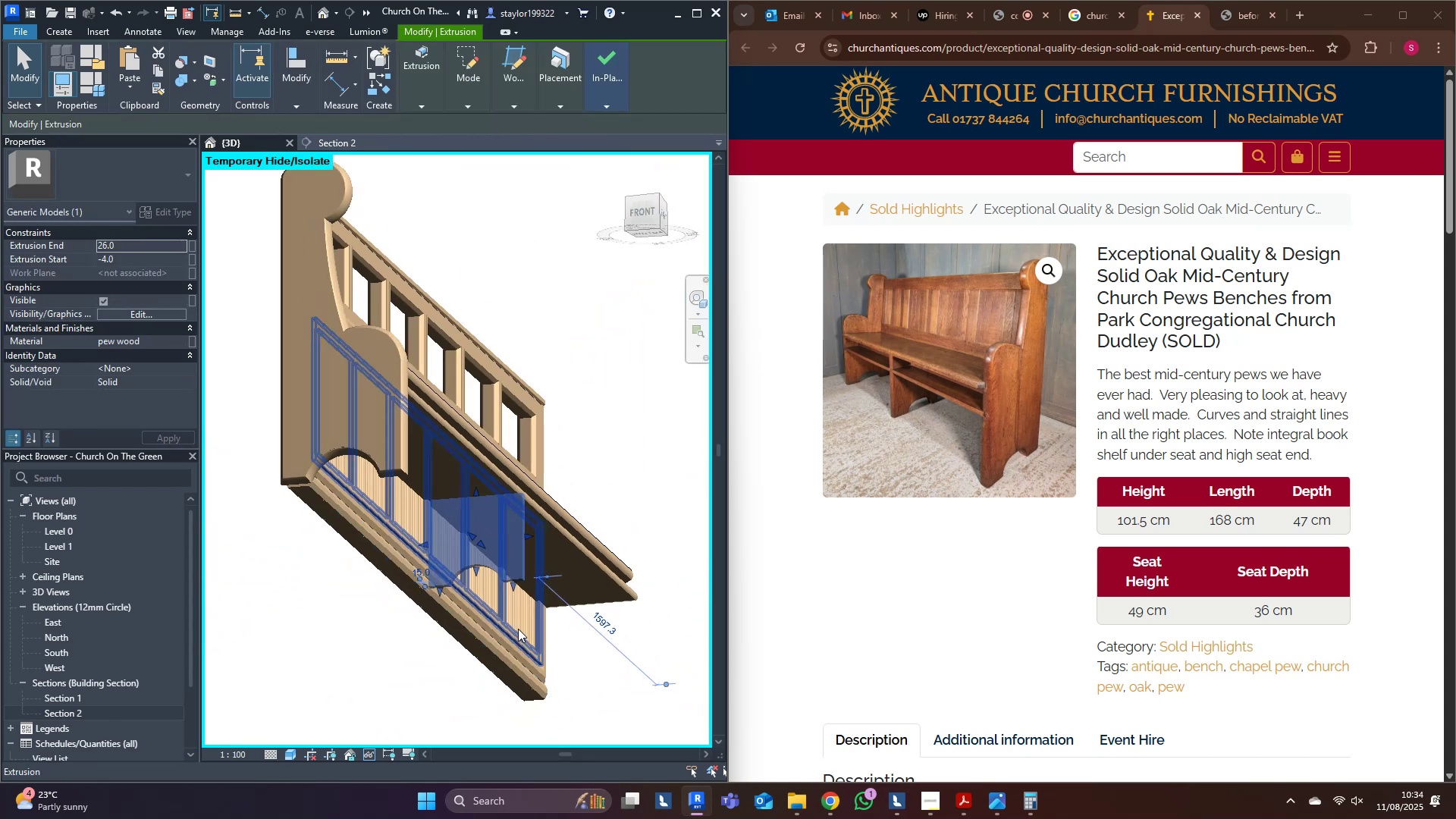 
hold_key(key=ShiftLeft, duration=0.77)
 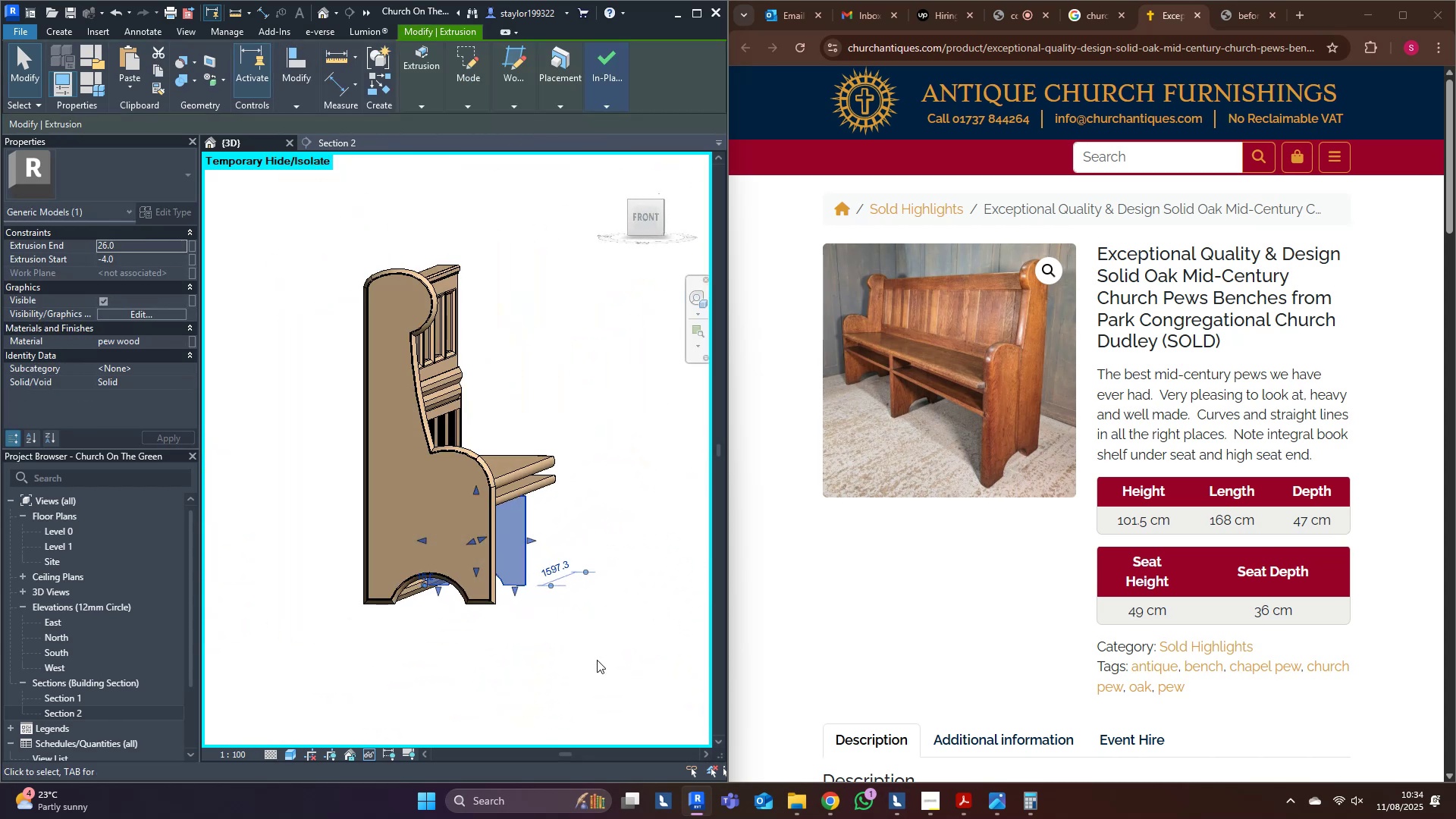 
left_click([597, 660])
 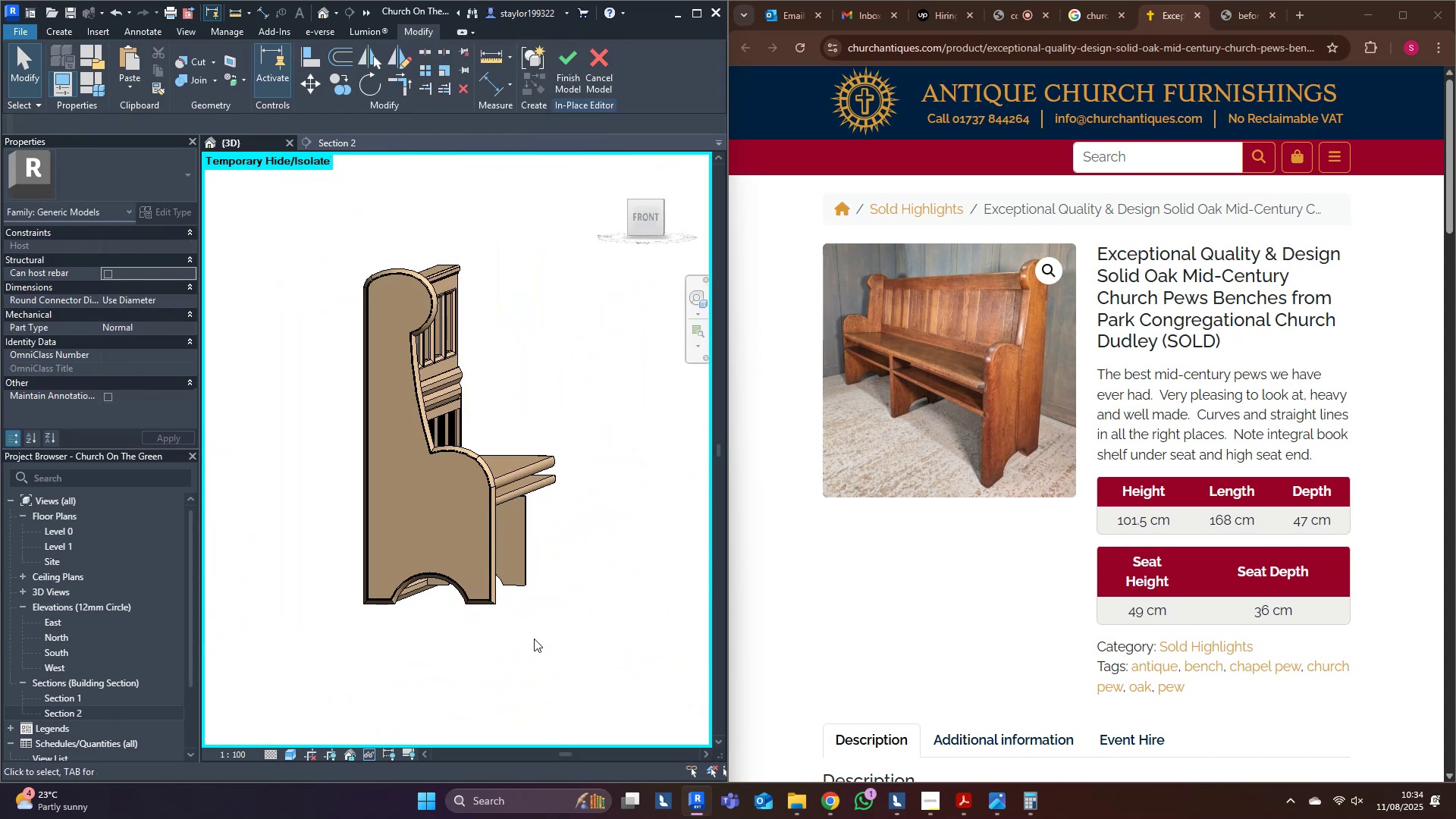 
scroll: coordinate [460, 623], scroll_direction: up, amount: 3.0
 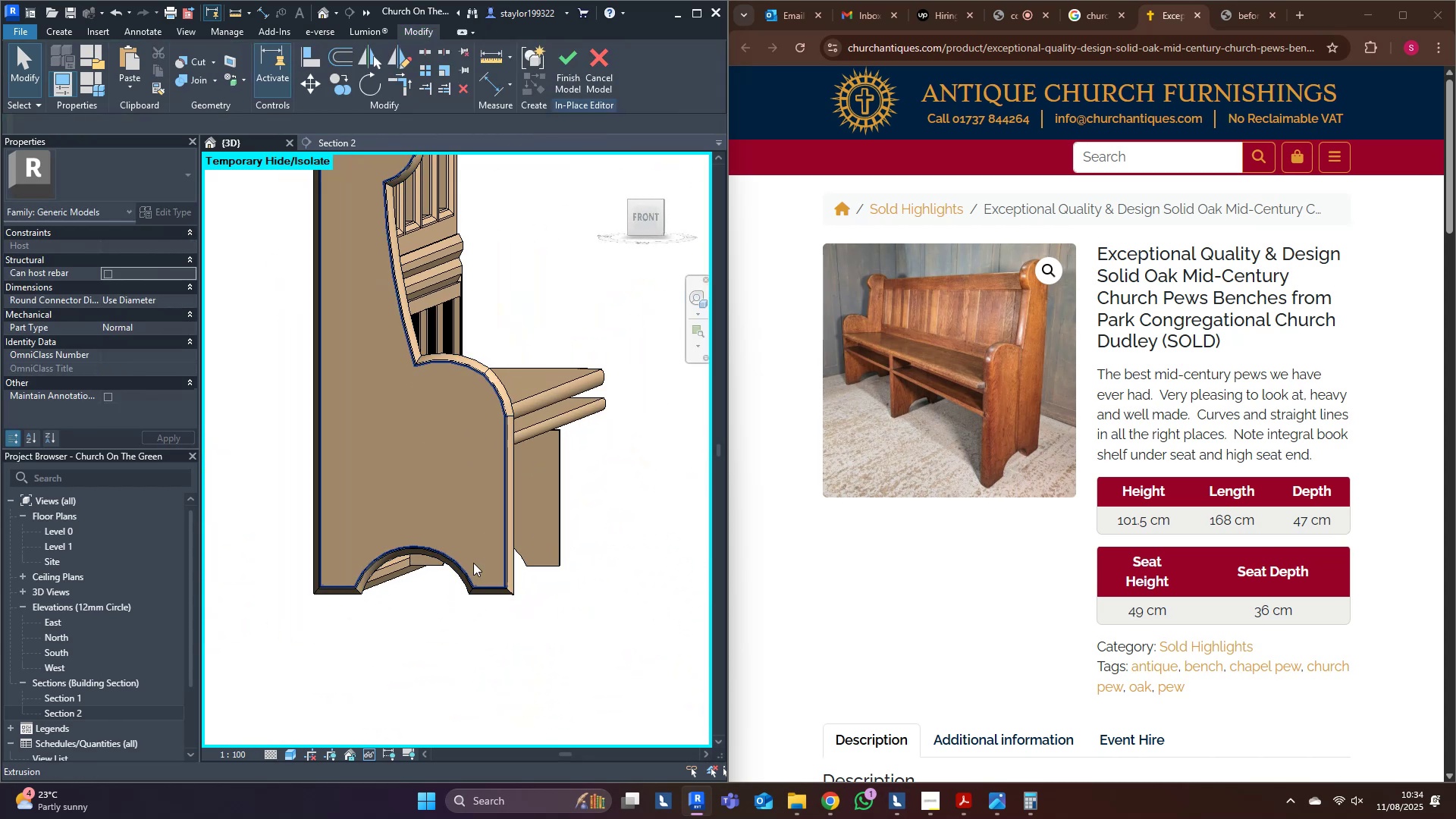 
left_click([466, 466])
 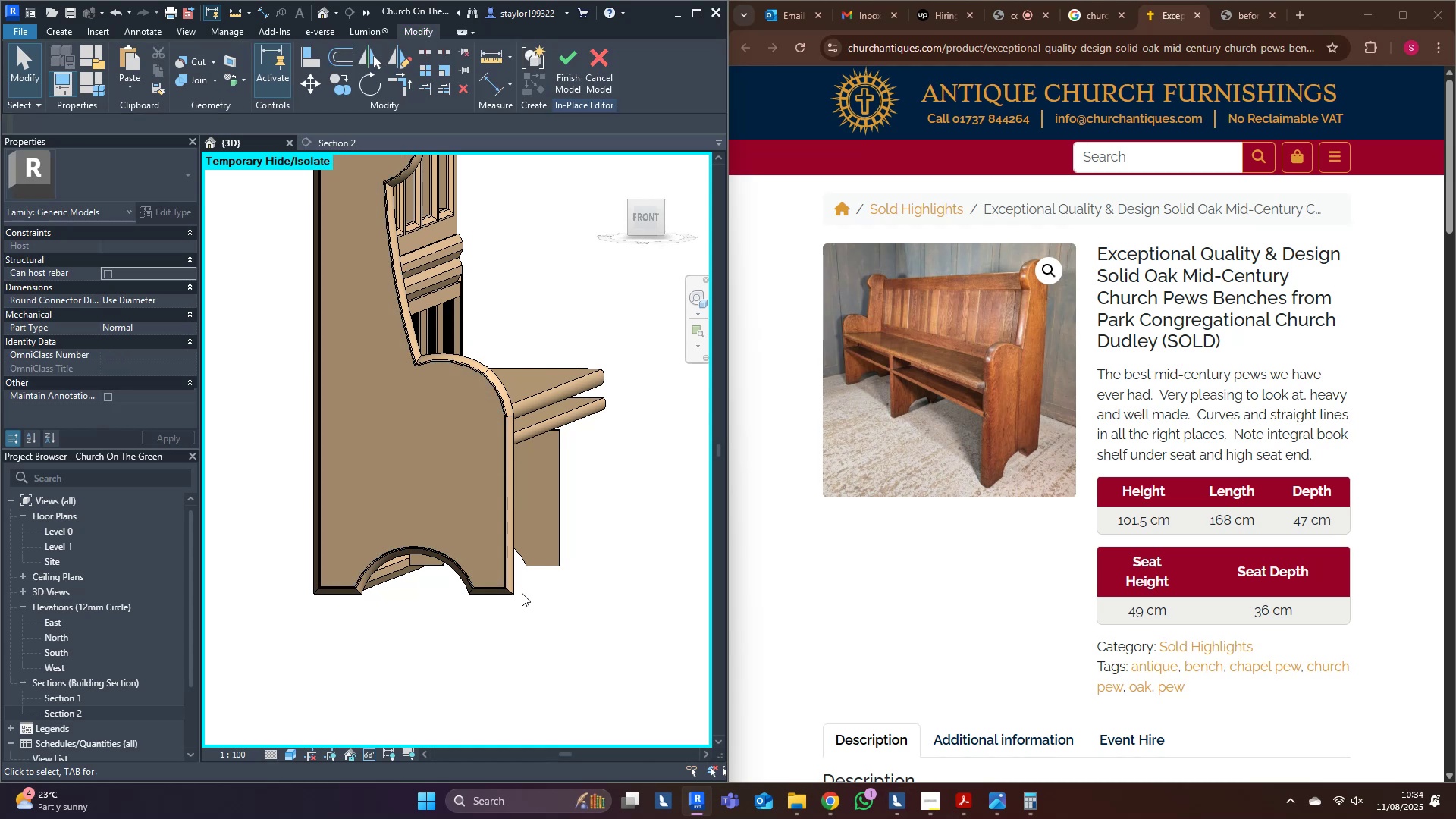 
double_click([519, 593])
 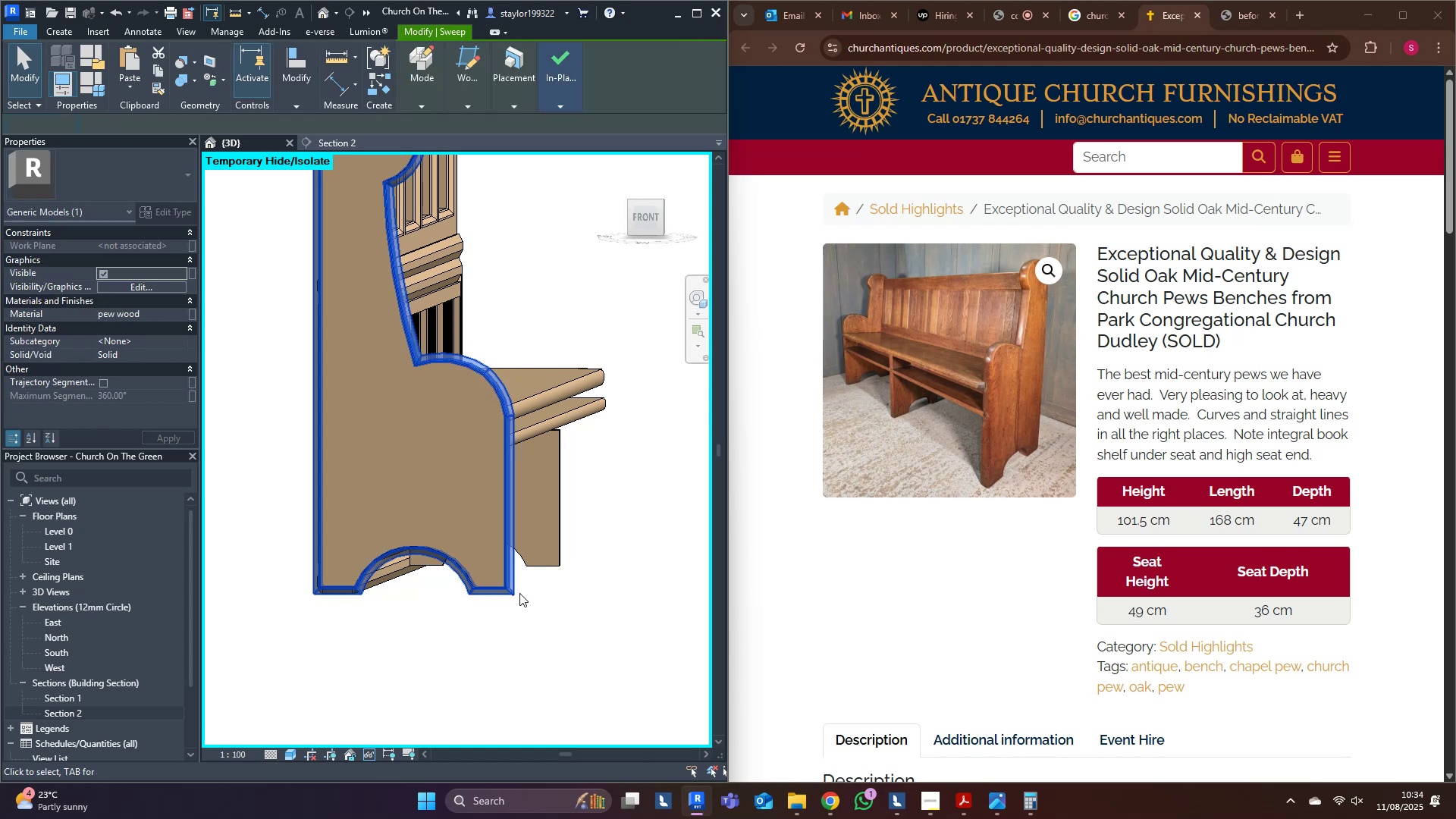 
triple_click([519, 593])
 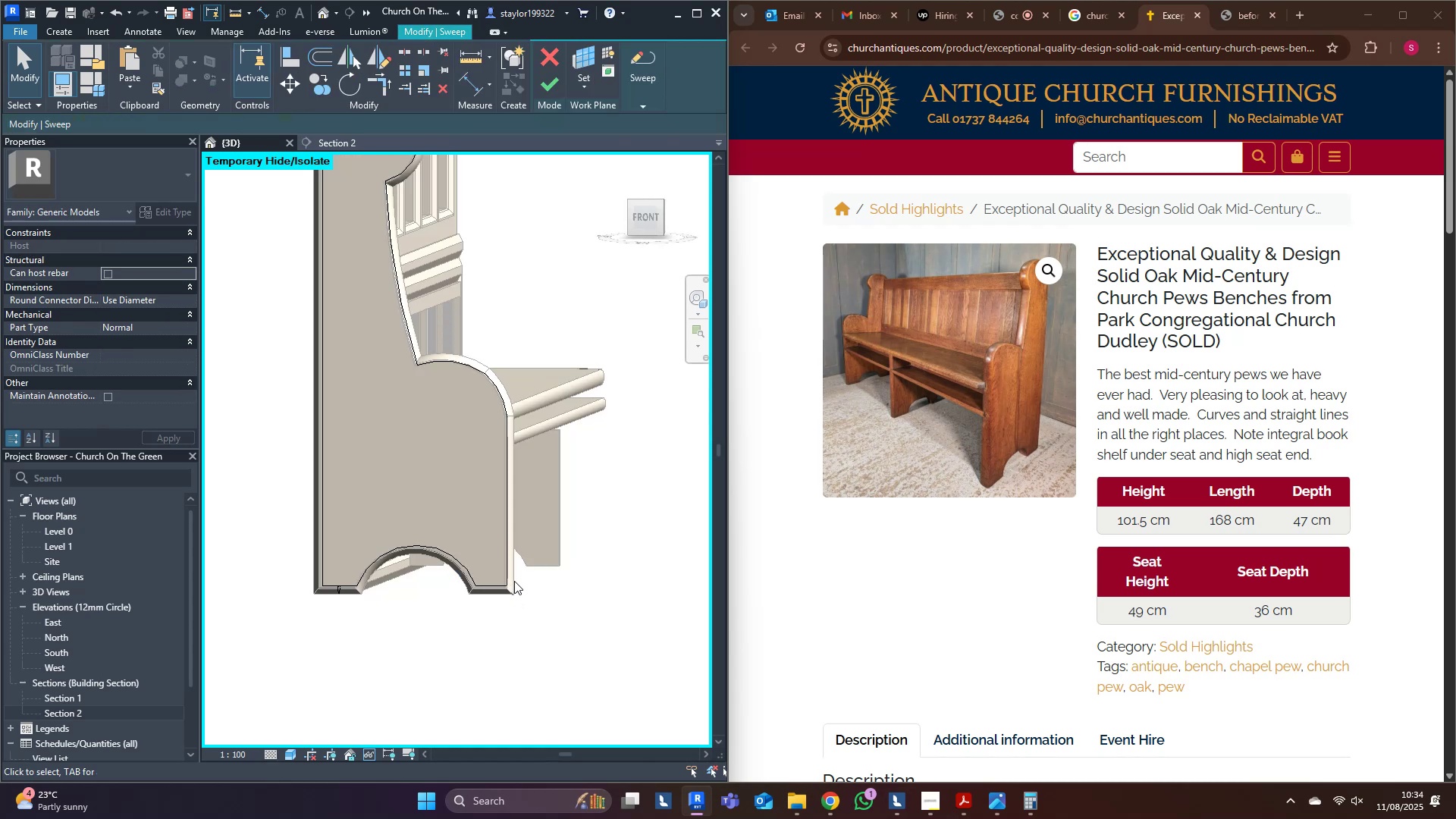 
left_click([513, 581])
 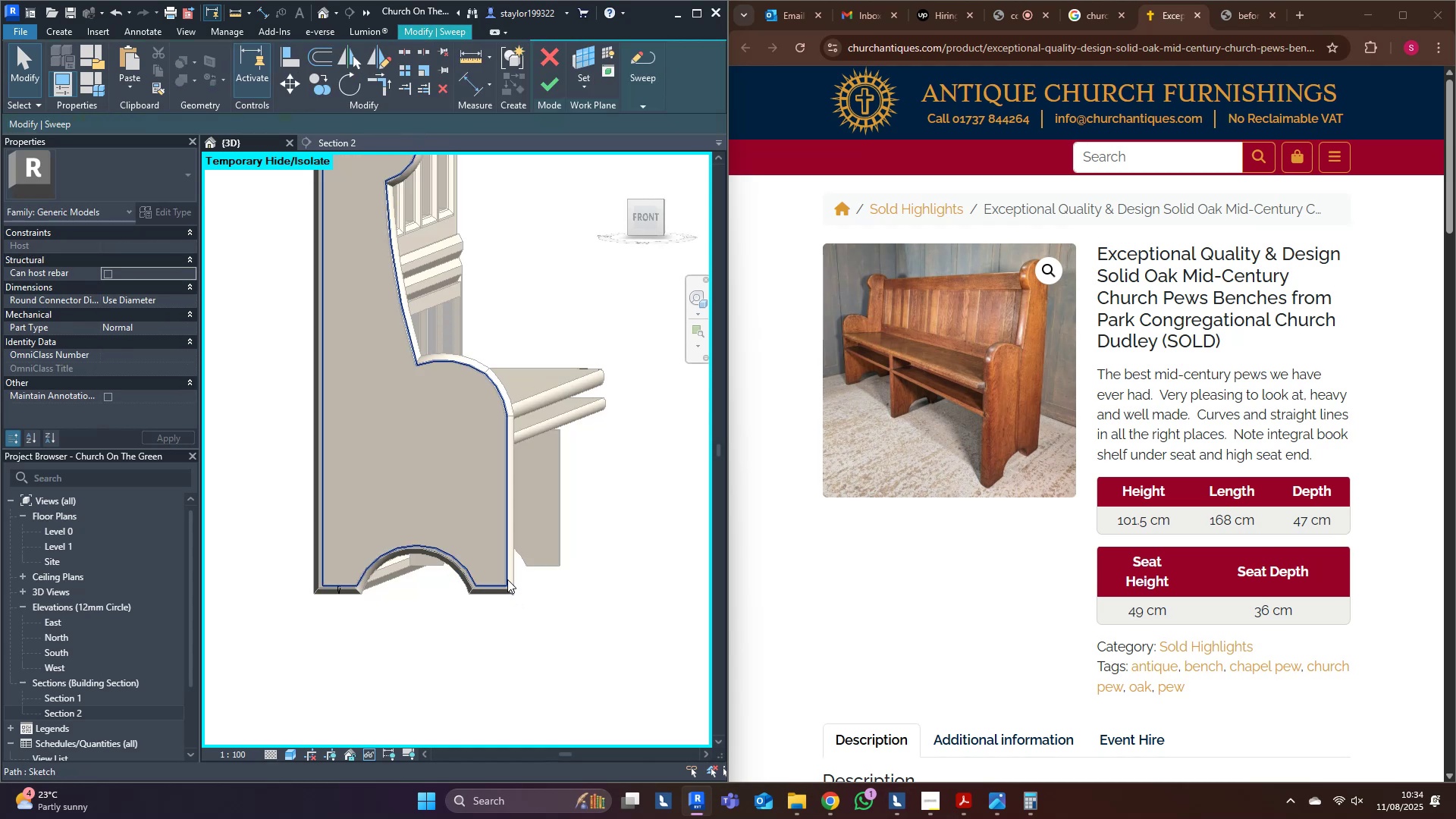 
left_click([507, 579])
 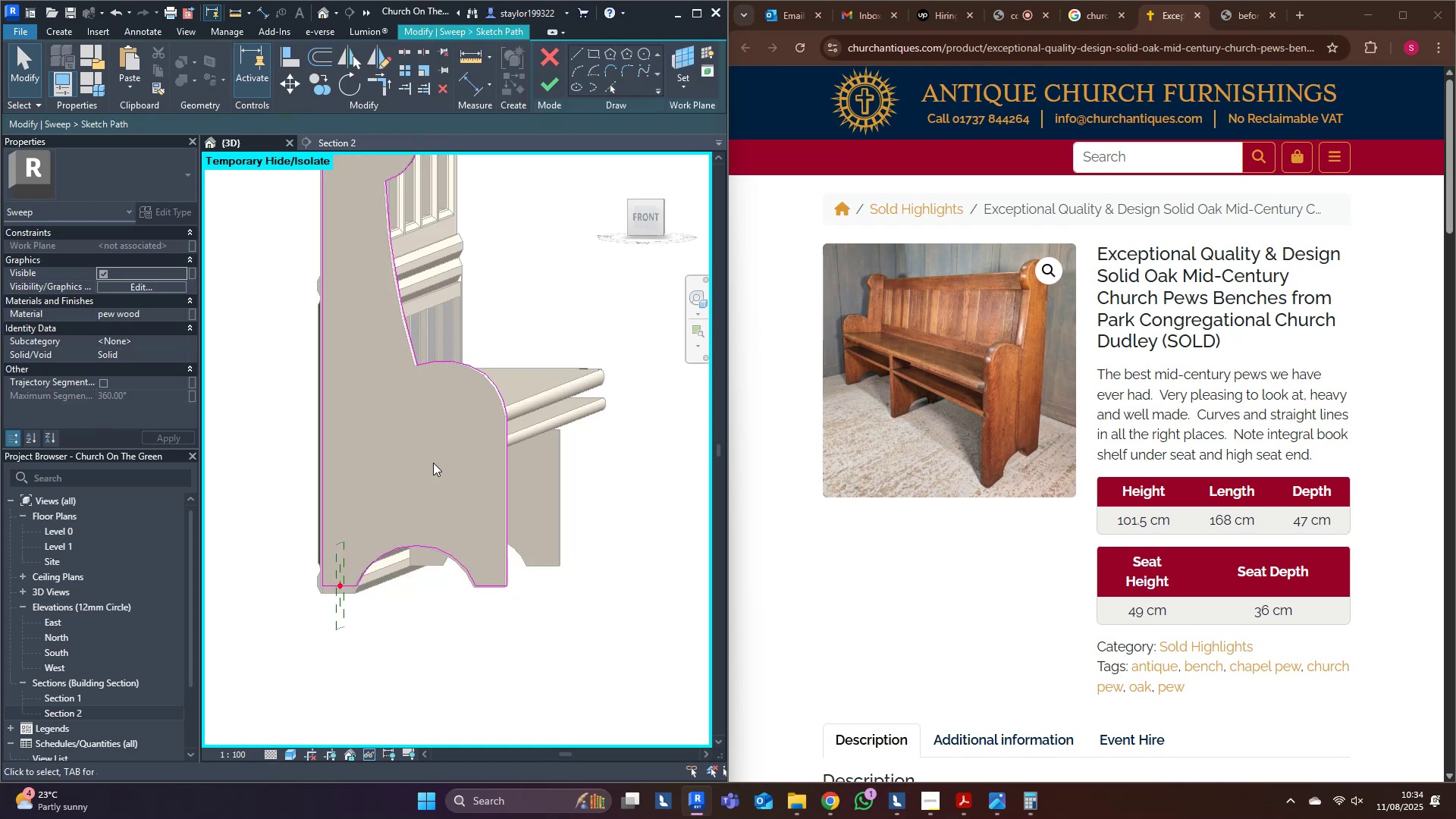 
left_click_drag(start_coordinate=[463, 491], to_coordinate=[363, 563])
 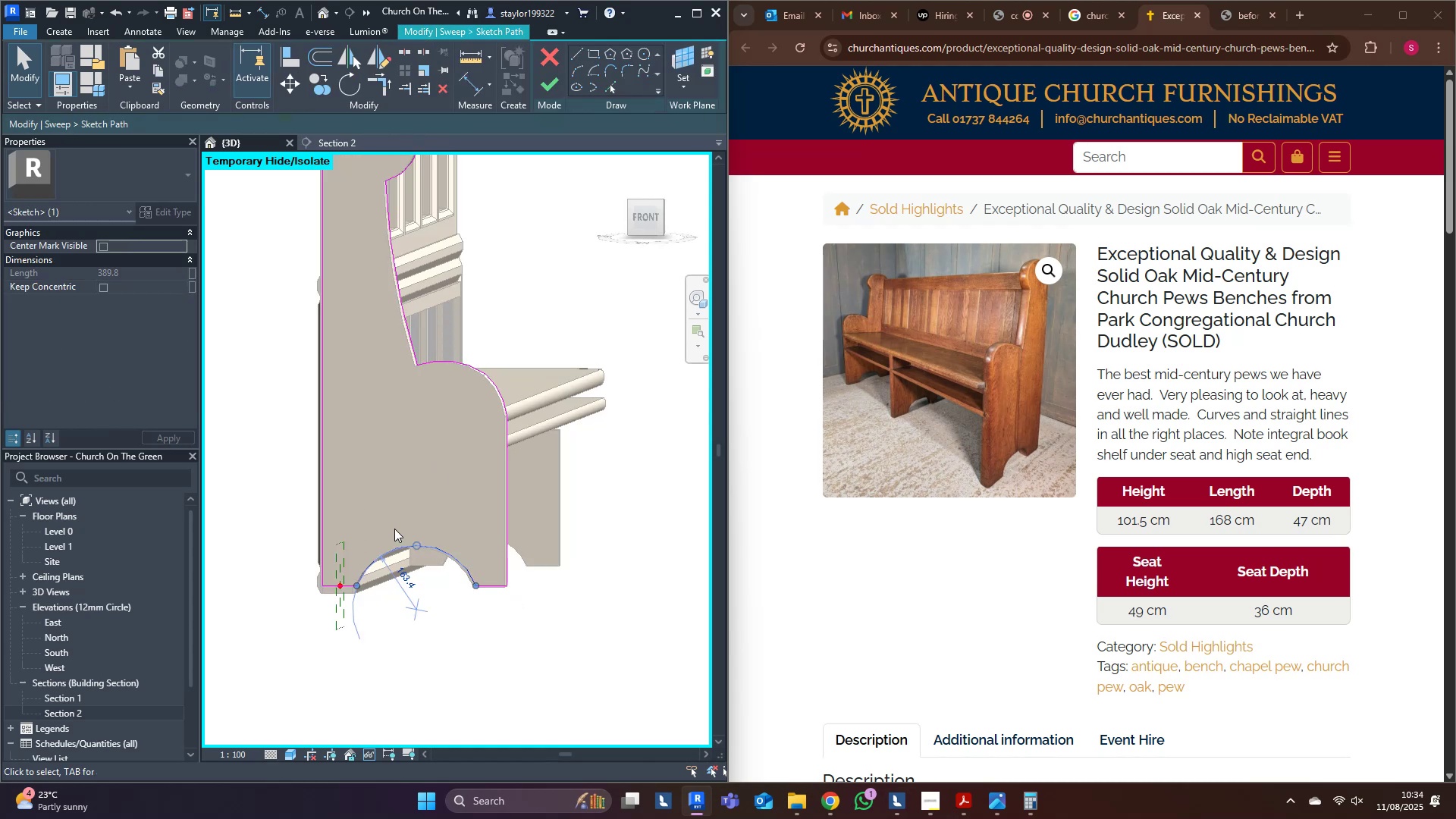 
key(Delete)
 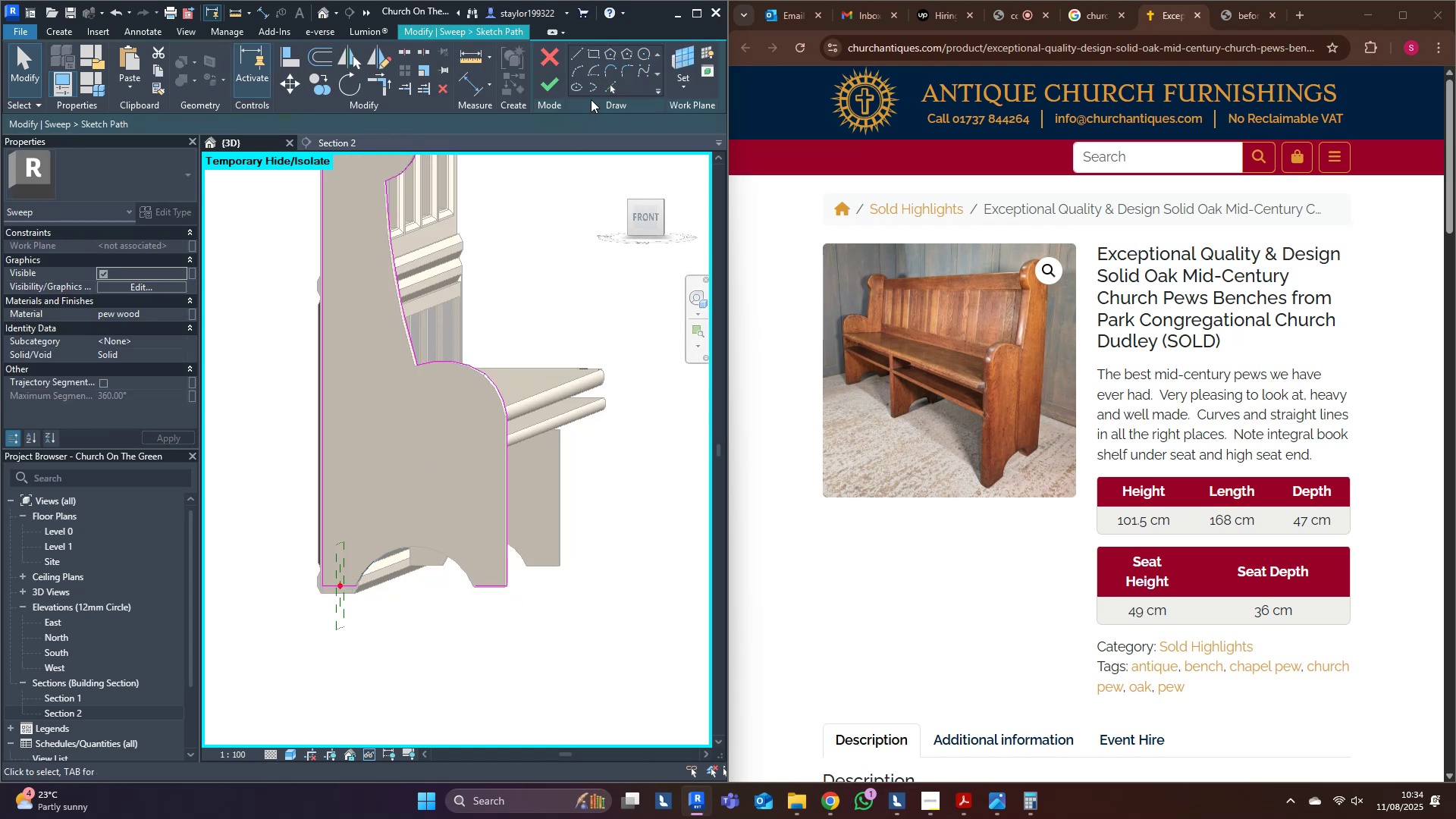 
left_click([608, 87])
 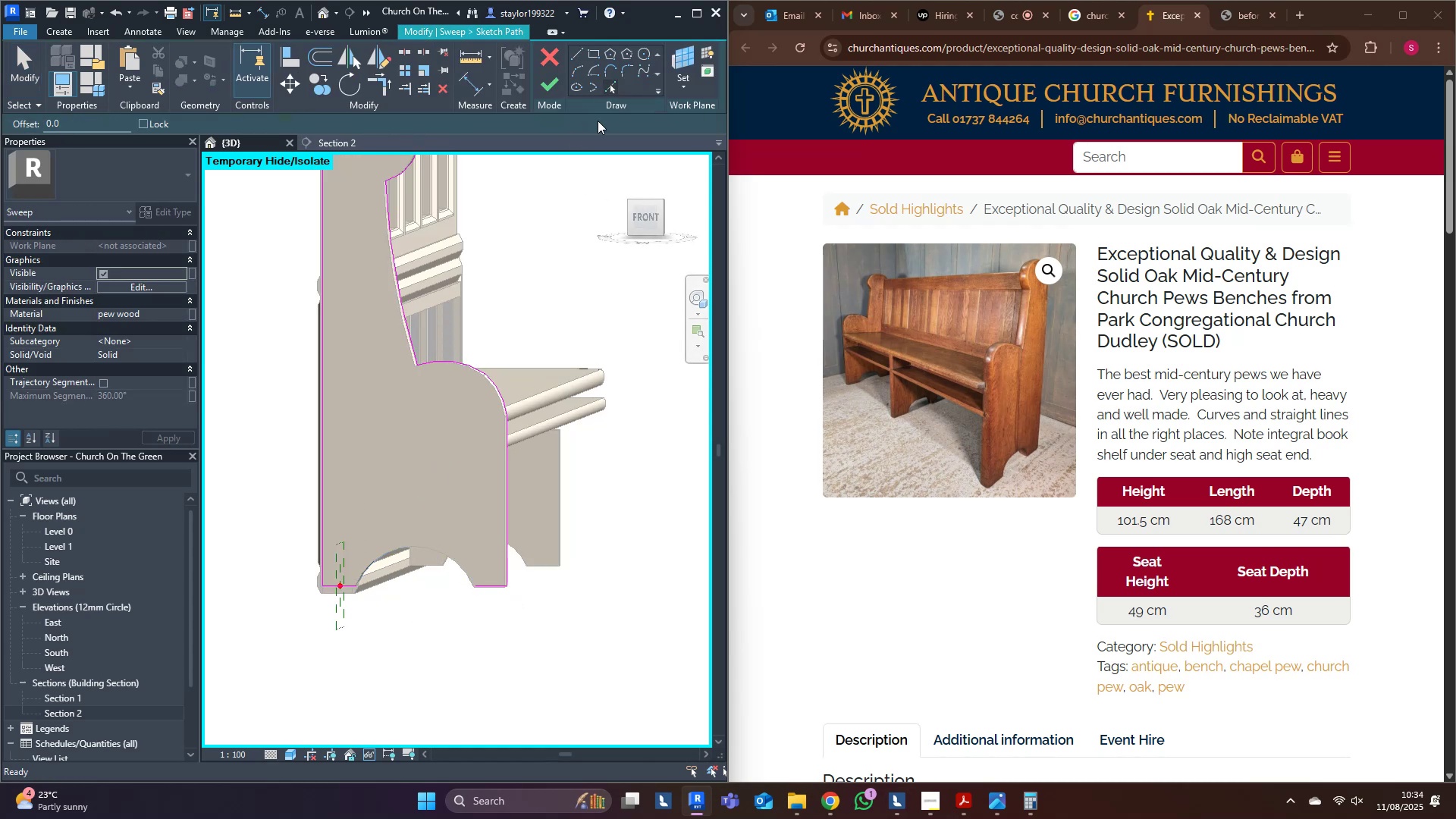 
key(Shift+ShiftLeft)
 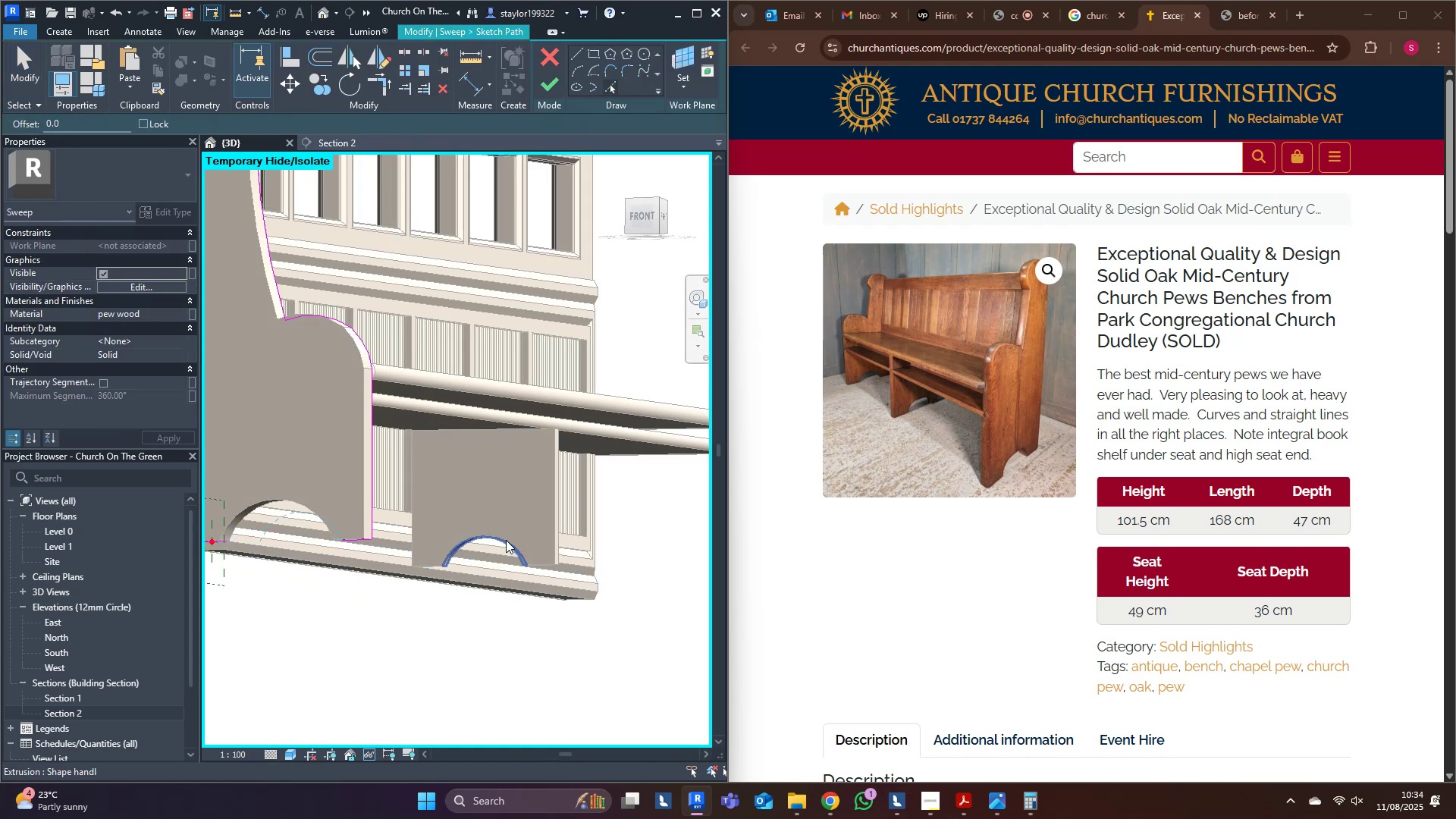 
left_click([506, 540])
 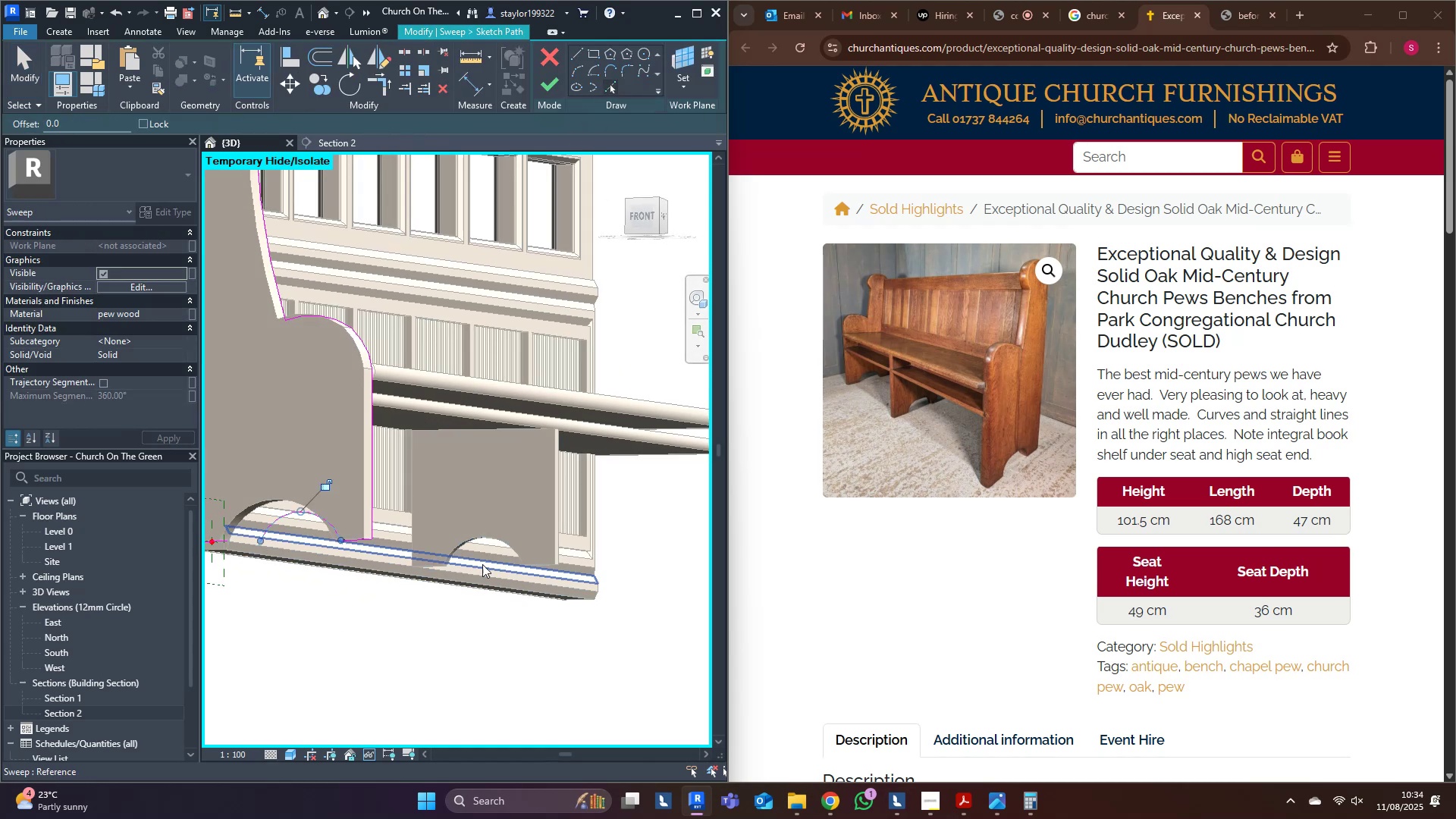 
key(Shift+ShiftLeft)
 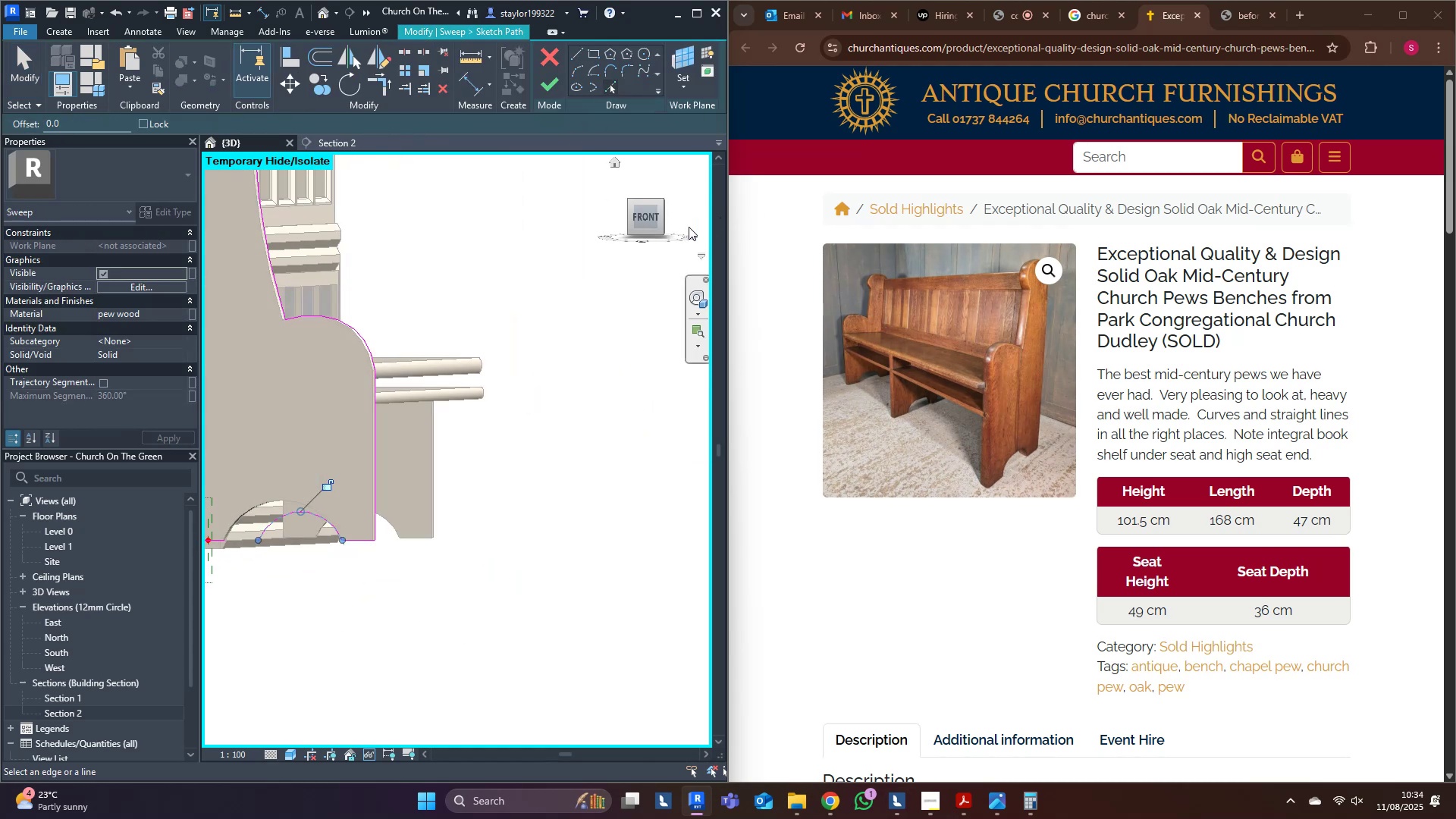 
left_click([654, 220])
 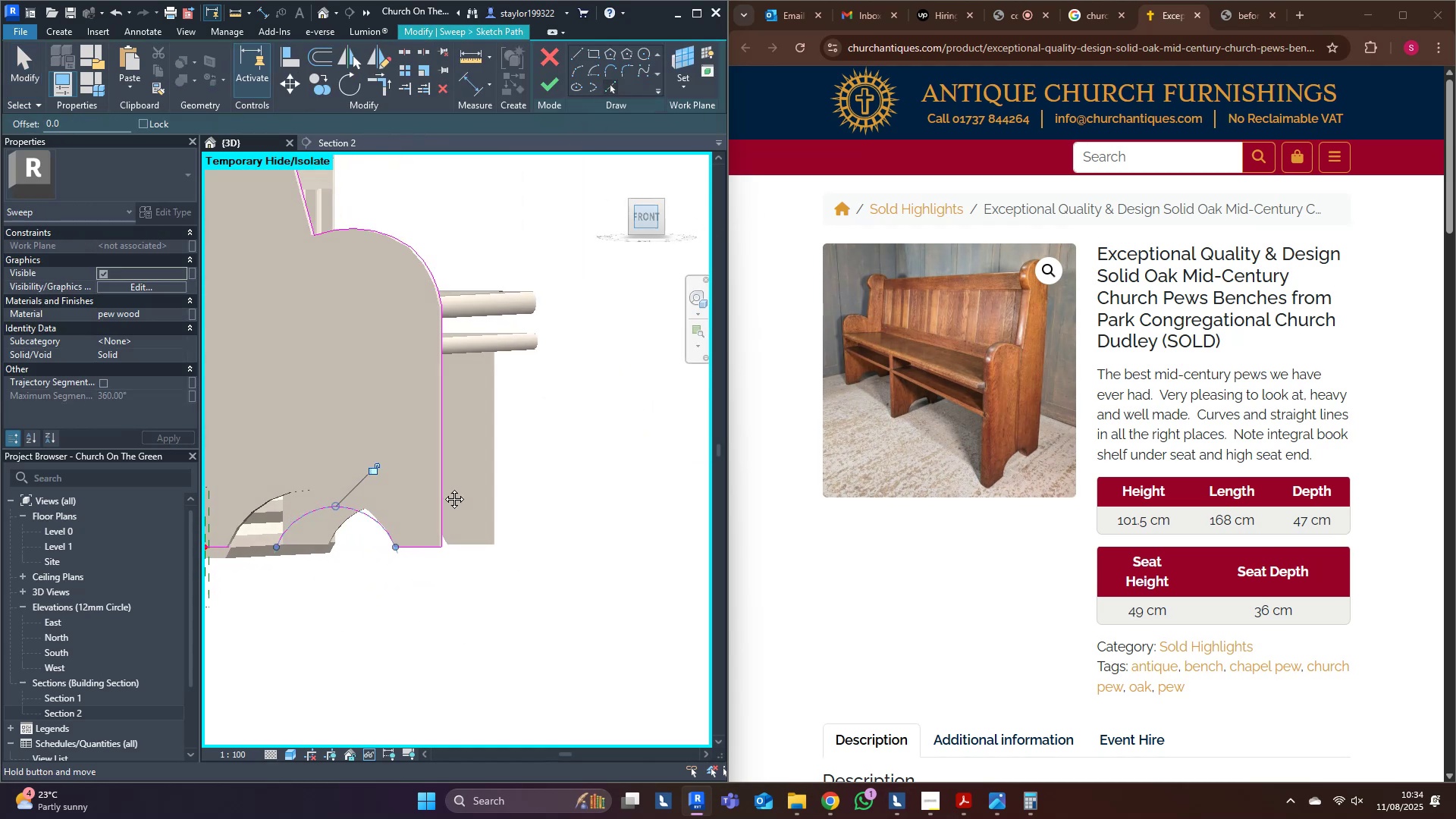 
middle_click([443, 488])
 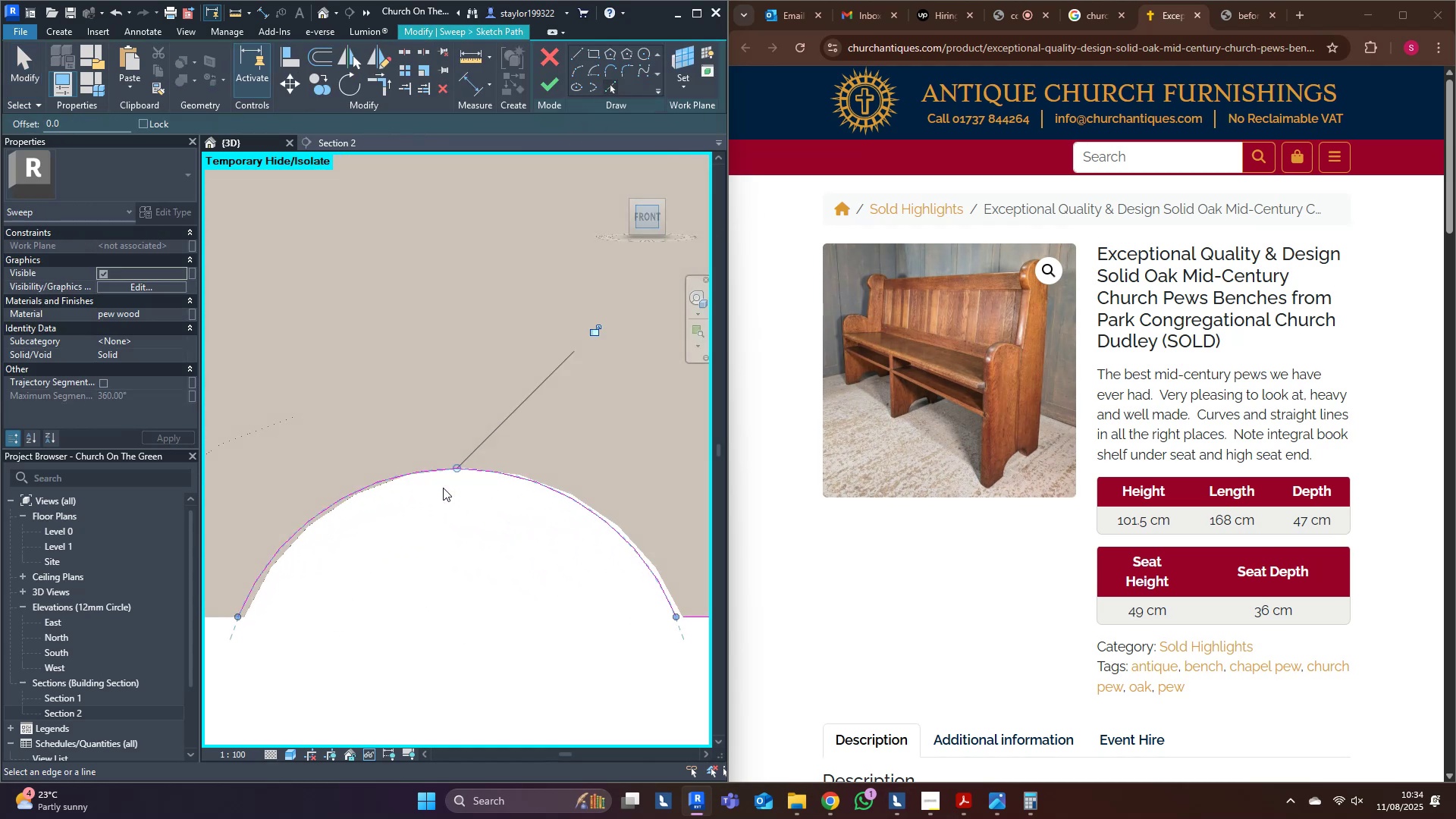 
scroll: coordinate [442, 547], scroll_direction: down, amount: 8.0
 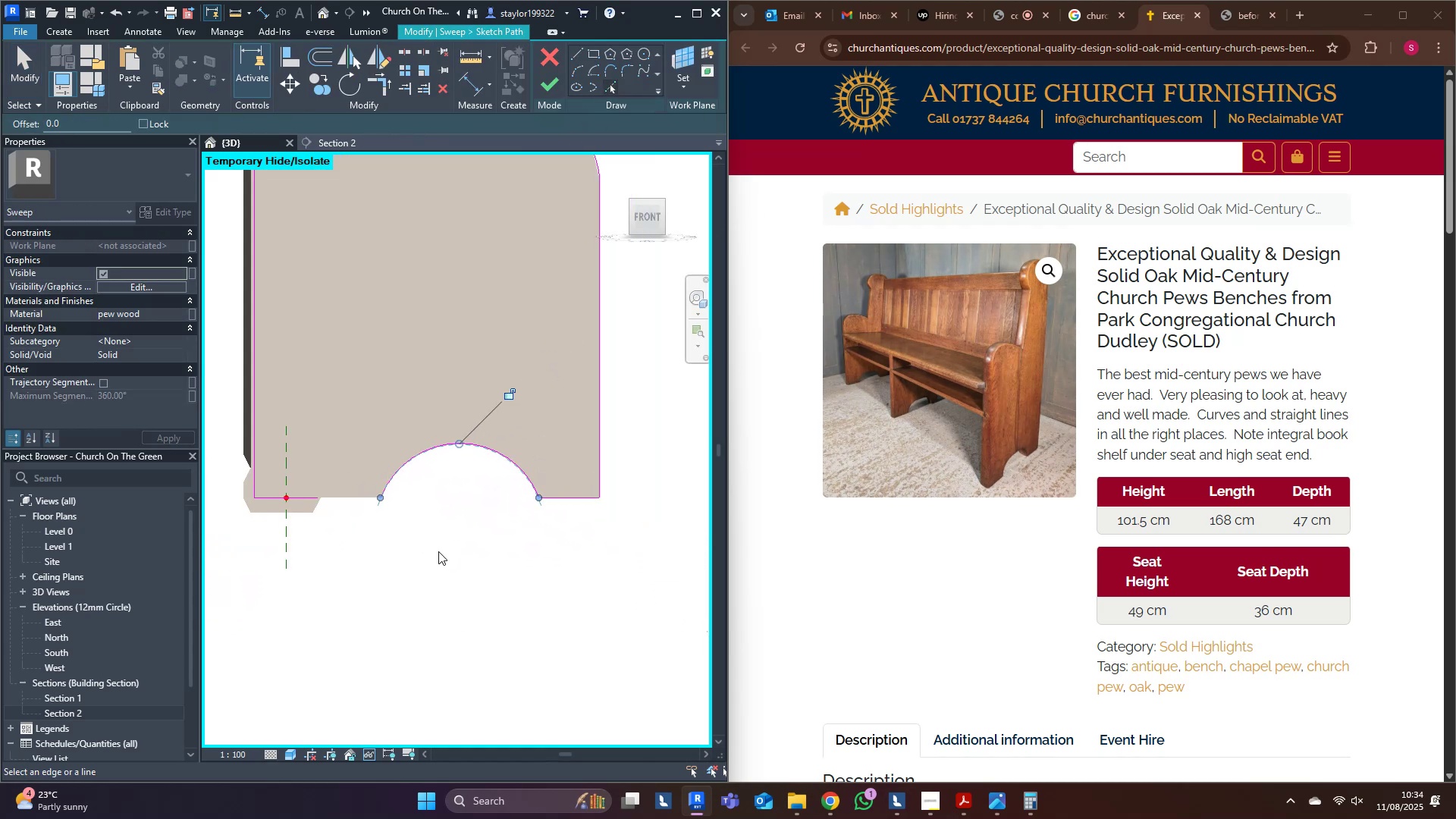 
type(md)
 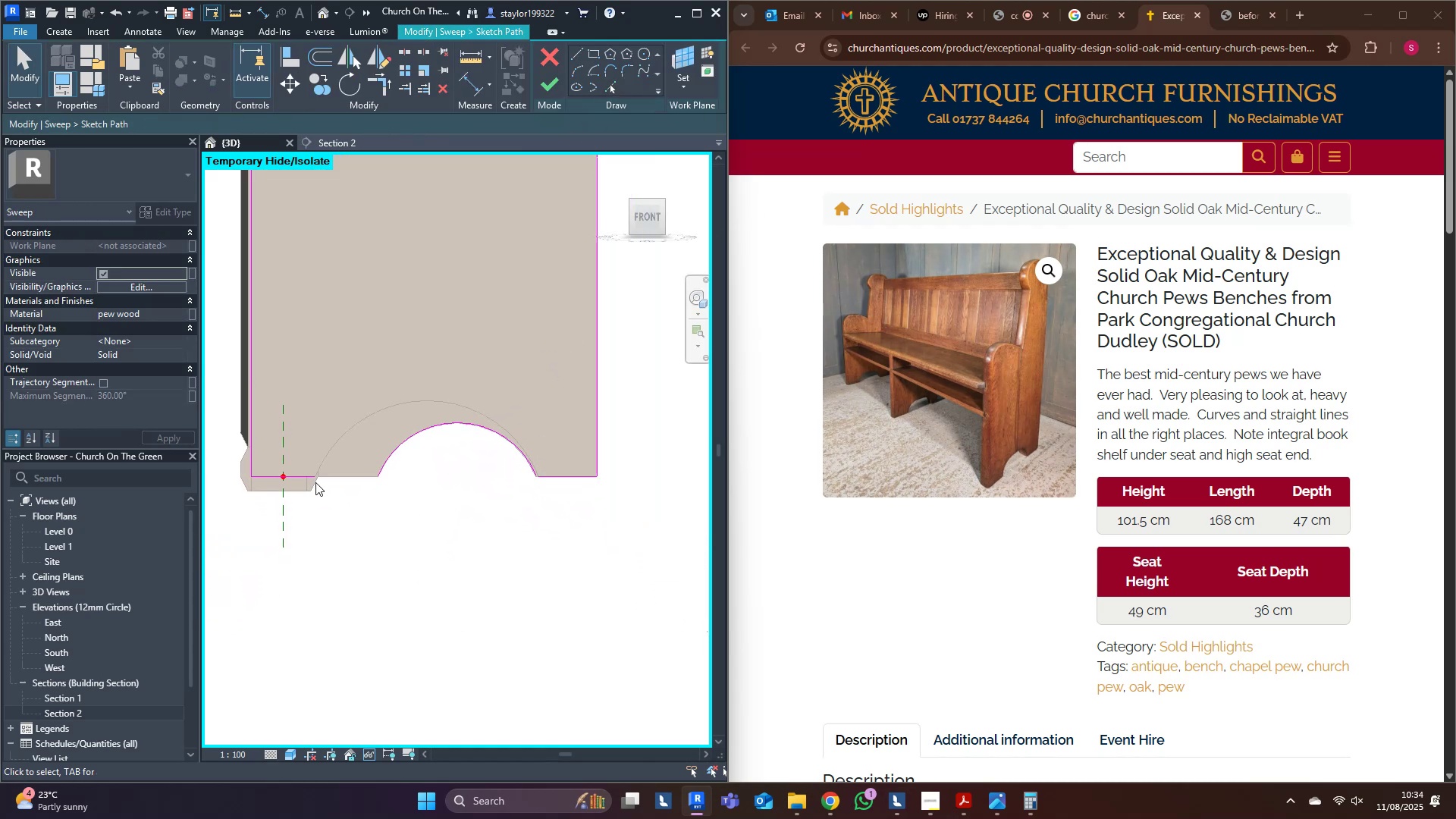 
double_click([309, 476])
 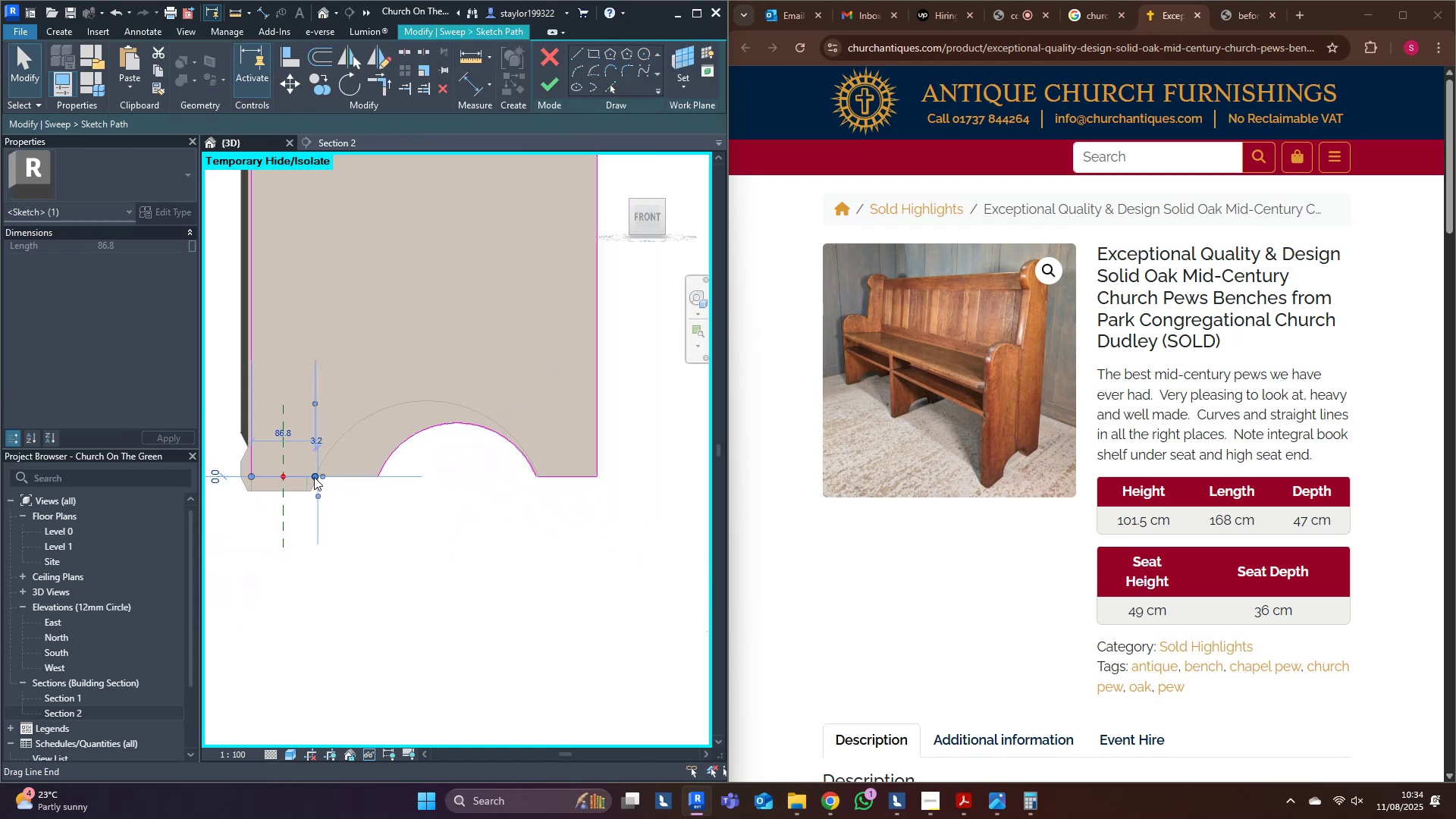 
left_click_drag(start_coordinate=[314, 477], to_coordinate=[374, 480])
 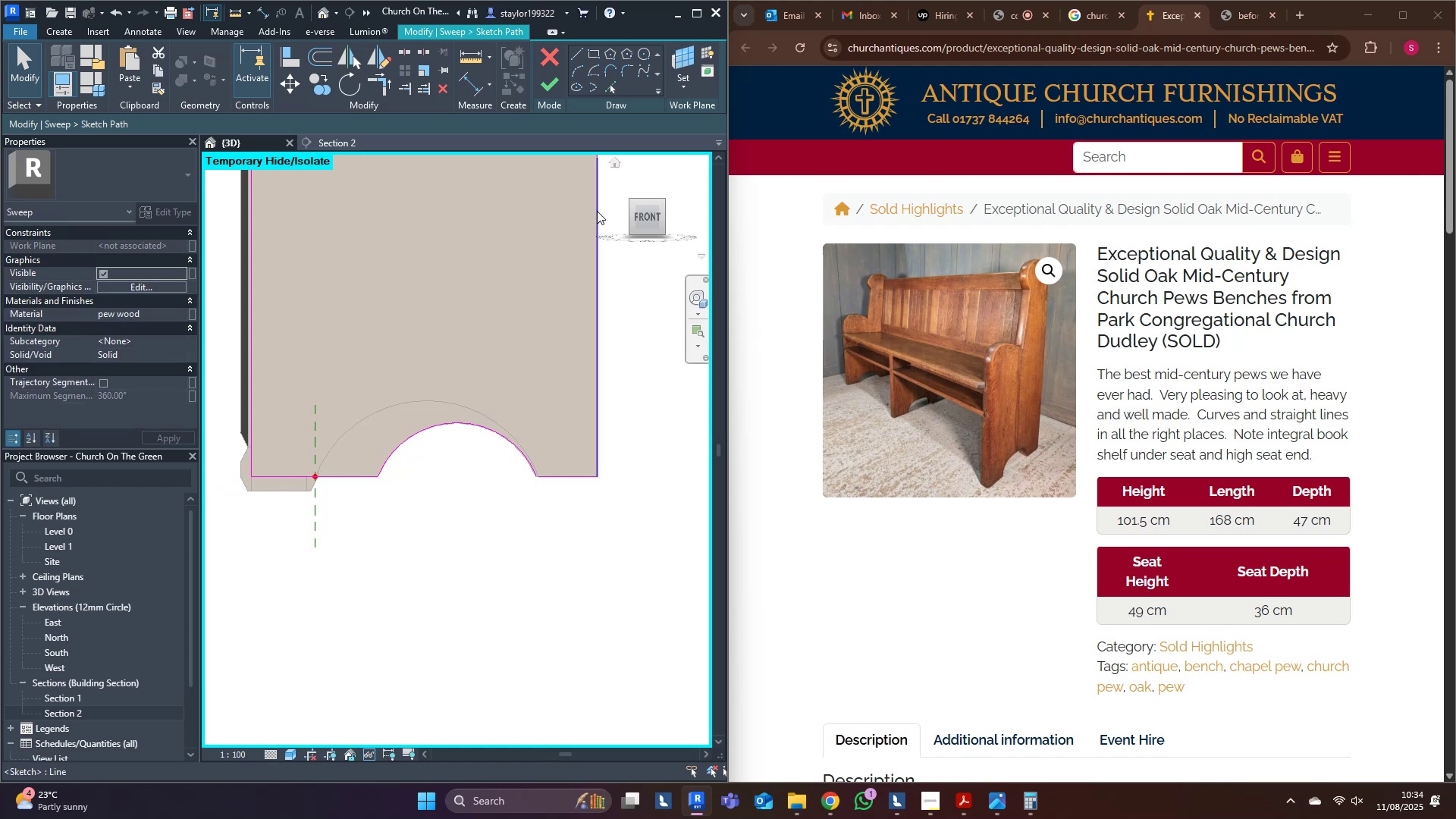 
hold_key(key=ShiftLeft, duration=0.74)
 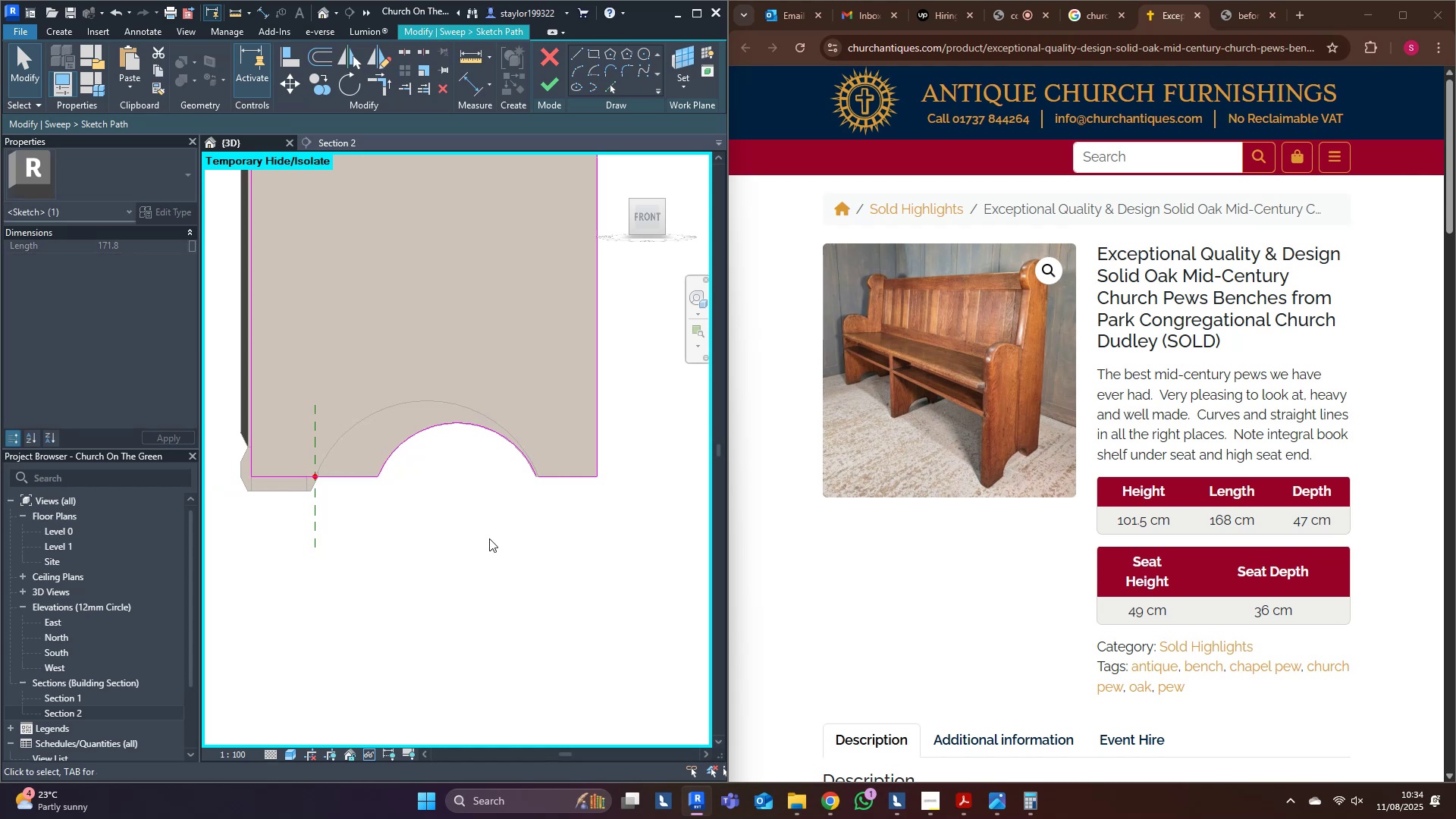 
left_click([489, 538])
 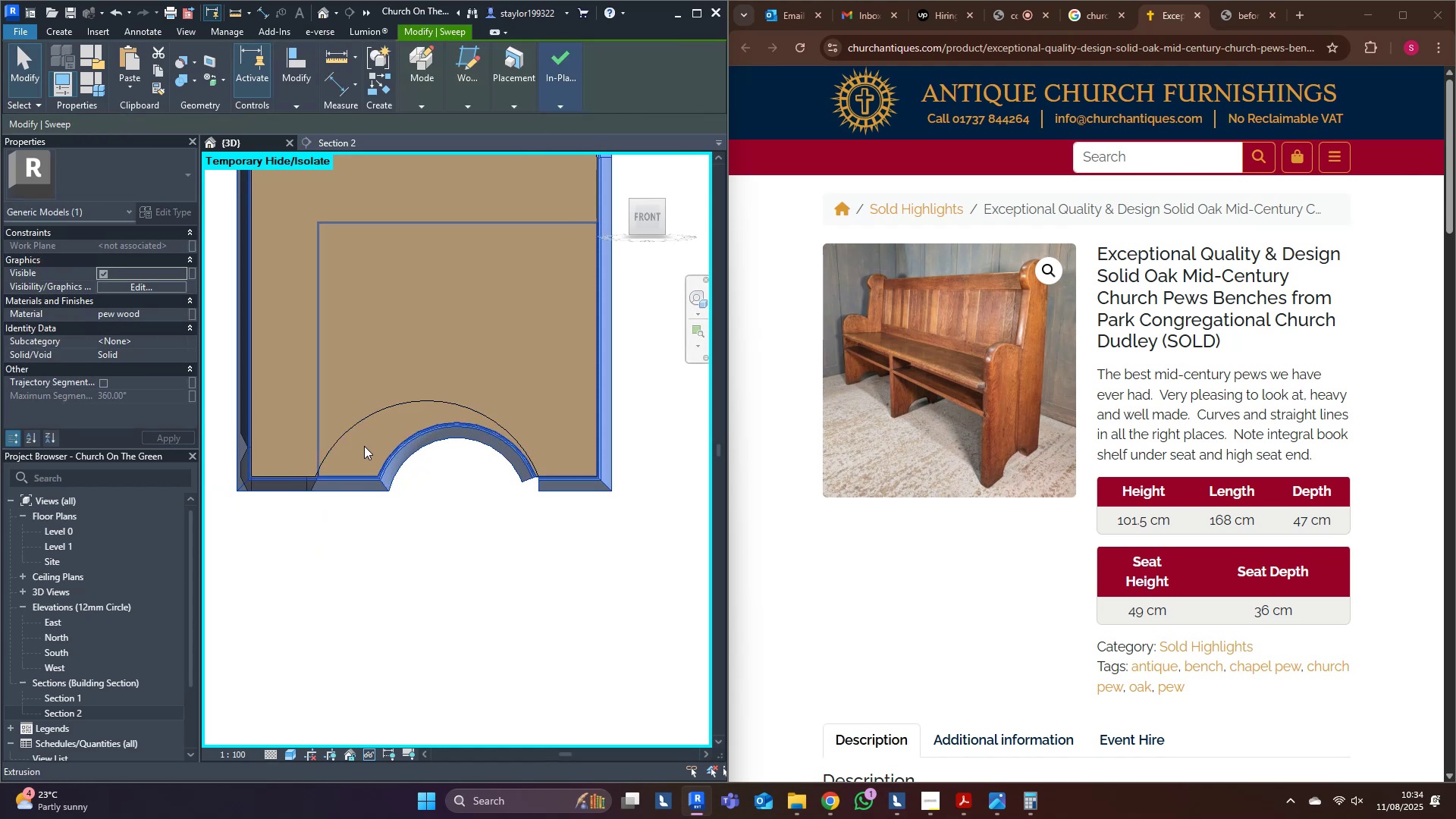 
double_click([355, 418])
 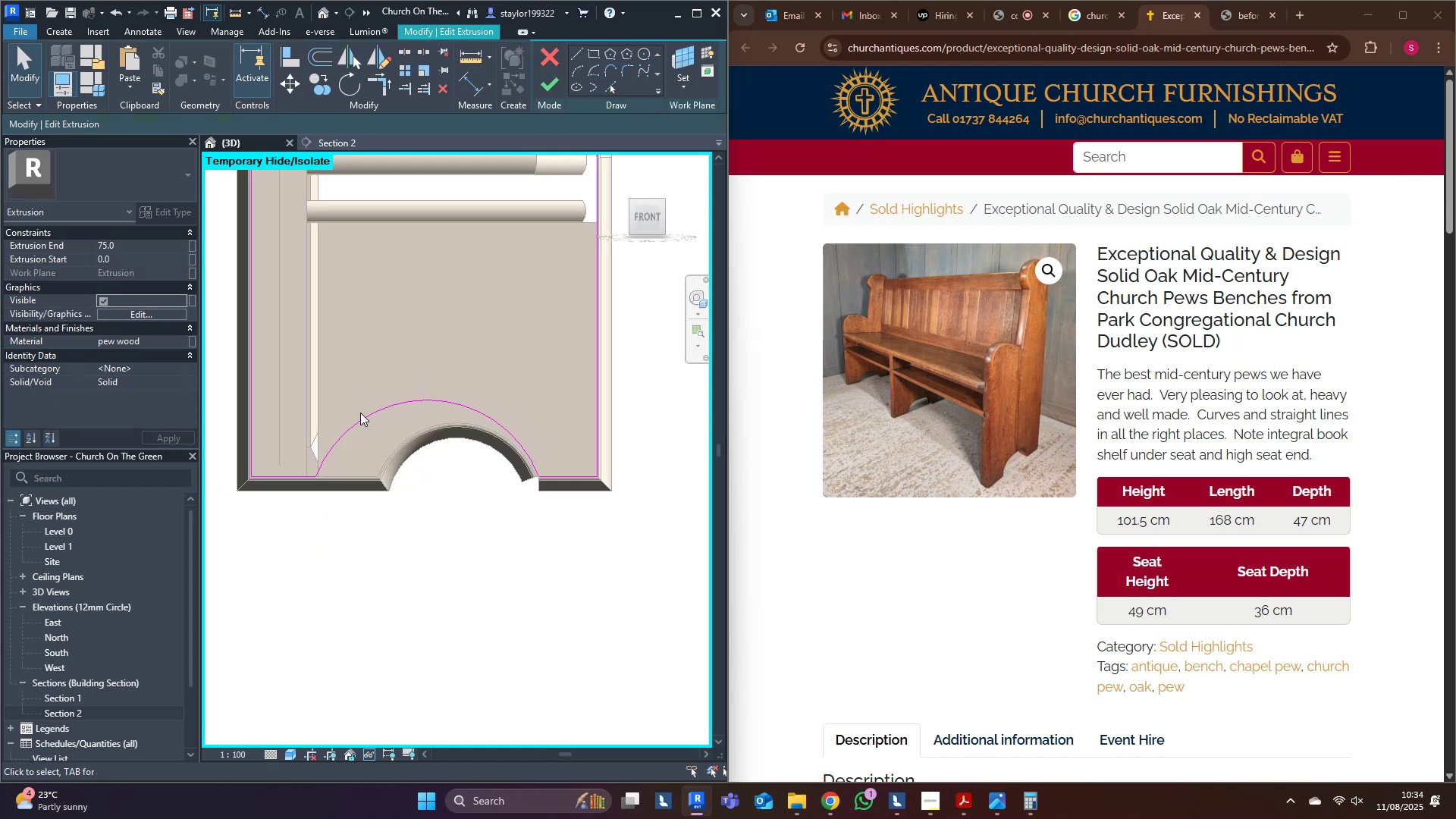 
left_click_drag(start_coordinate=[505, 326], to_coordinate=[447, 433])
 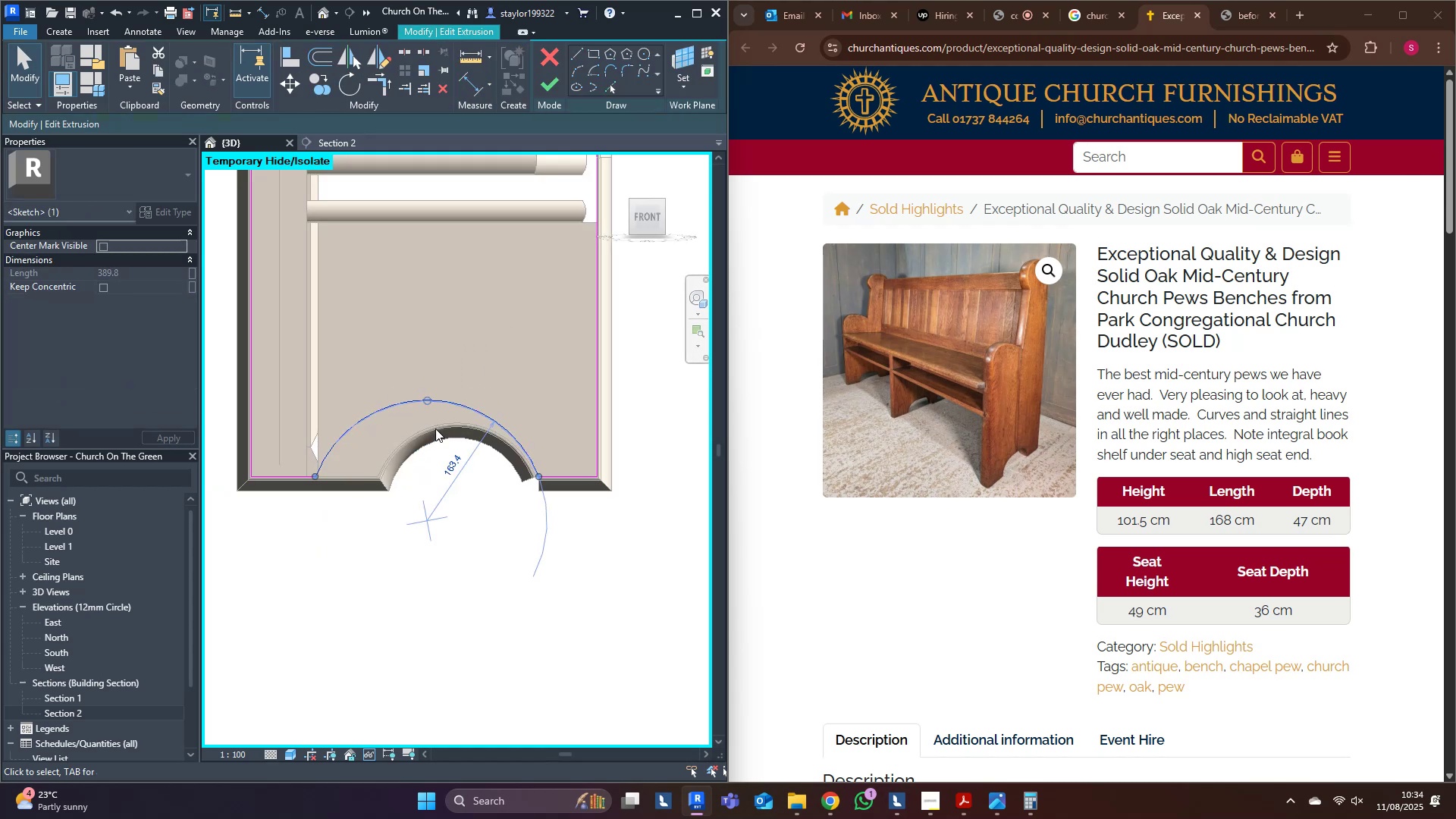 
key(Delete)
 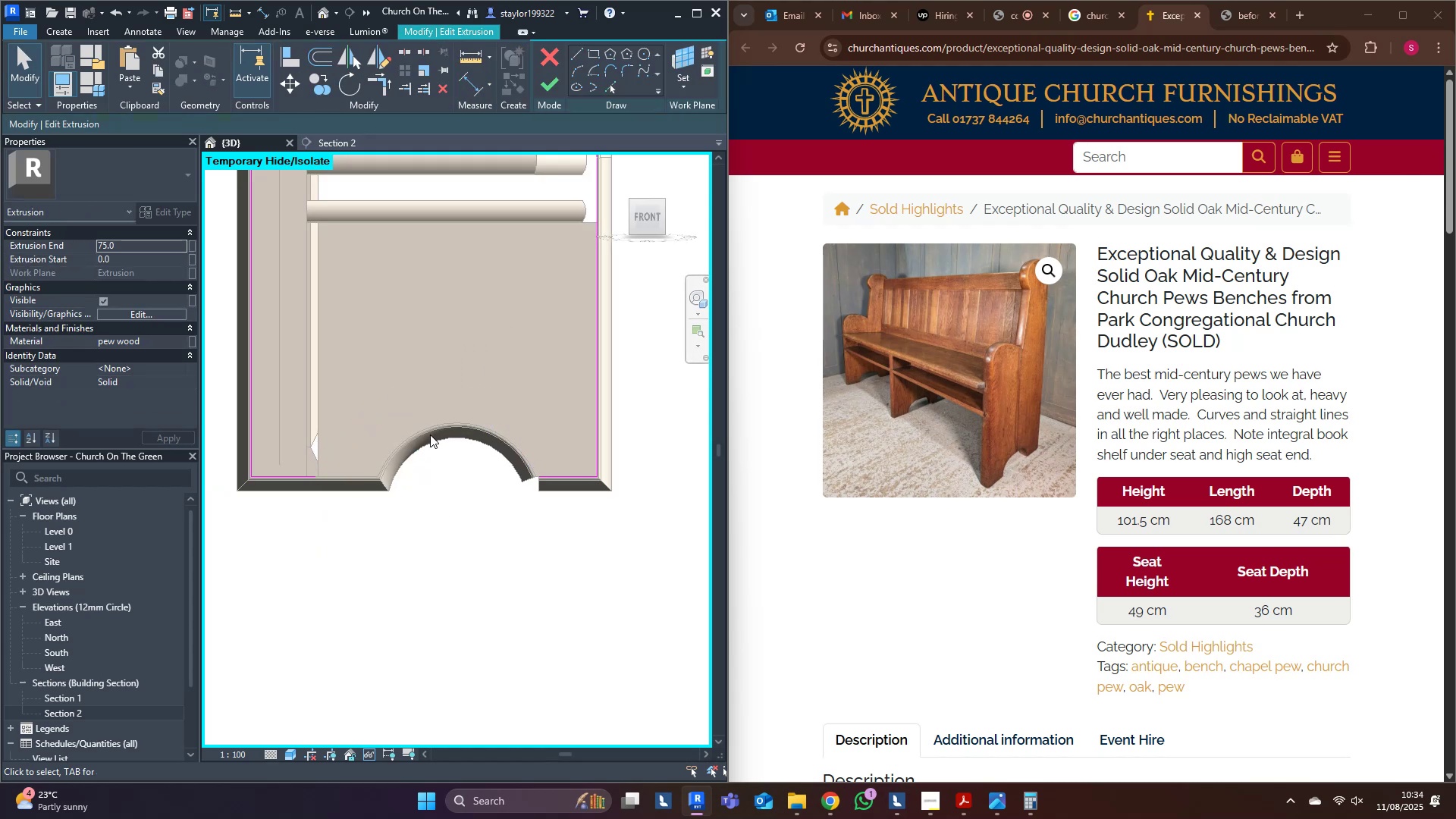 
scroll: coordinate [430, 435], scroll_direction: up, amount: 2.0
 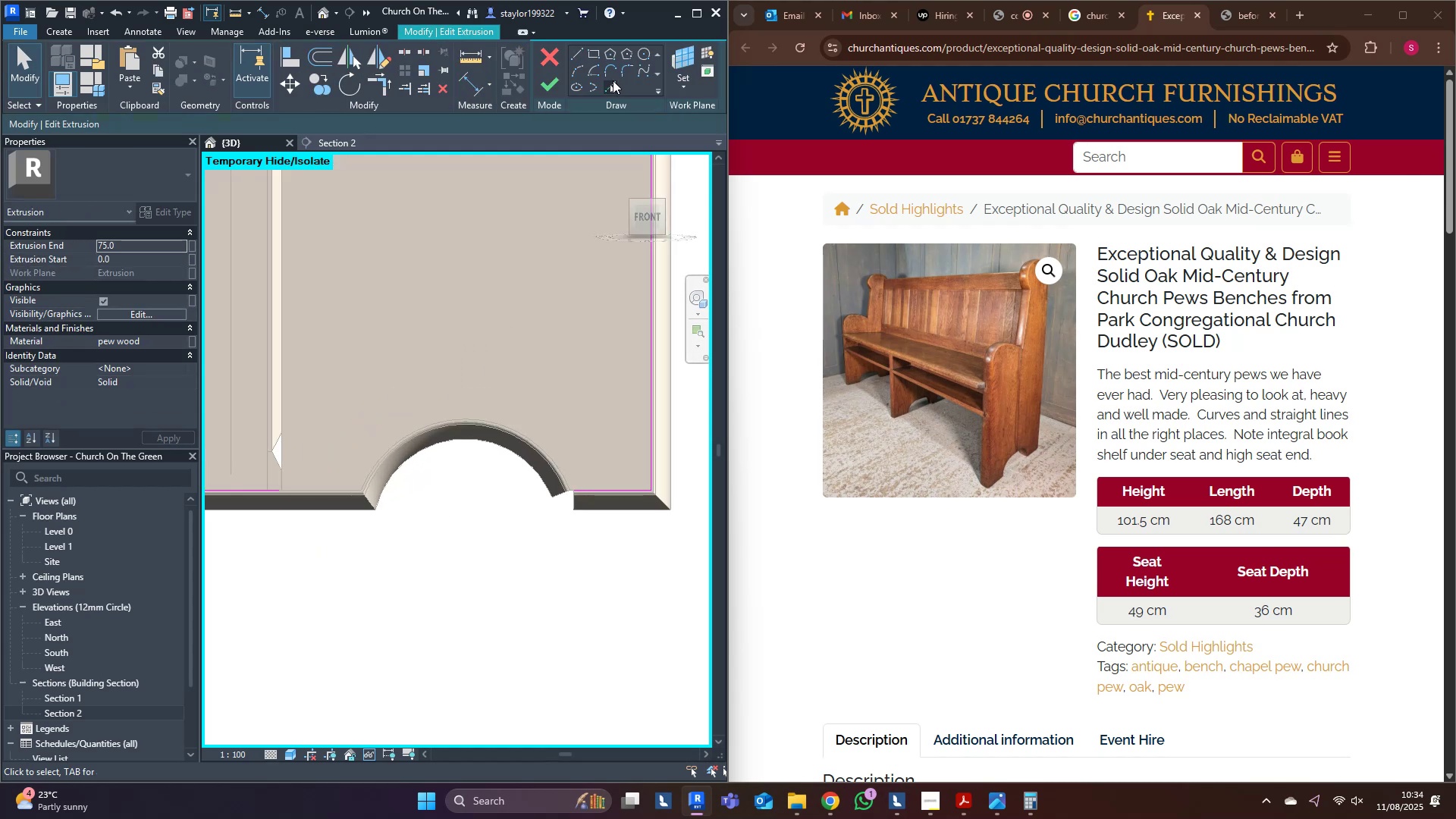 
left_click([609, 88])
 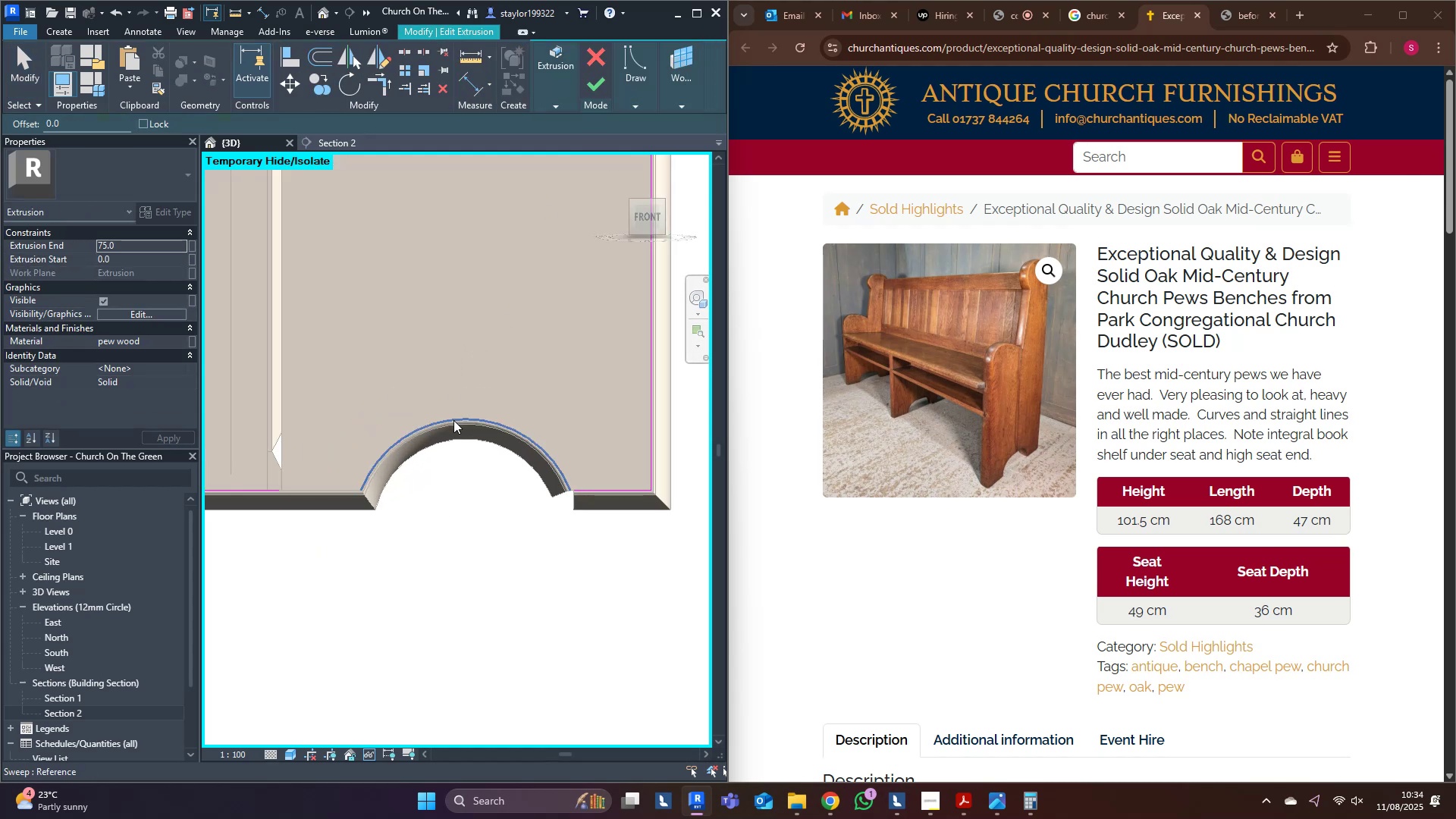 
left_click([453, 420])
 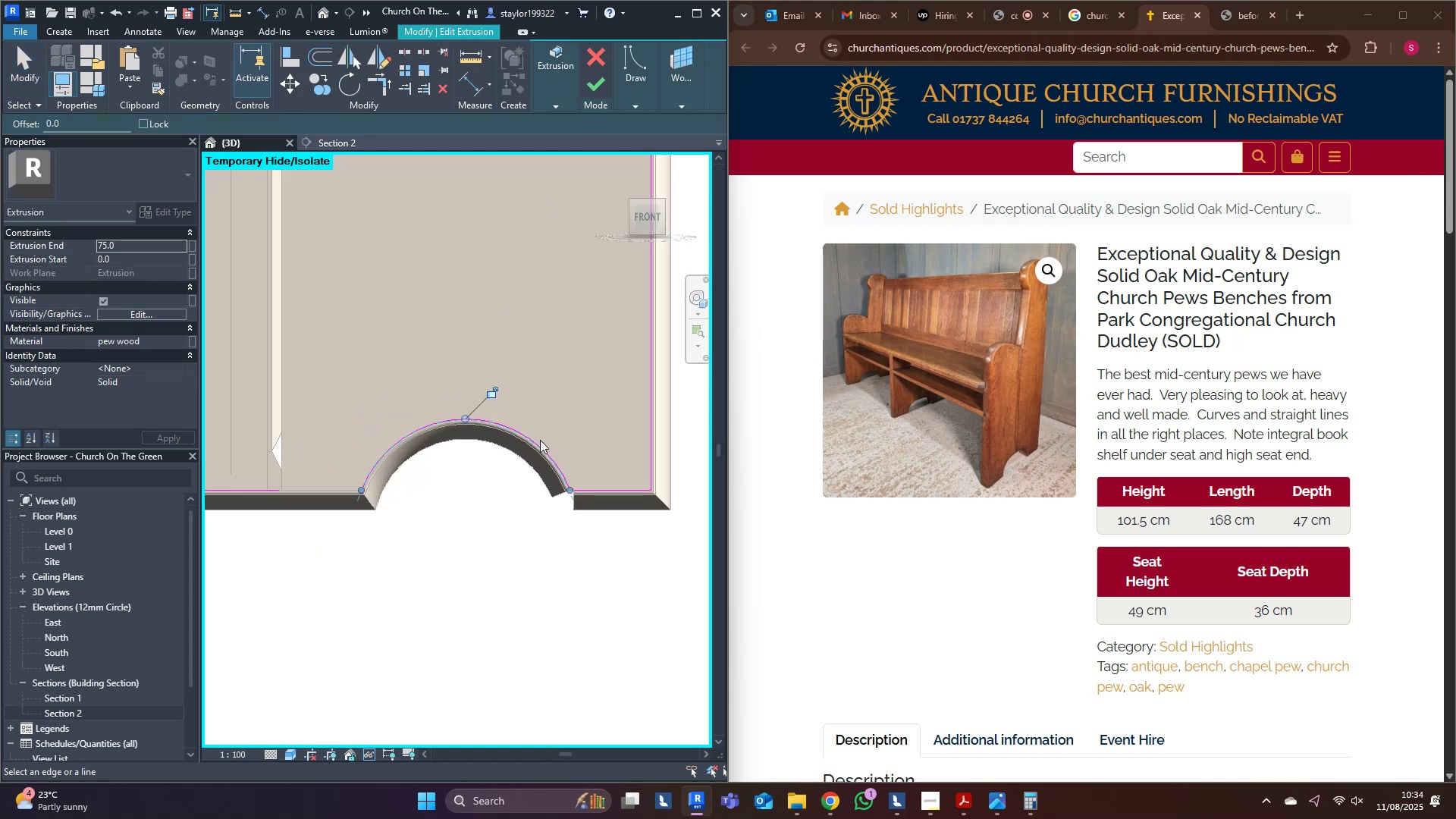 
key(T)
 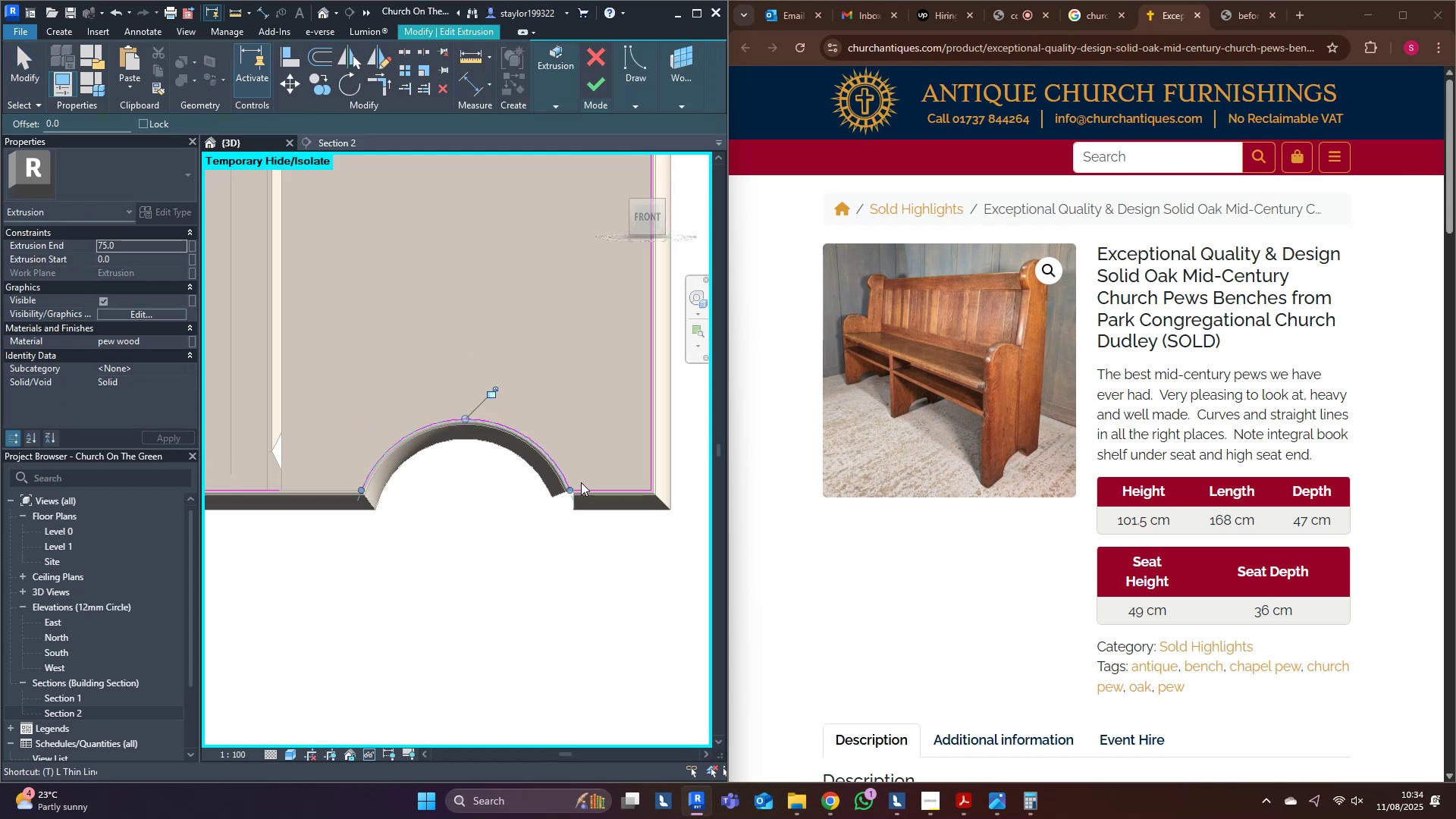 
hold_key(key=R, duration=6.54)
 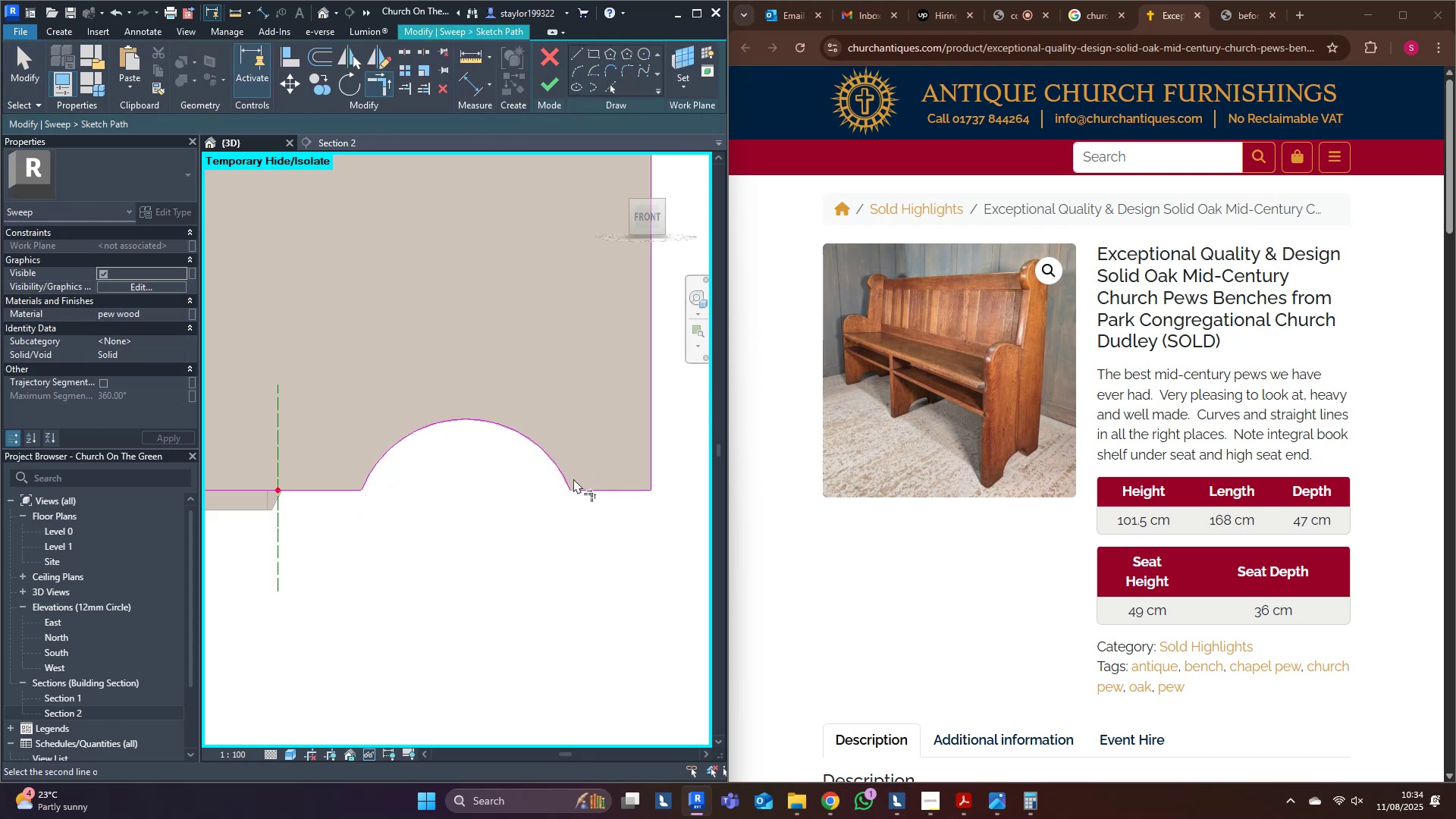 
double_click([562, 476])
 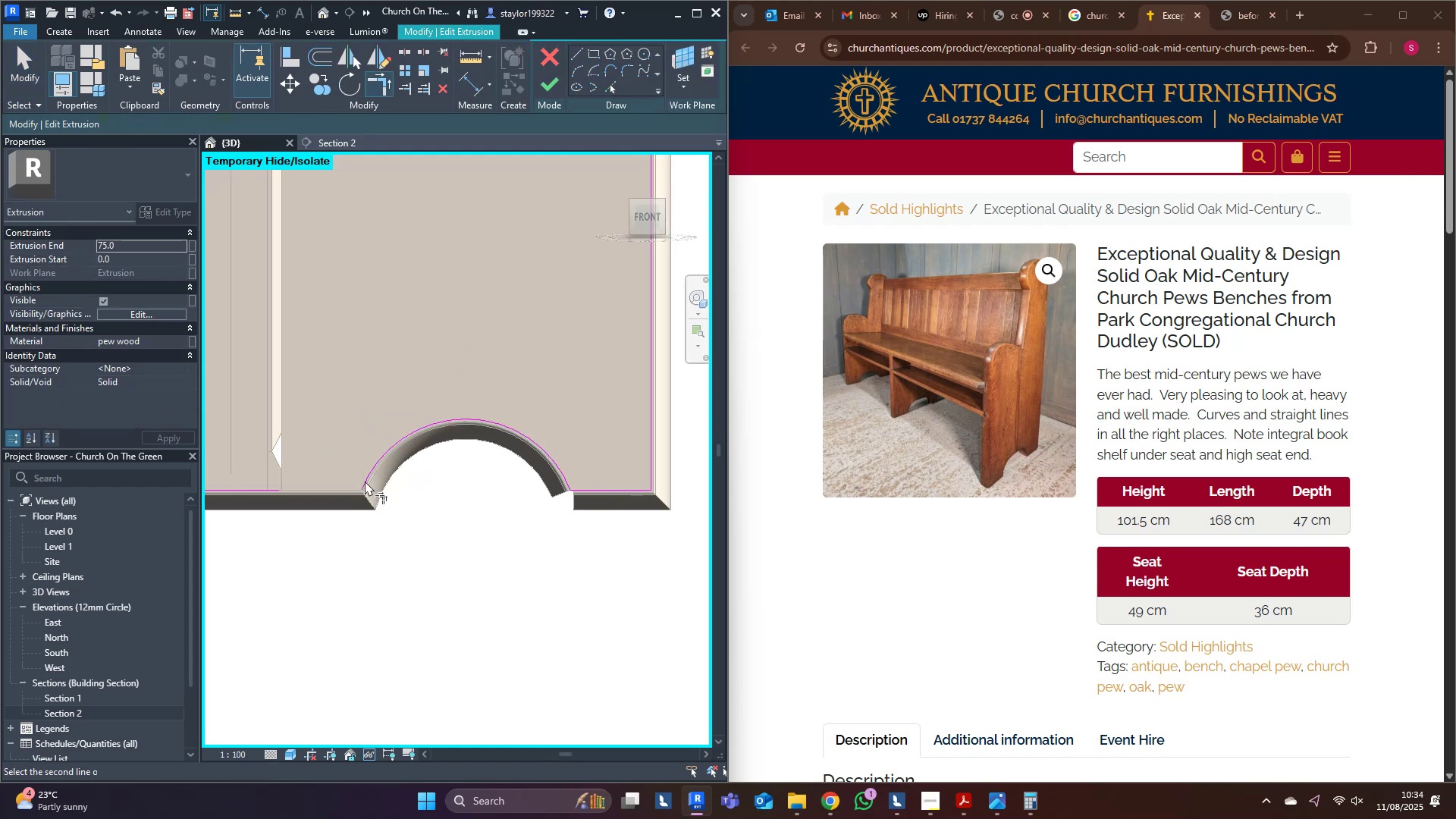 
double_click([271, 485])
 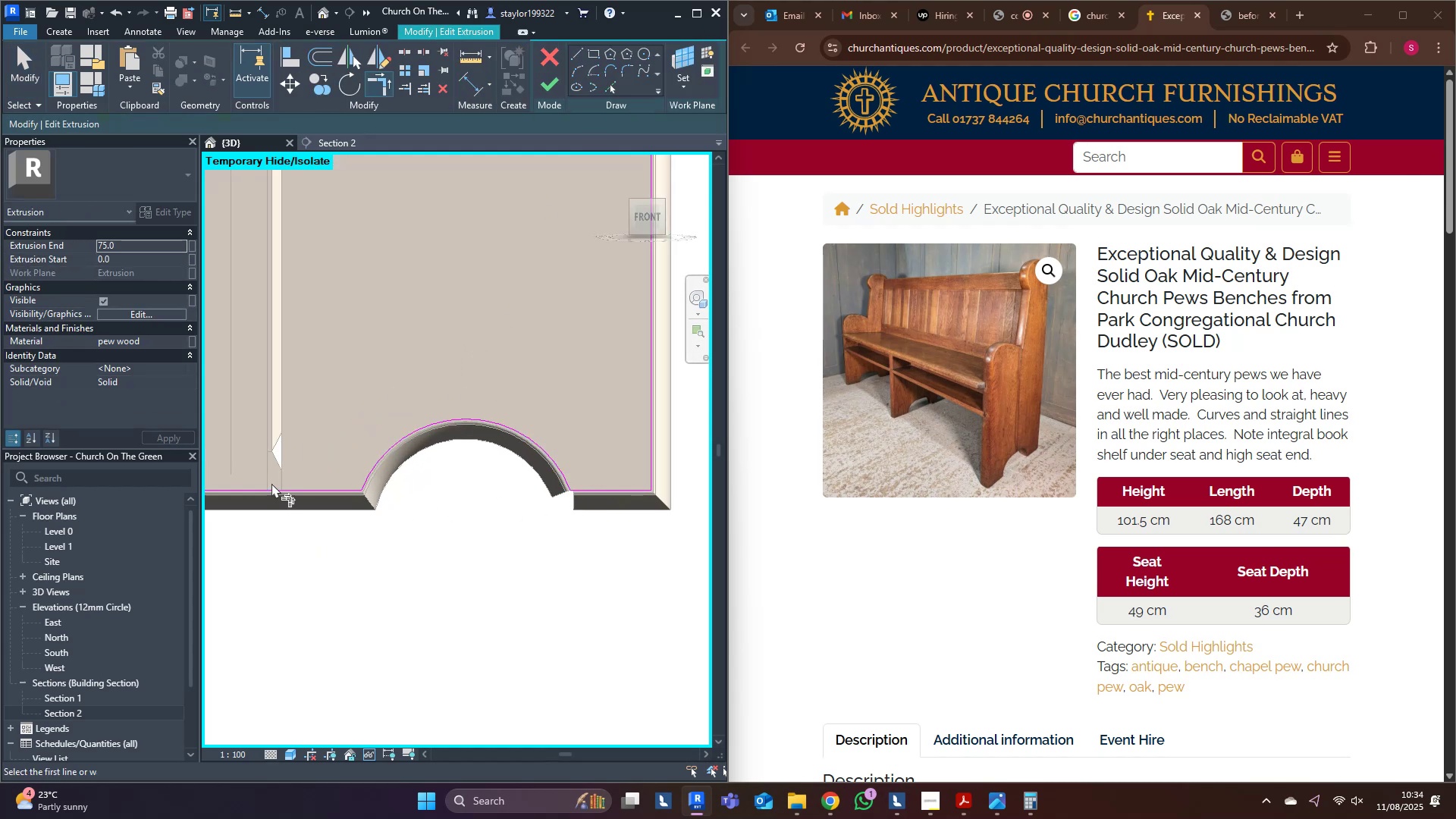 
type(md)
 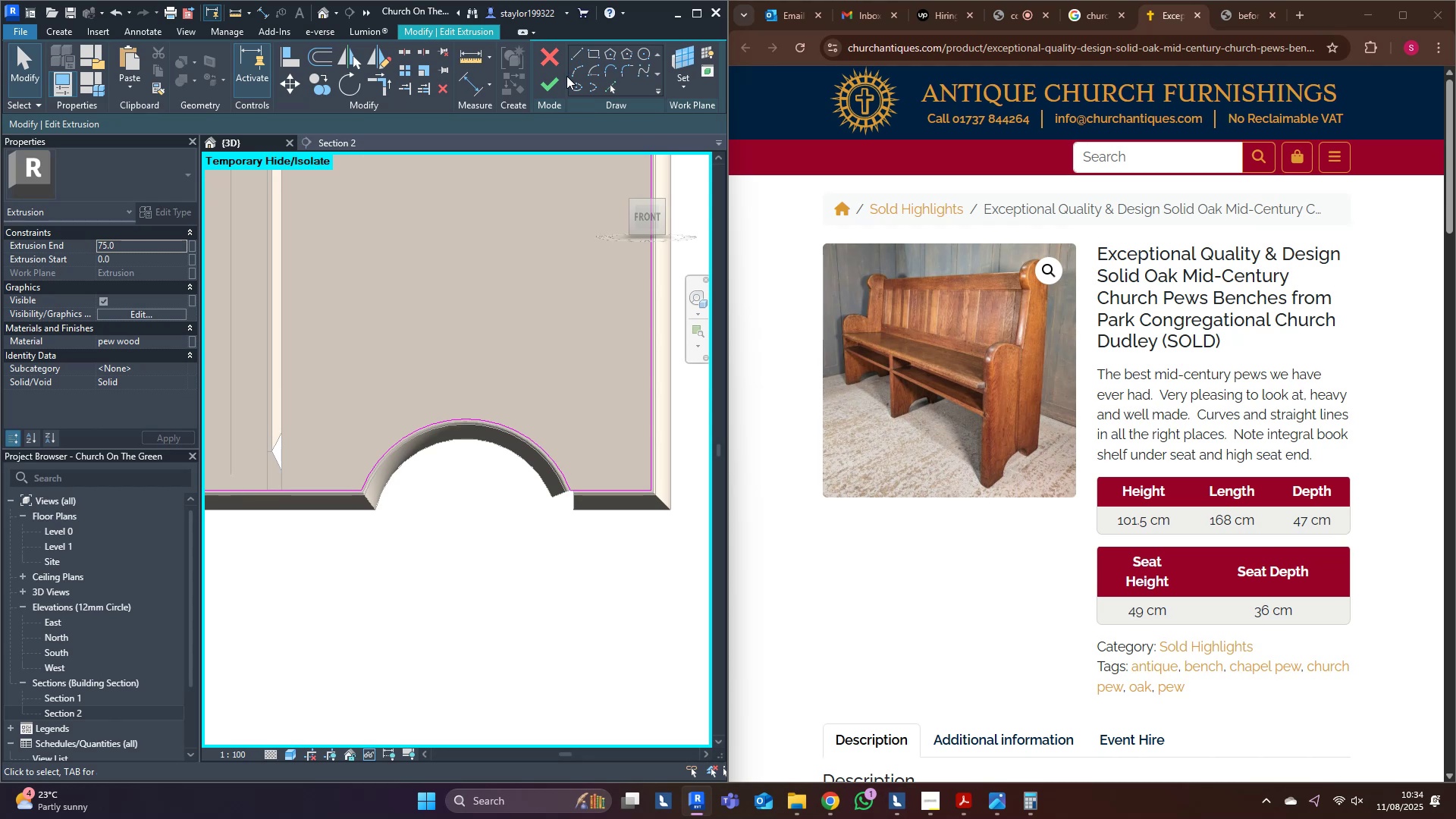 
left_click([549, 83])
 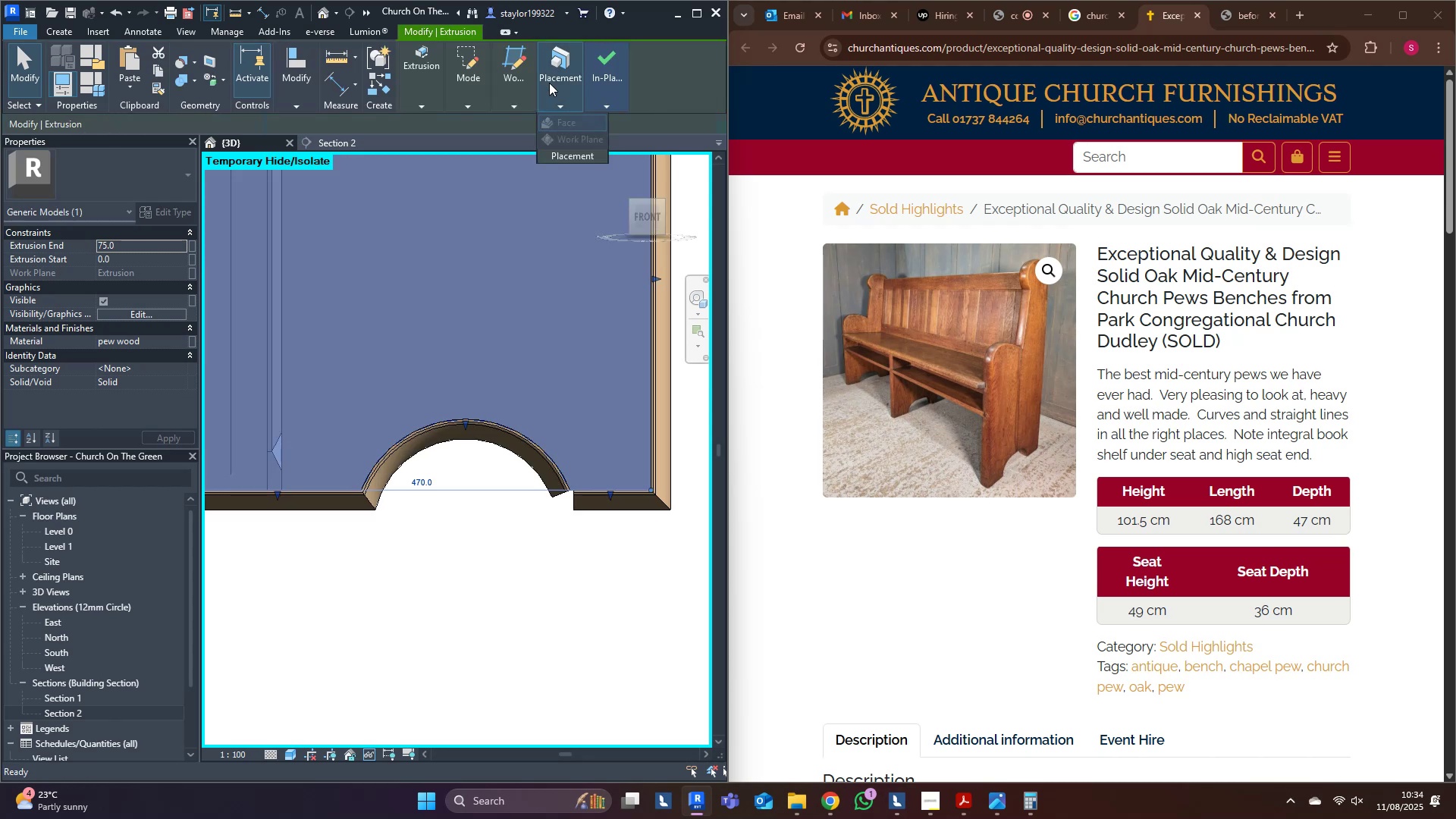 
left_click([549, 83])
 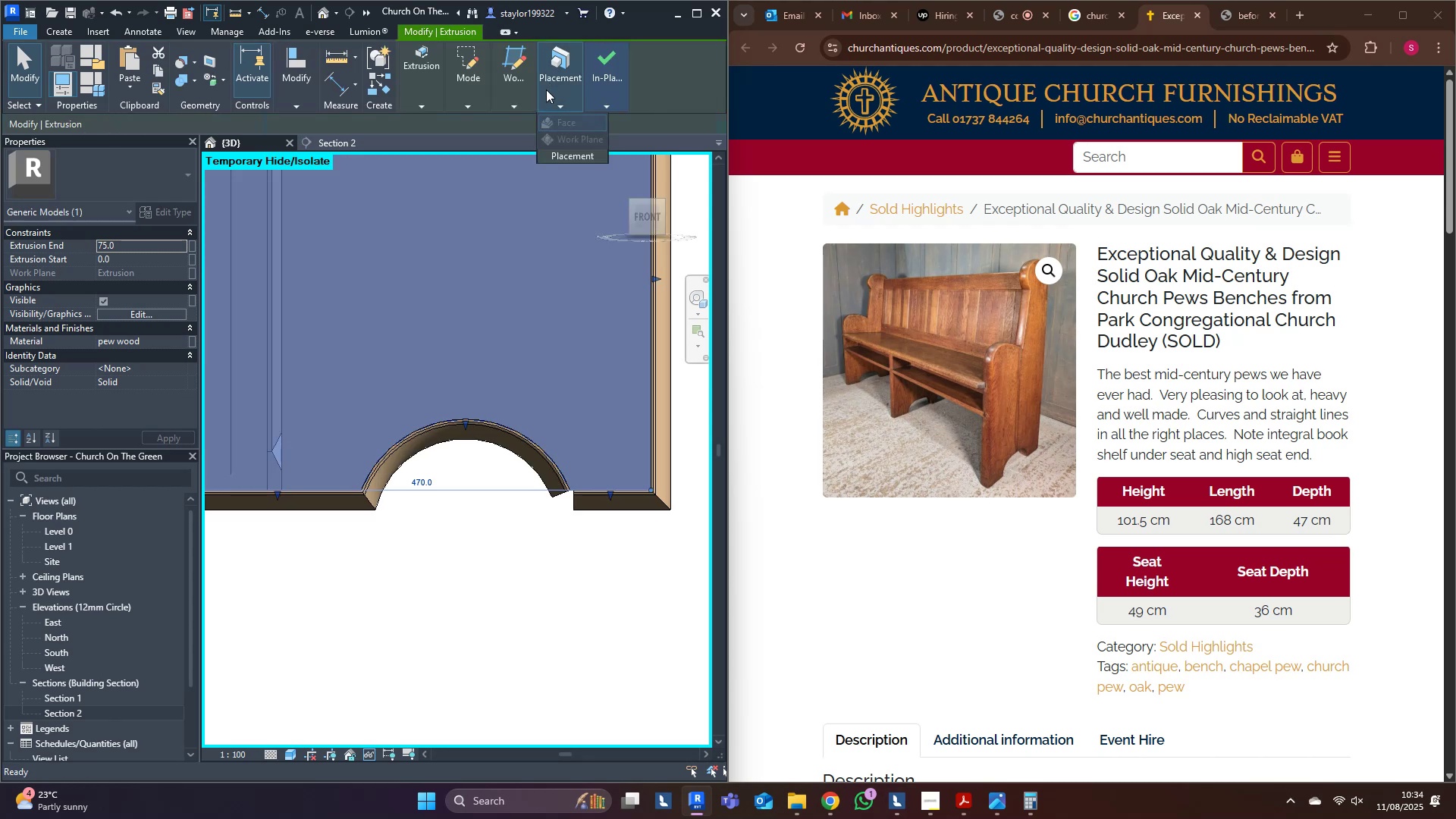 
left_click_drag(start_coordinate=[410, 642], to_coordinate=[421, 627])
 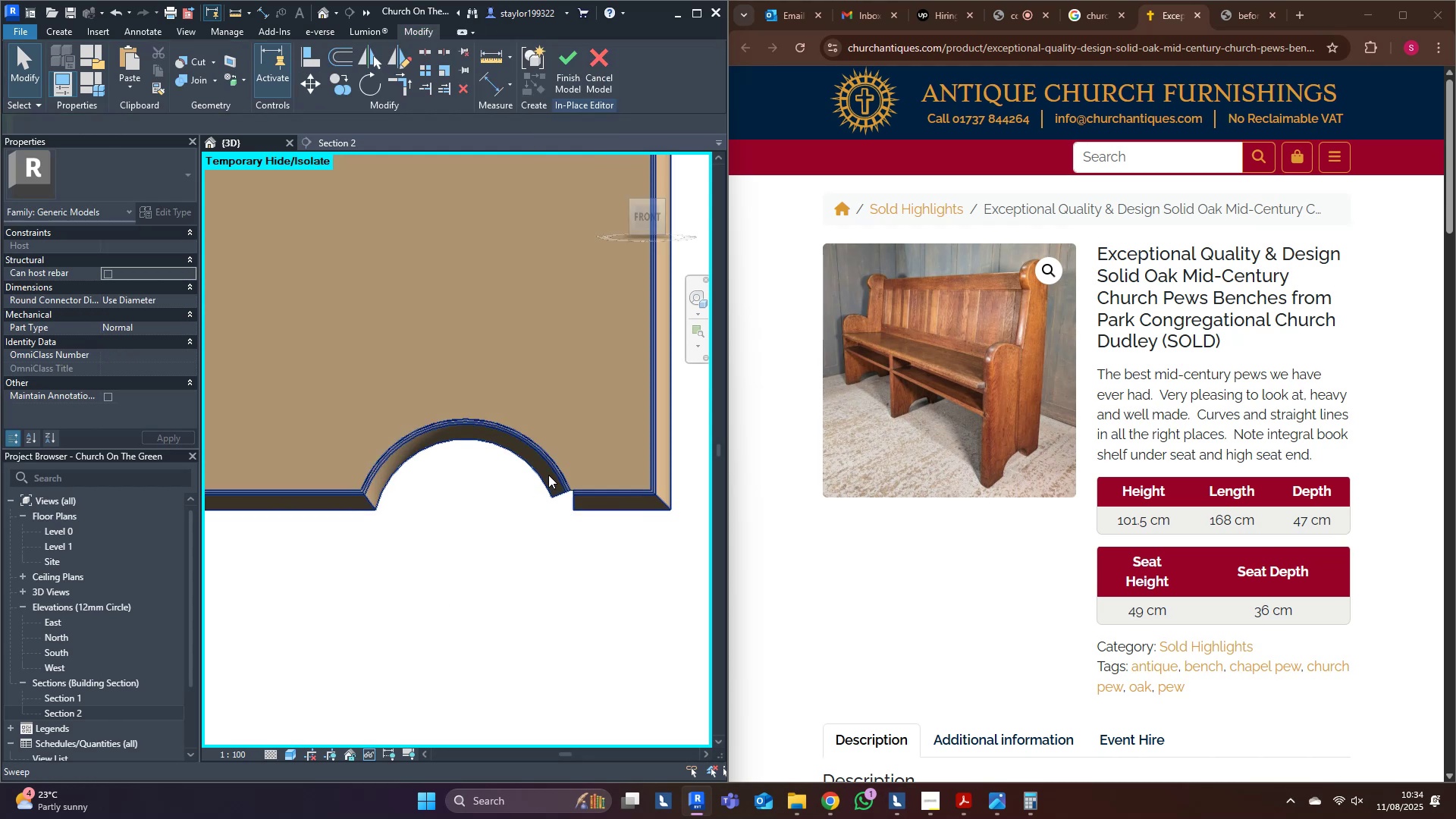 
left_click([549, 472])
 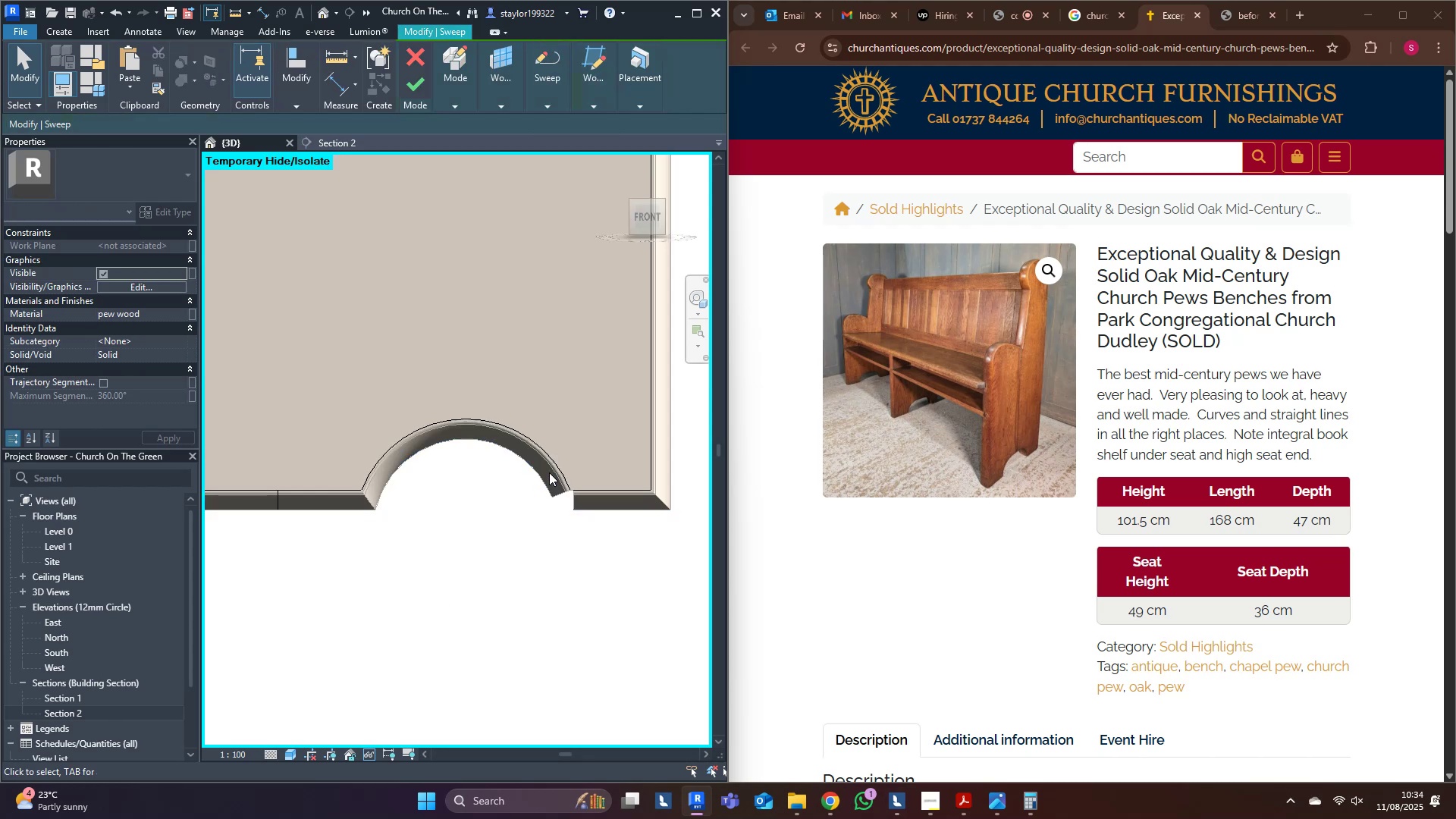 
double_click([549, 472])
 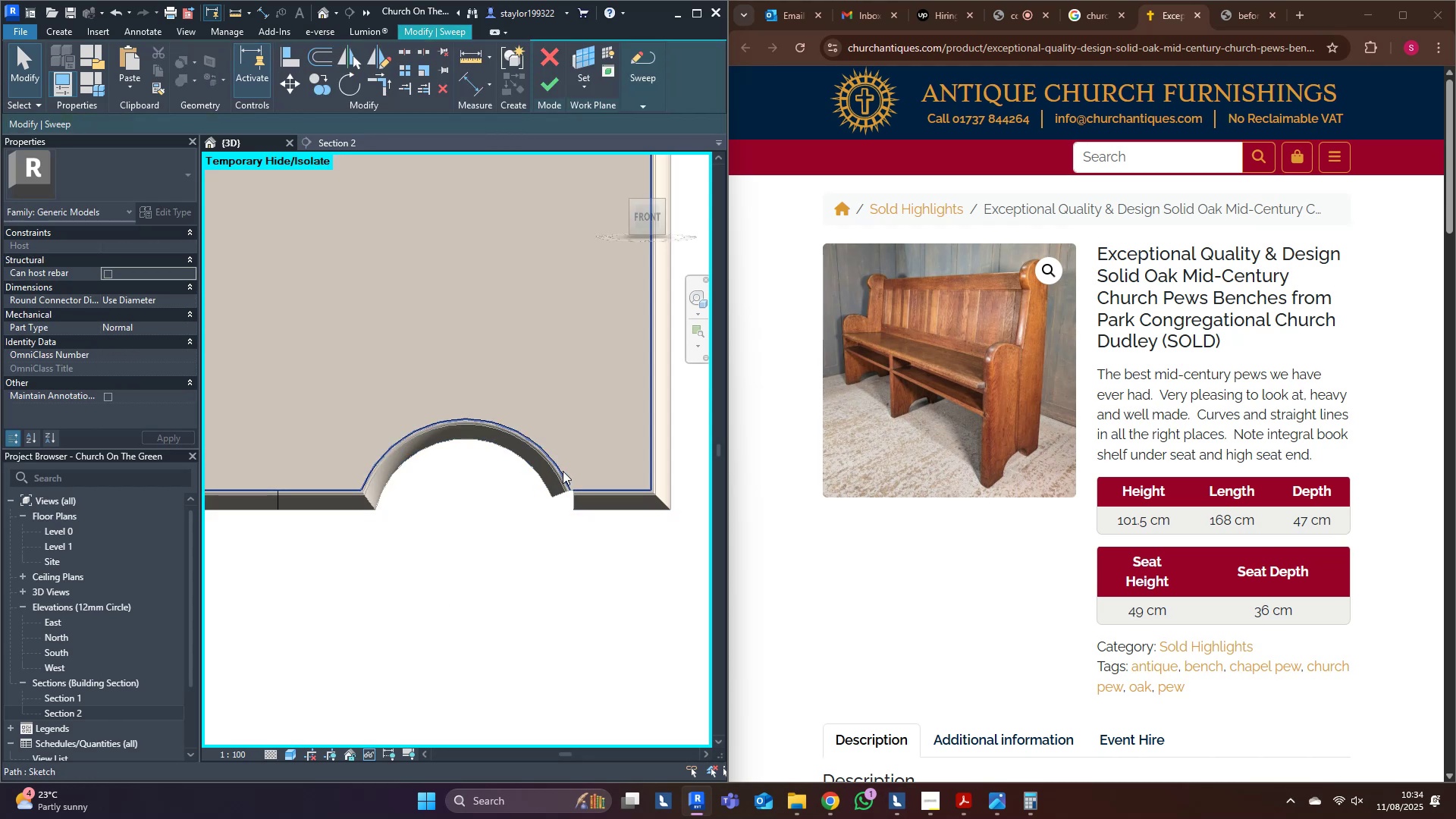 
triple_click([563, 471])
 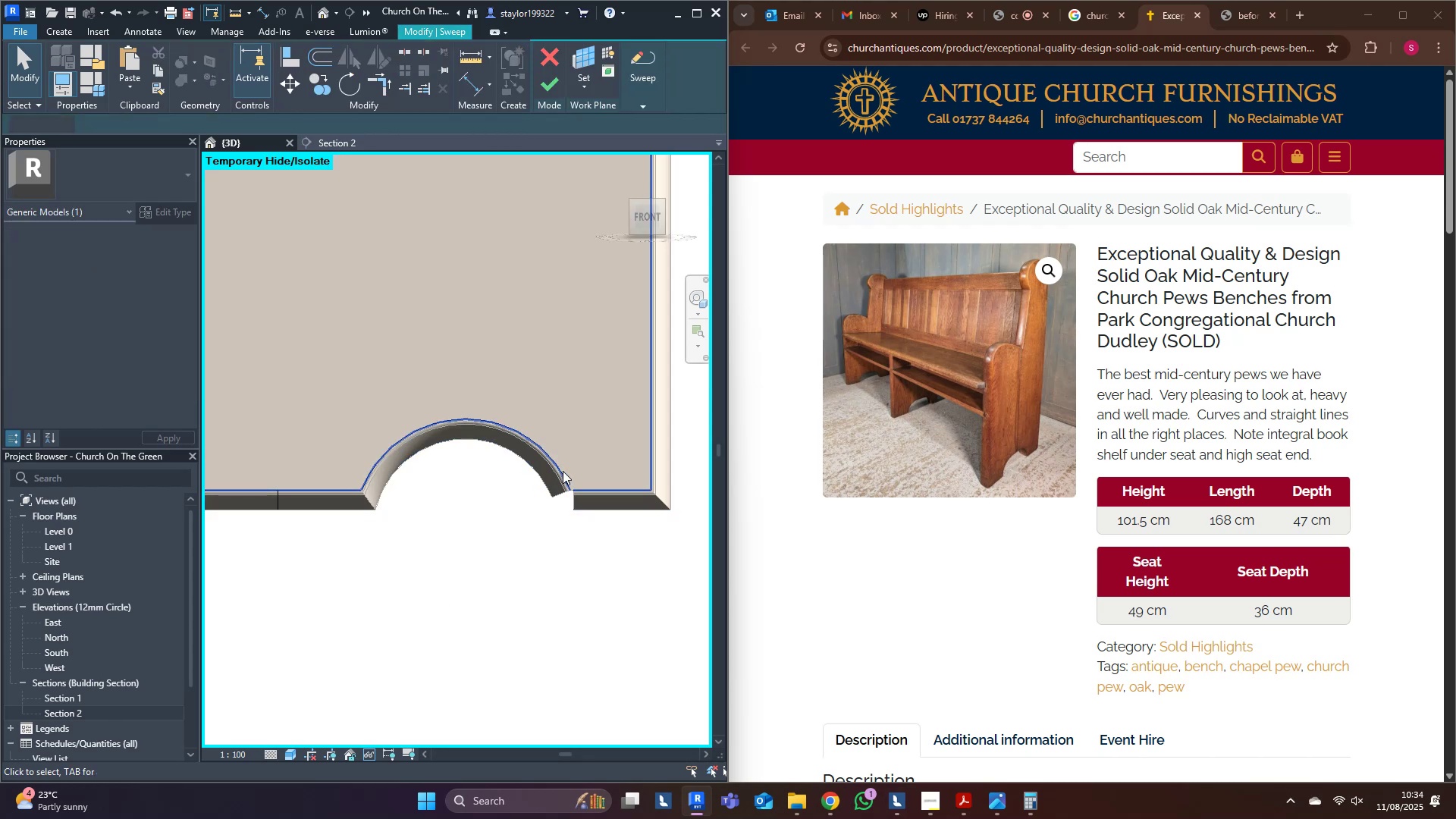 
triple_click([563, 471])
 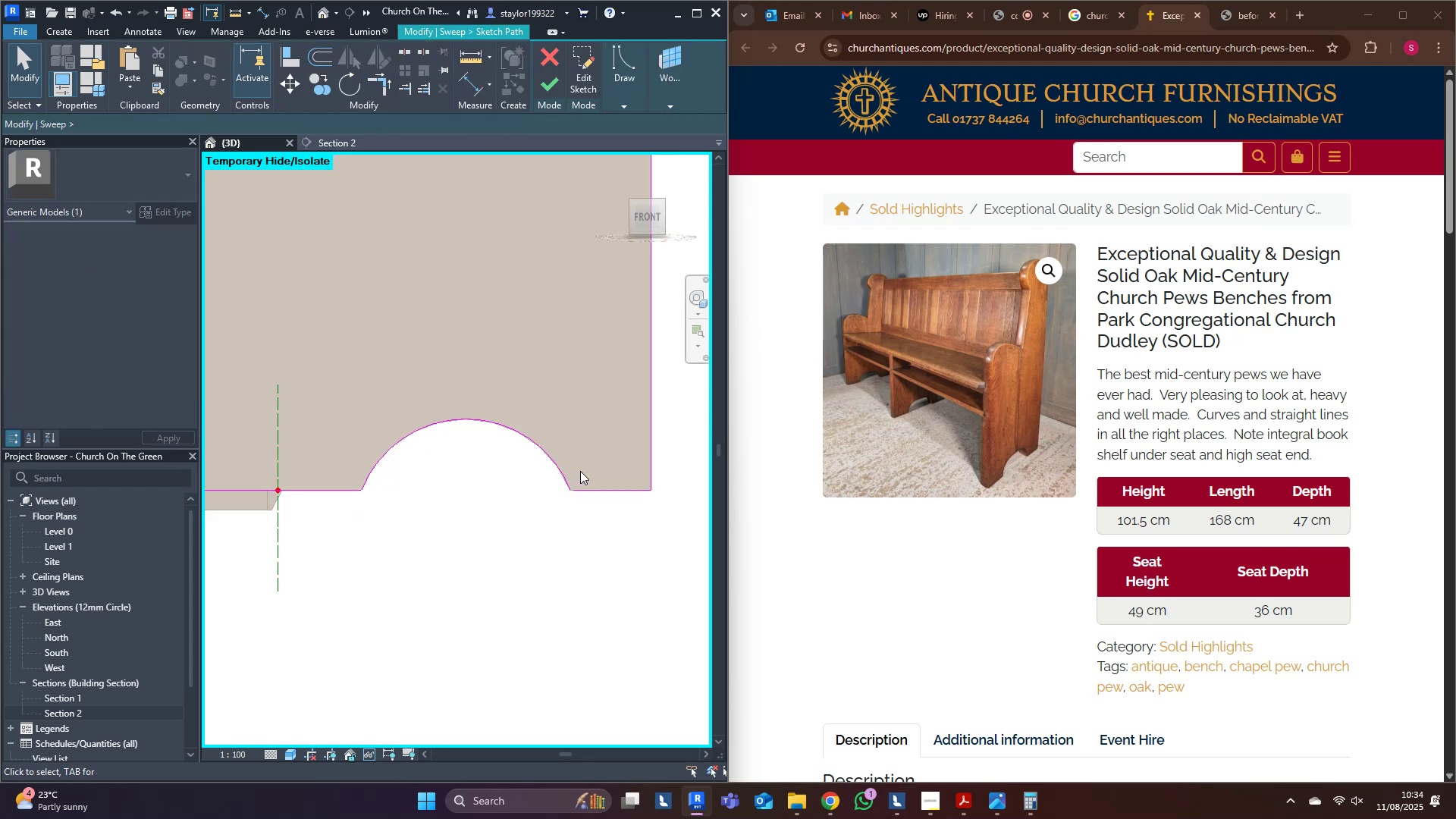 
key(T)
 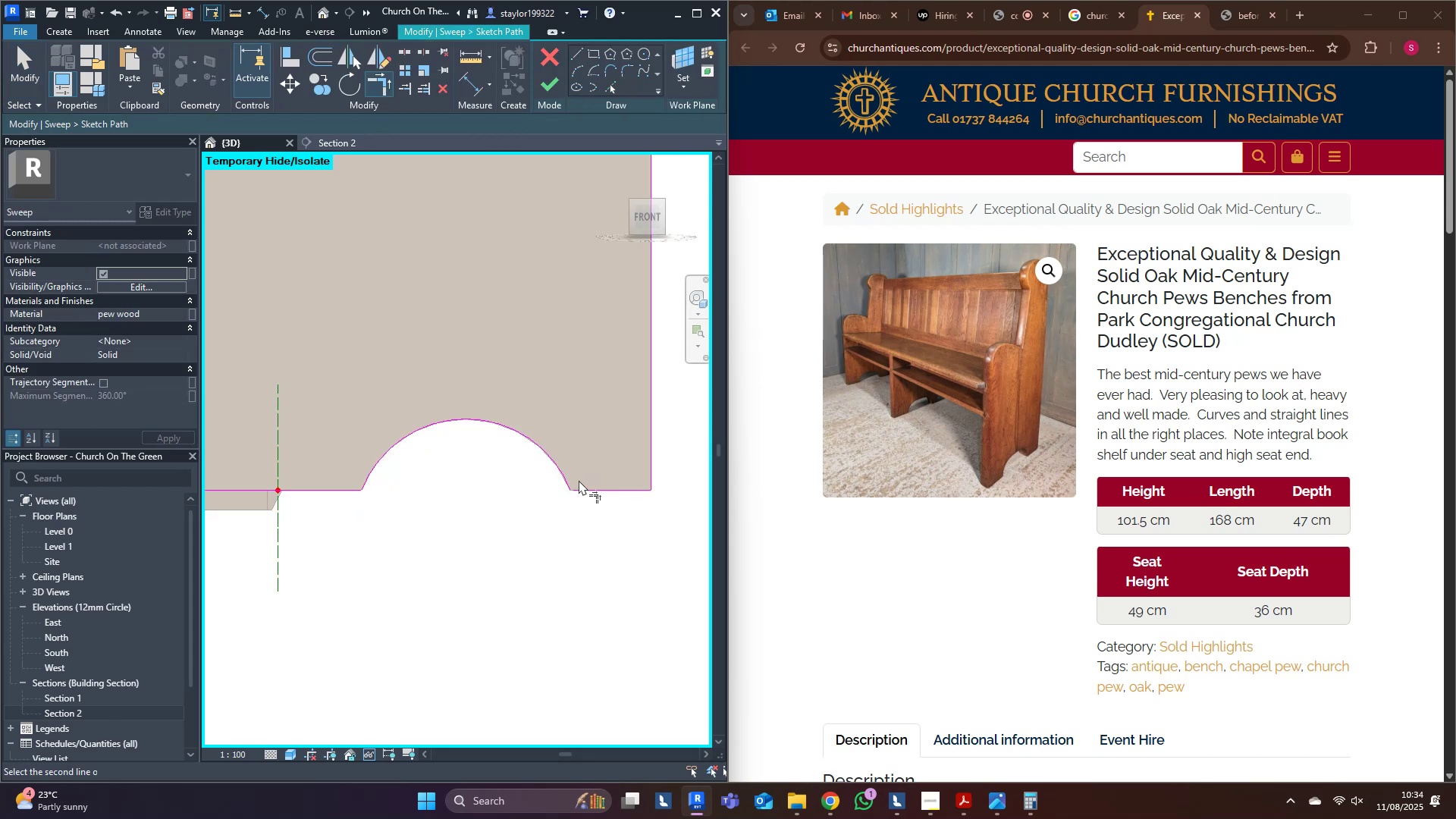 
double_click([569, 477])
 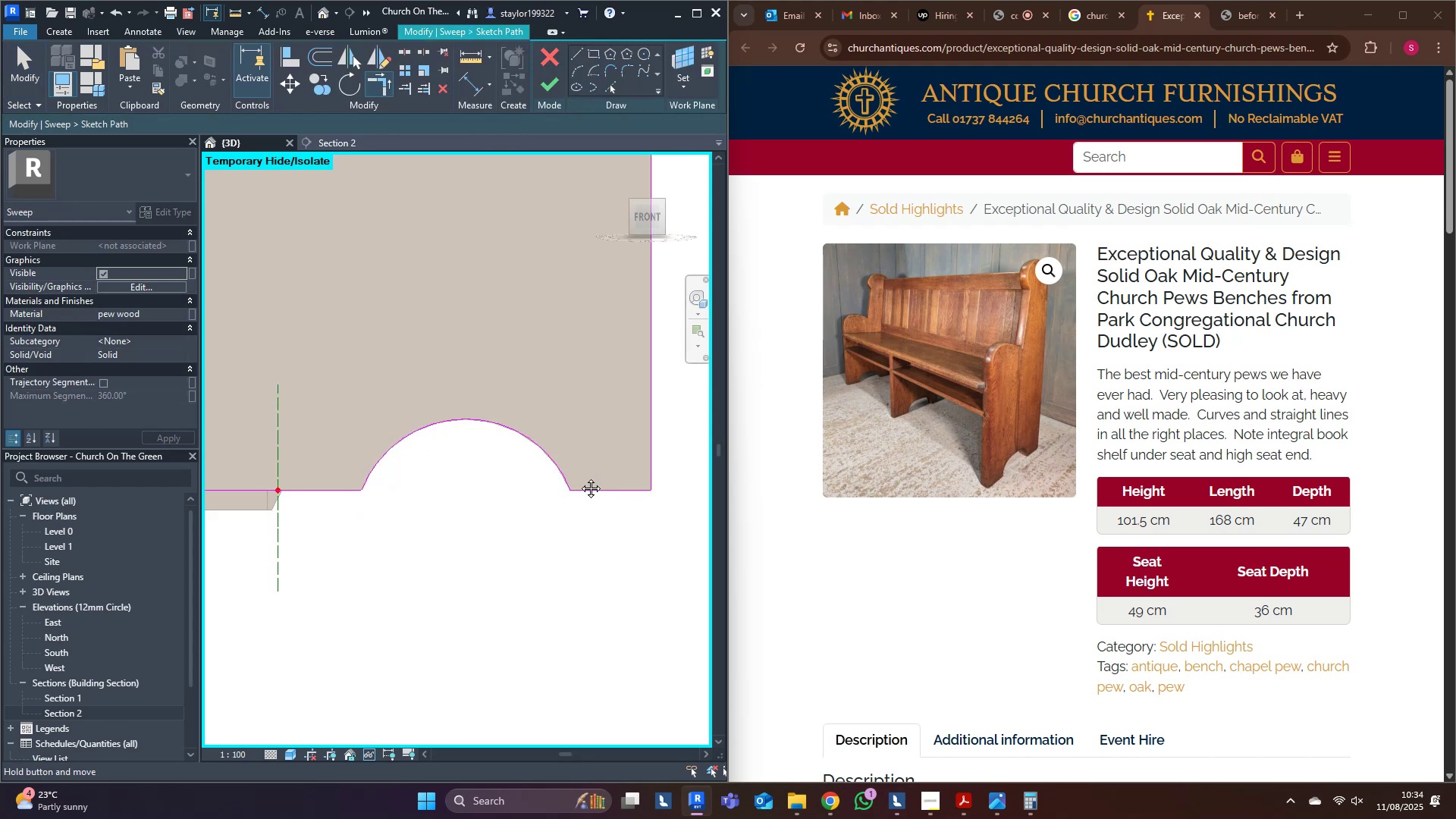 
middle_click([579, 477])
 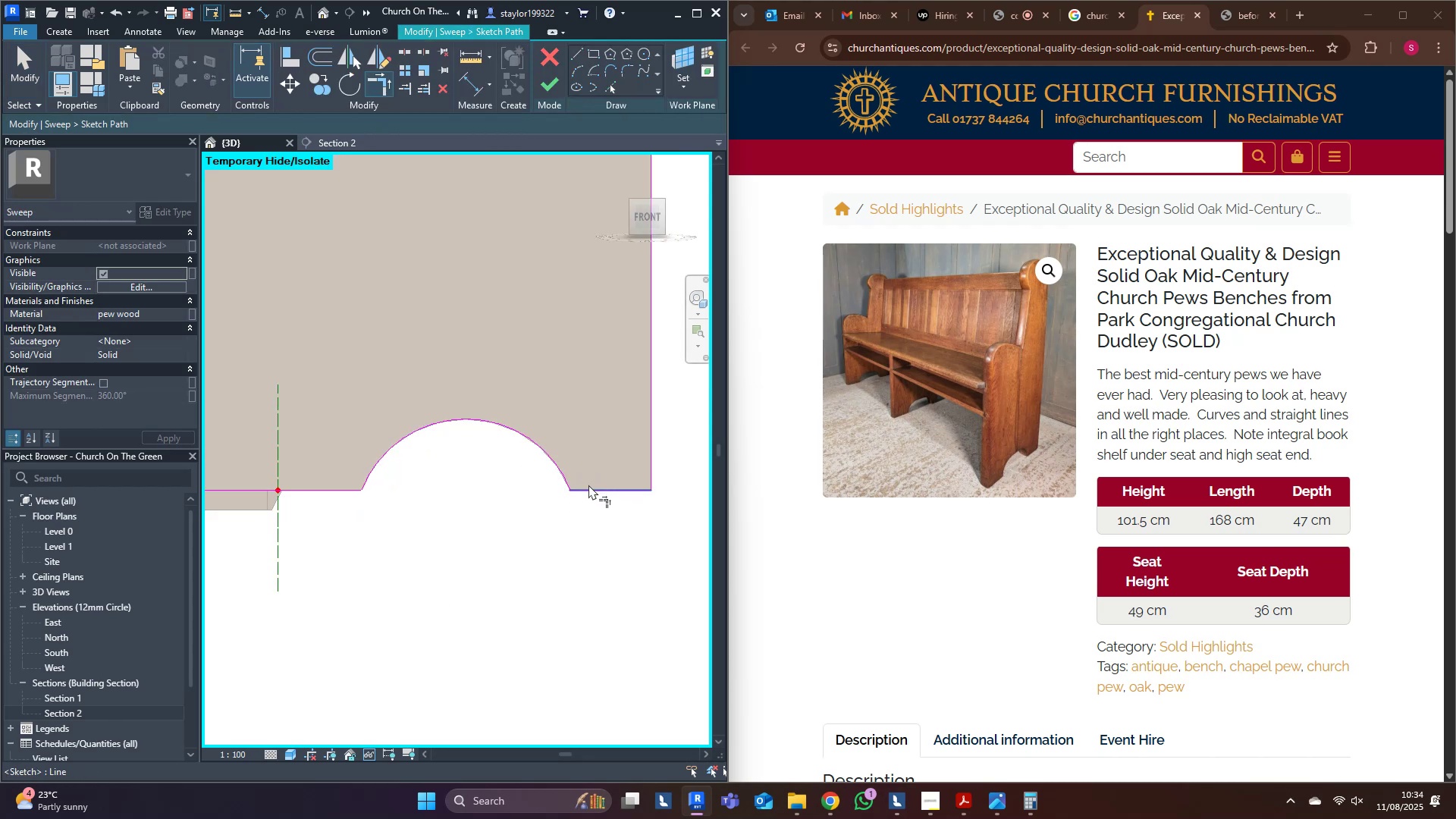 
hold_key(key=M, duration=18.13)
 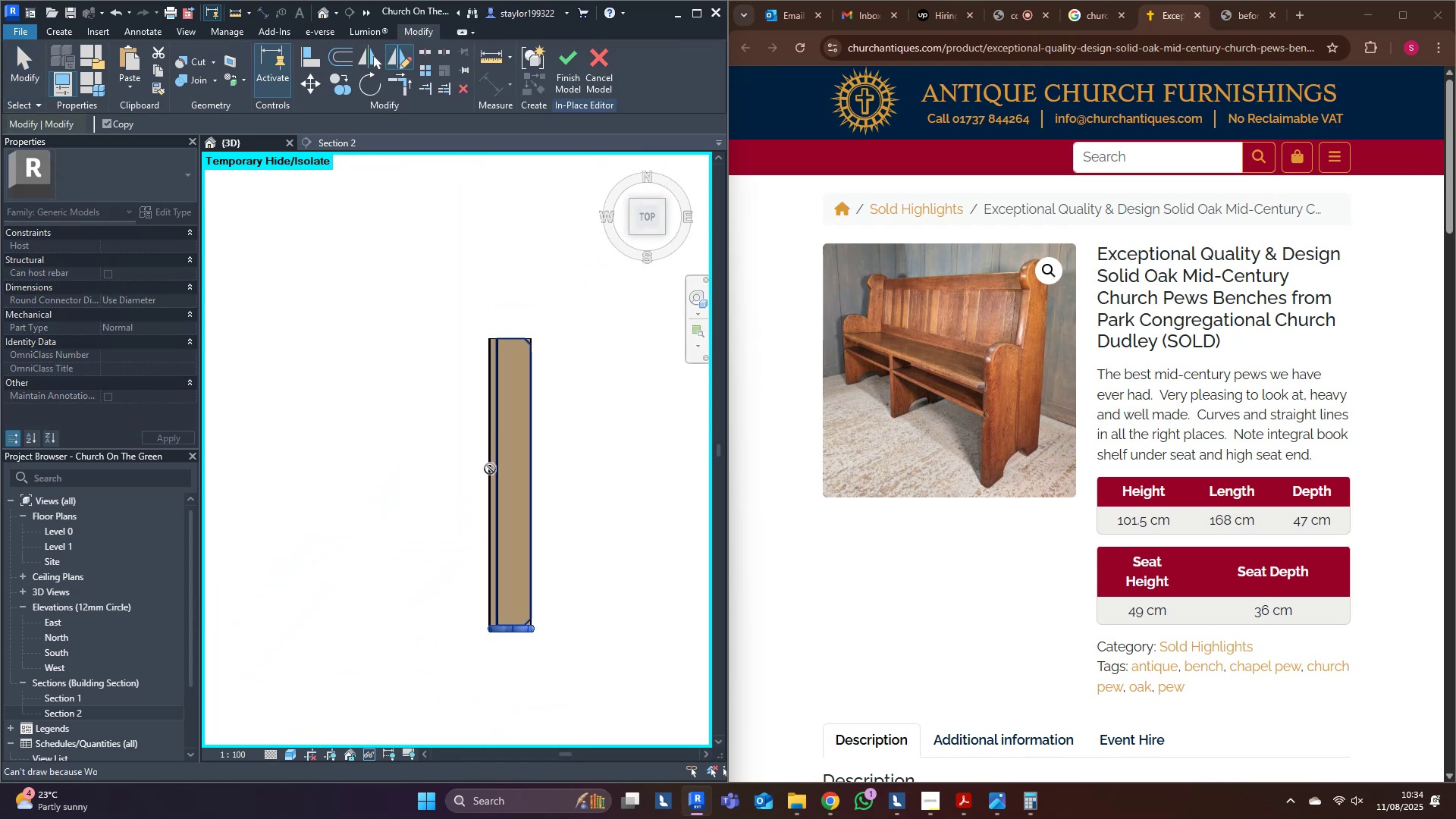 
key(D)
 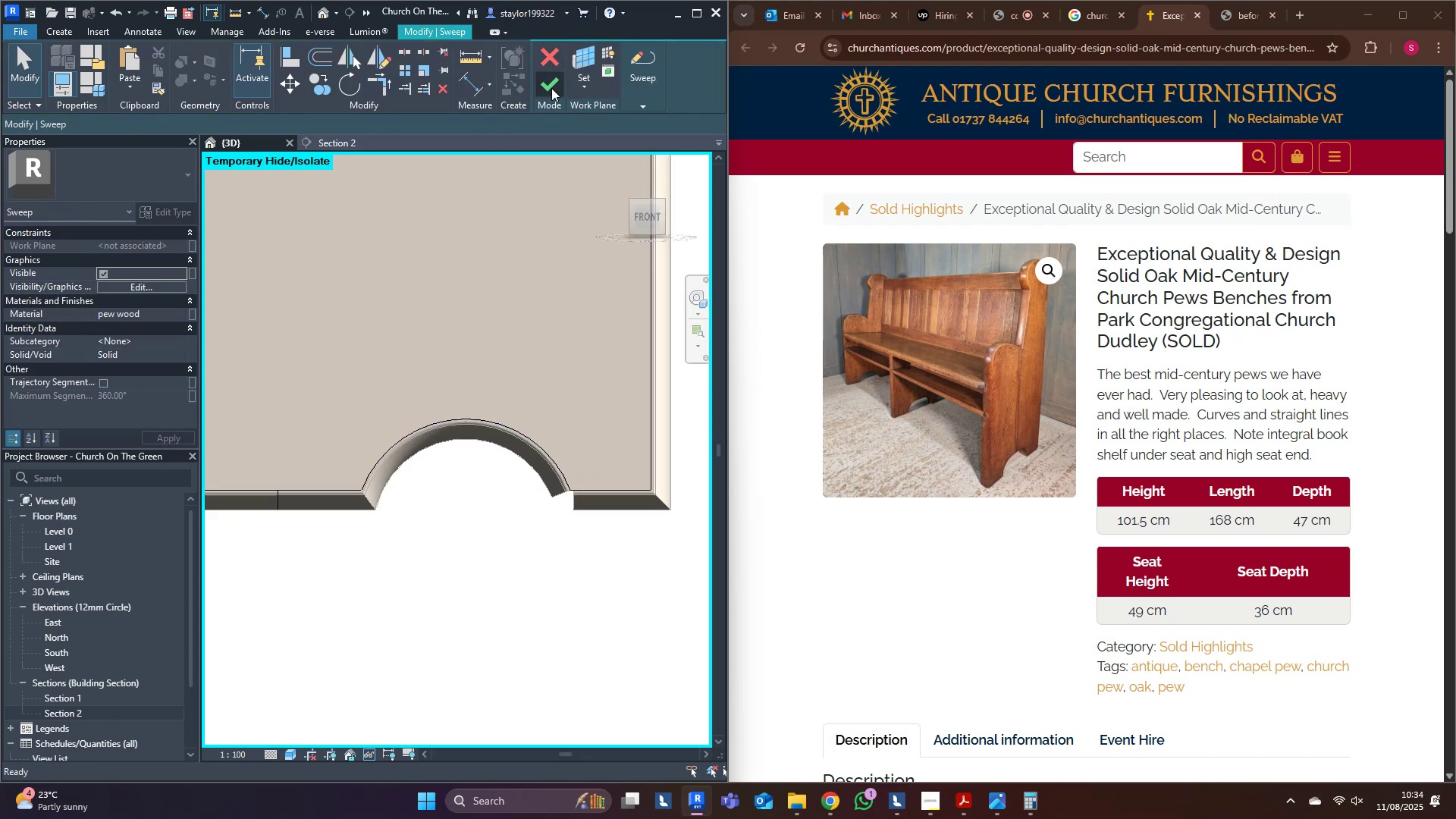 
double_click([551, 88])
 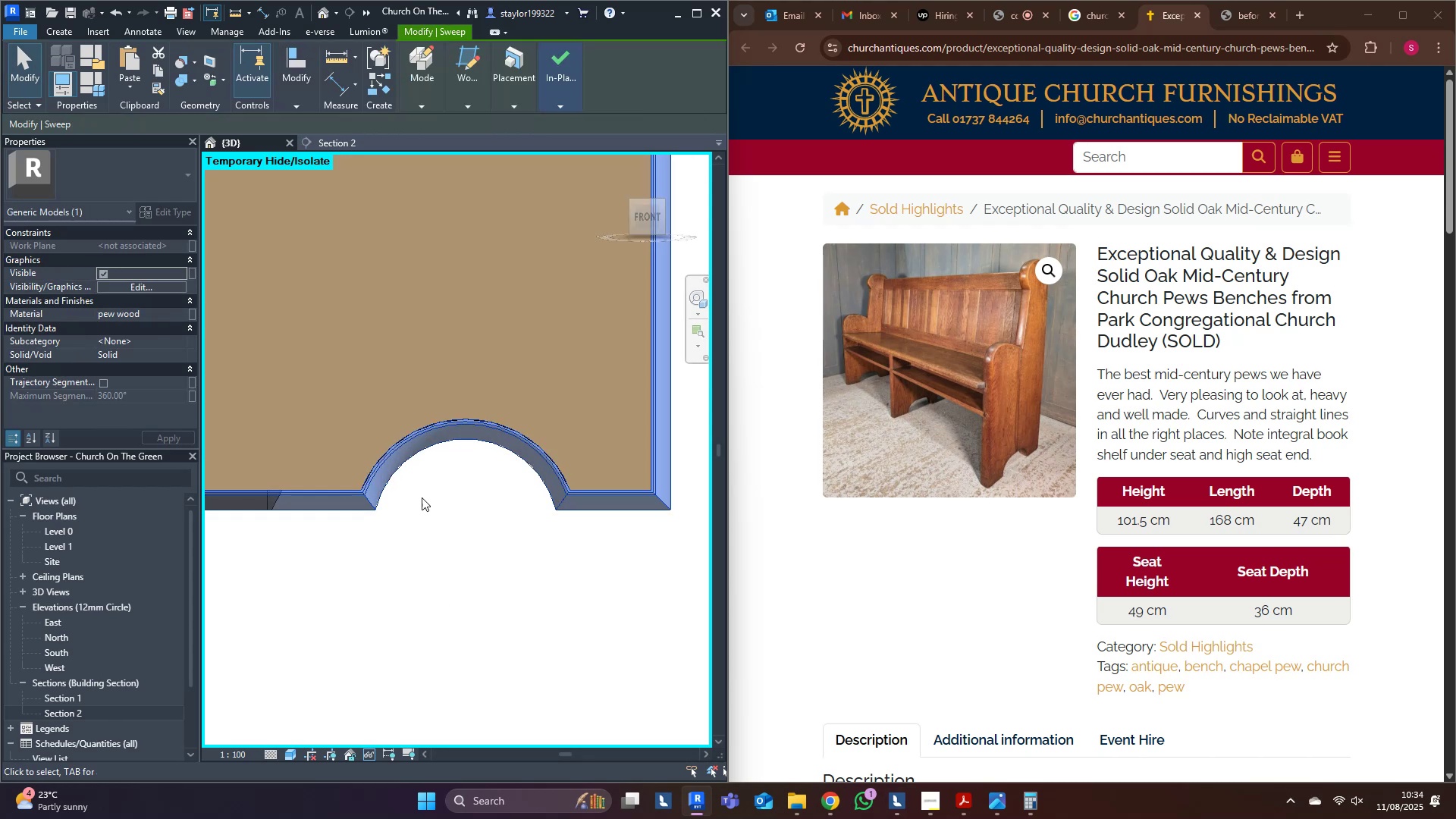 
left_click([422, 500])
 